 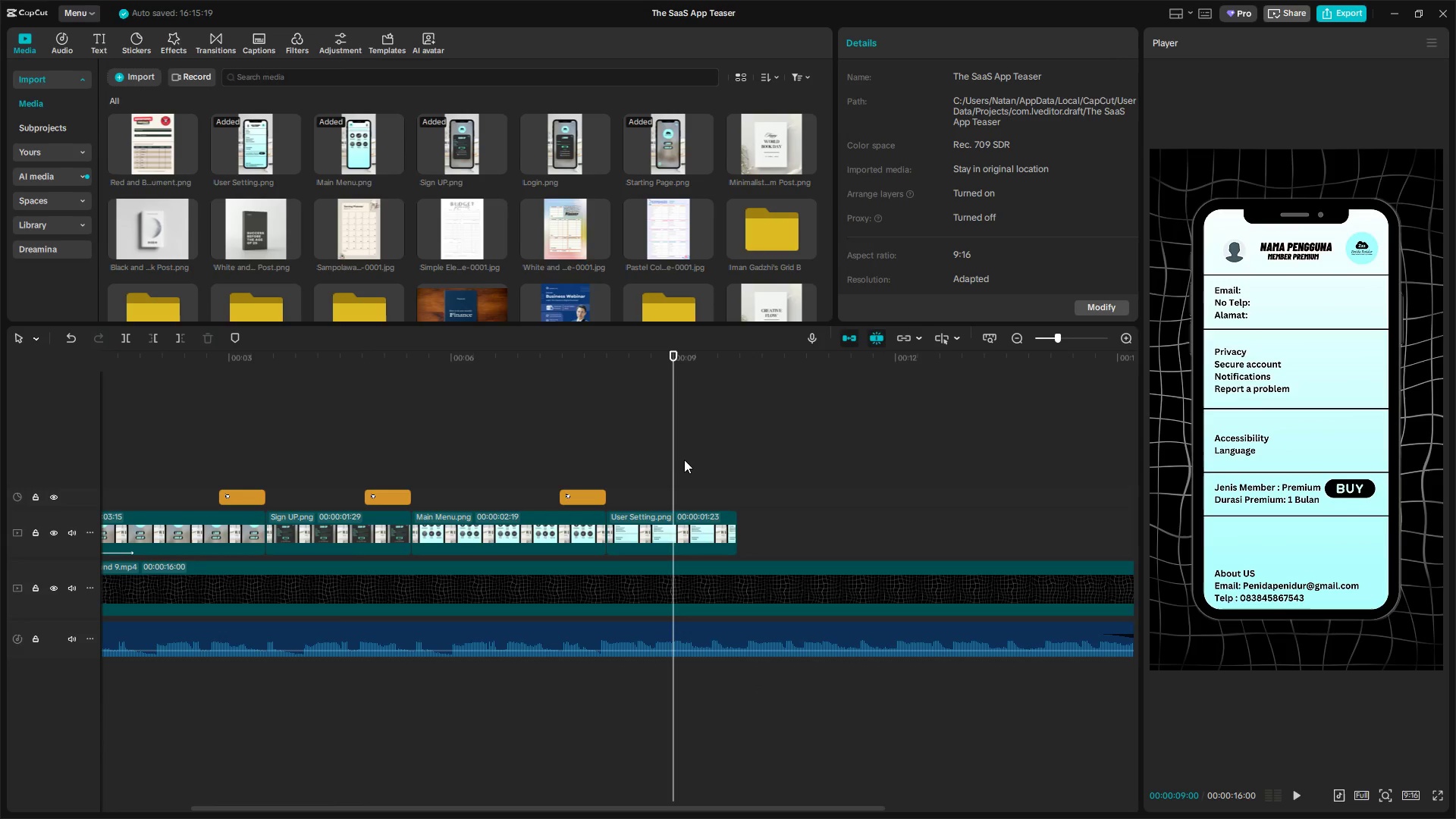 
key(Space)
 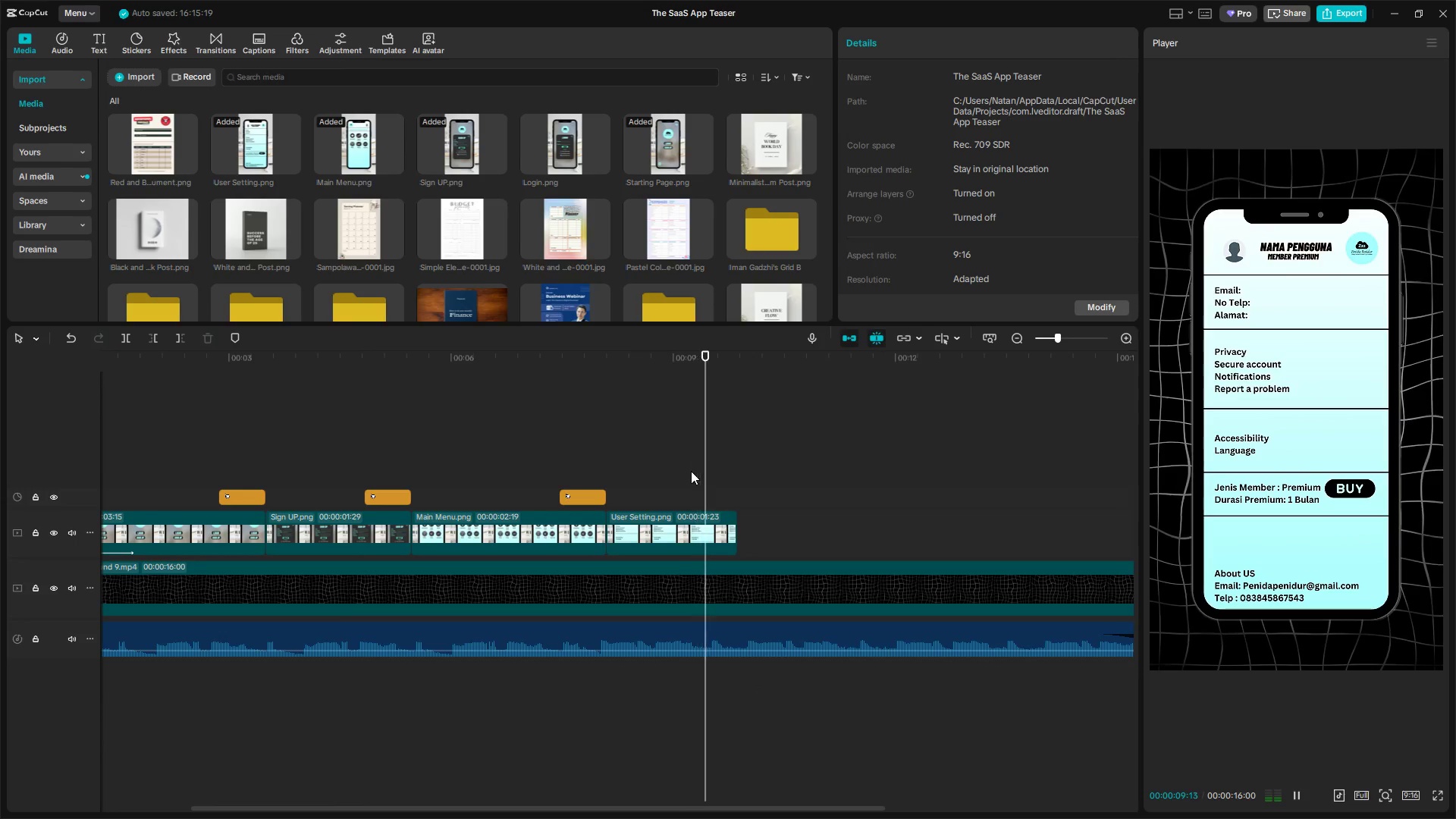 
key(Space)
 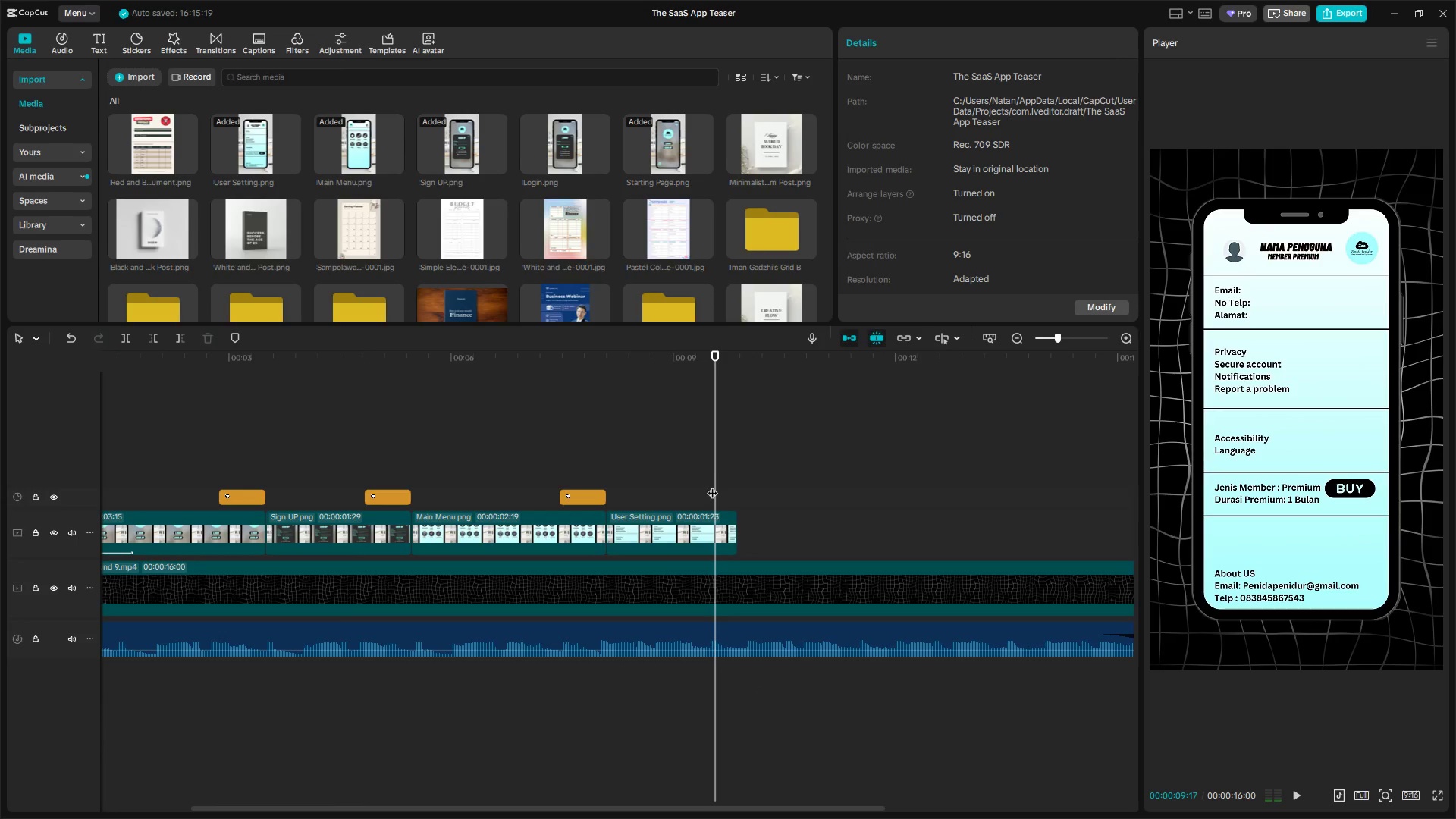 
key(Alt+Tab)
 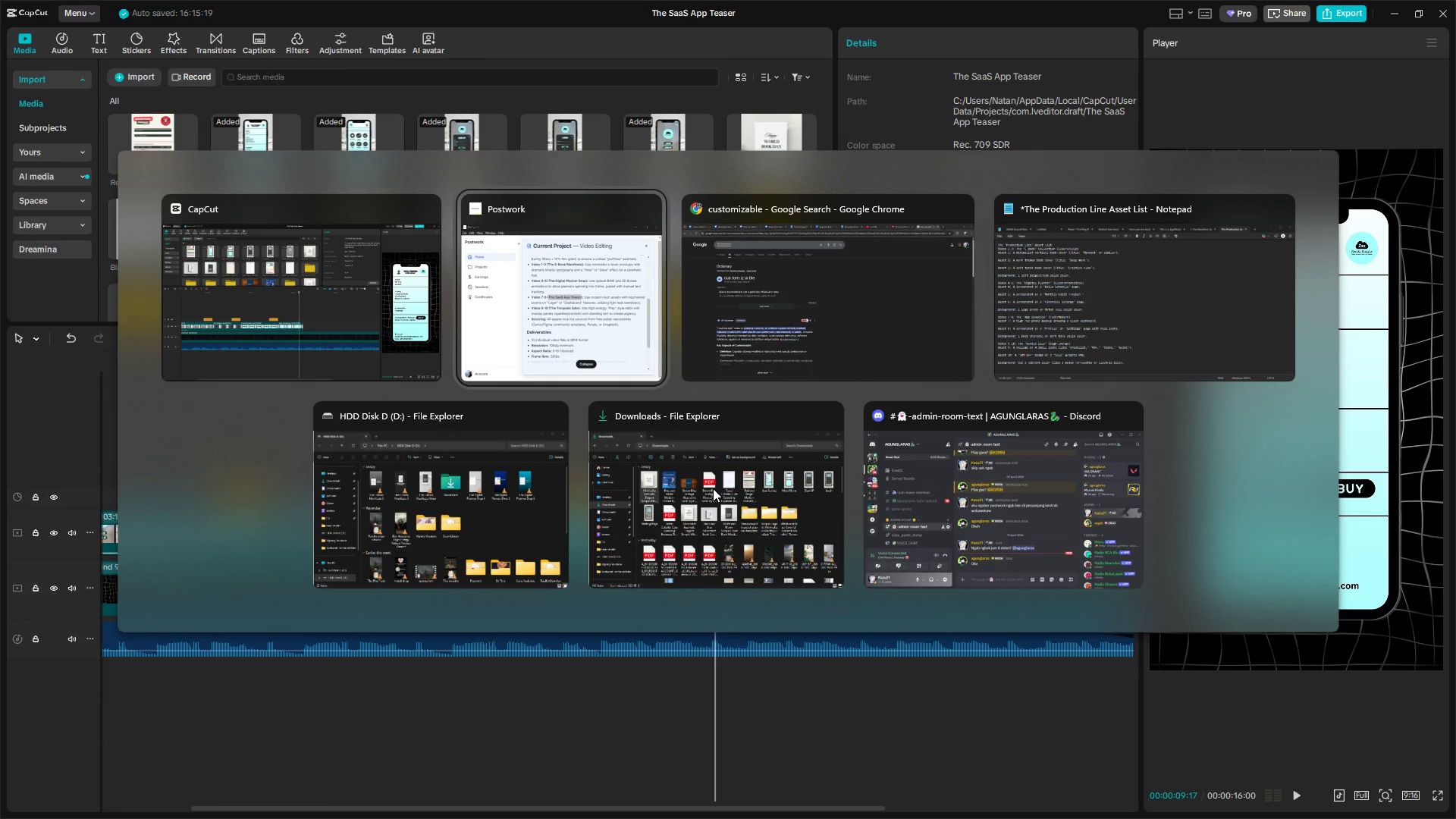 
key(Alt+Tab)
 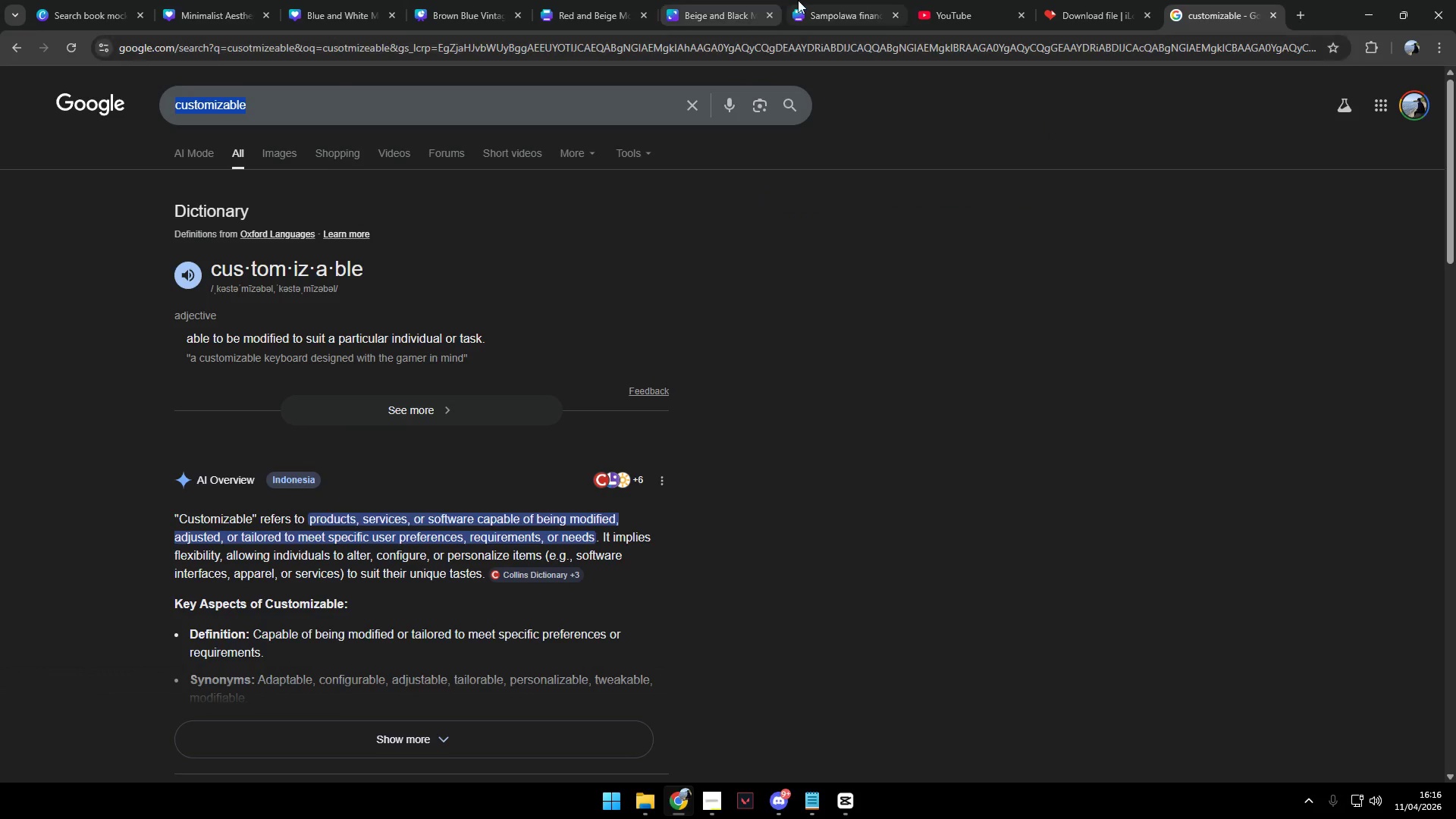 
double_click([744, 0])
 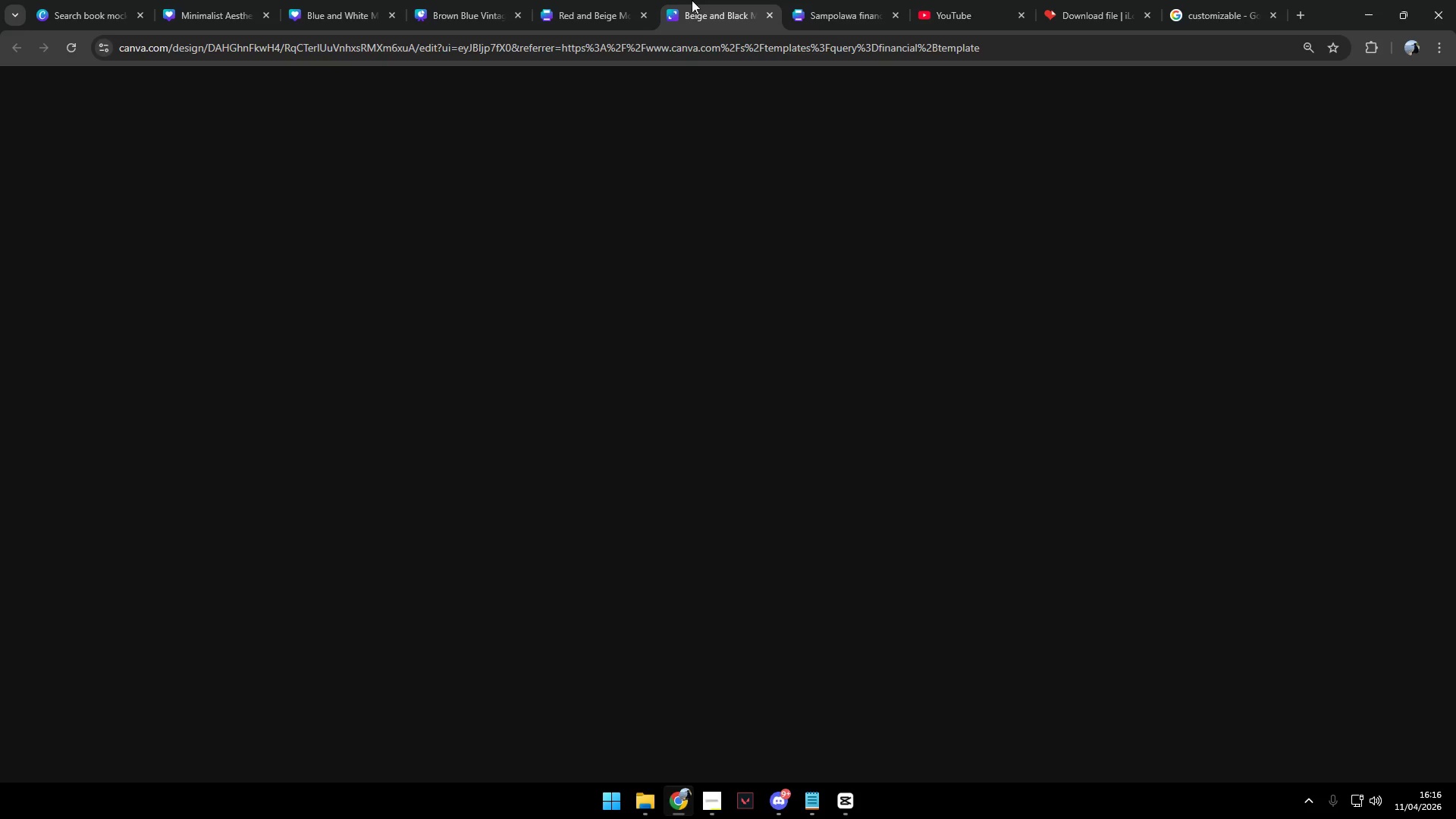 
triple_click([633, 0])
 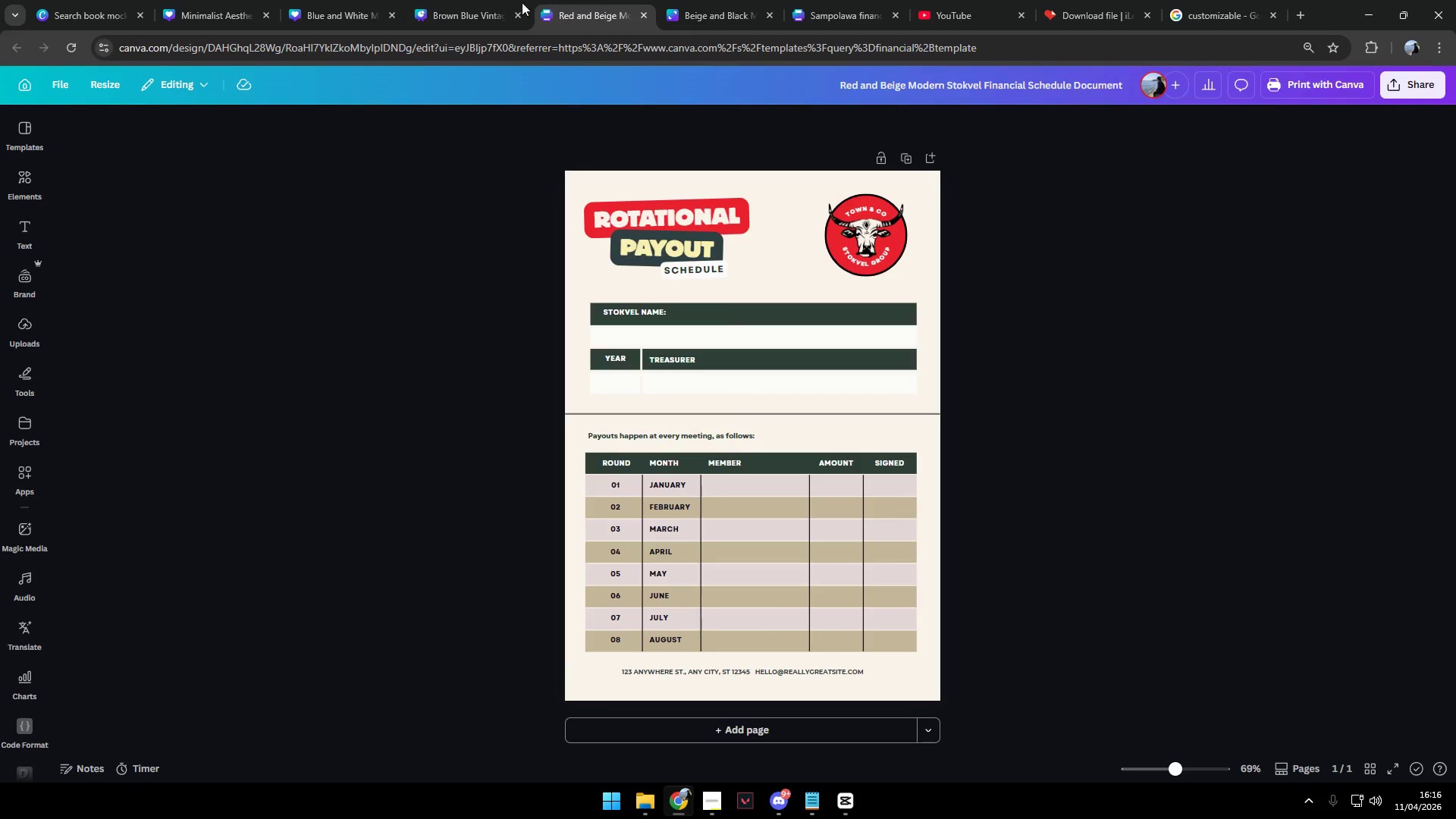 
triple_click([495, 3])
 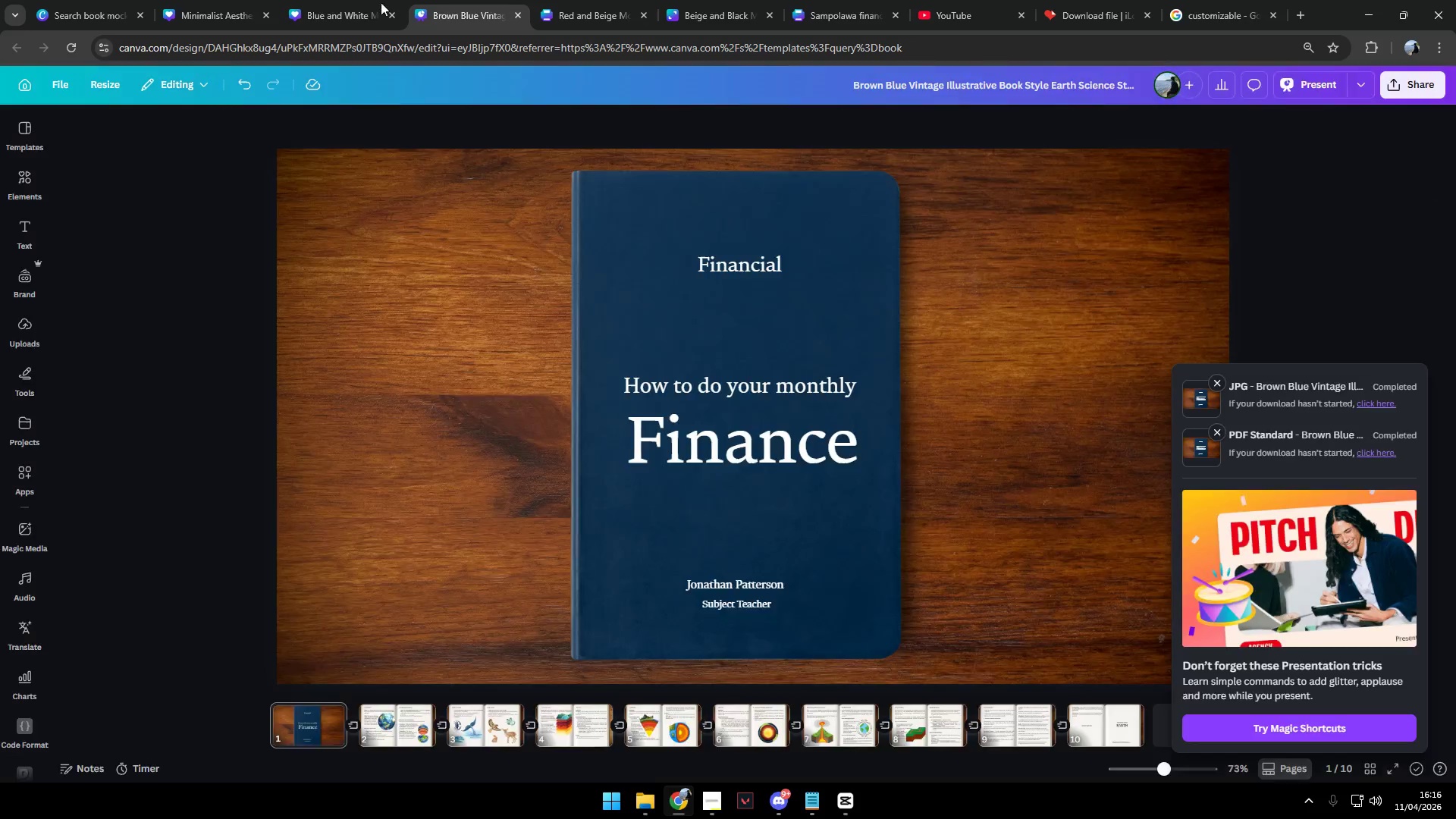 
triple_click([362, 2])
 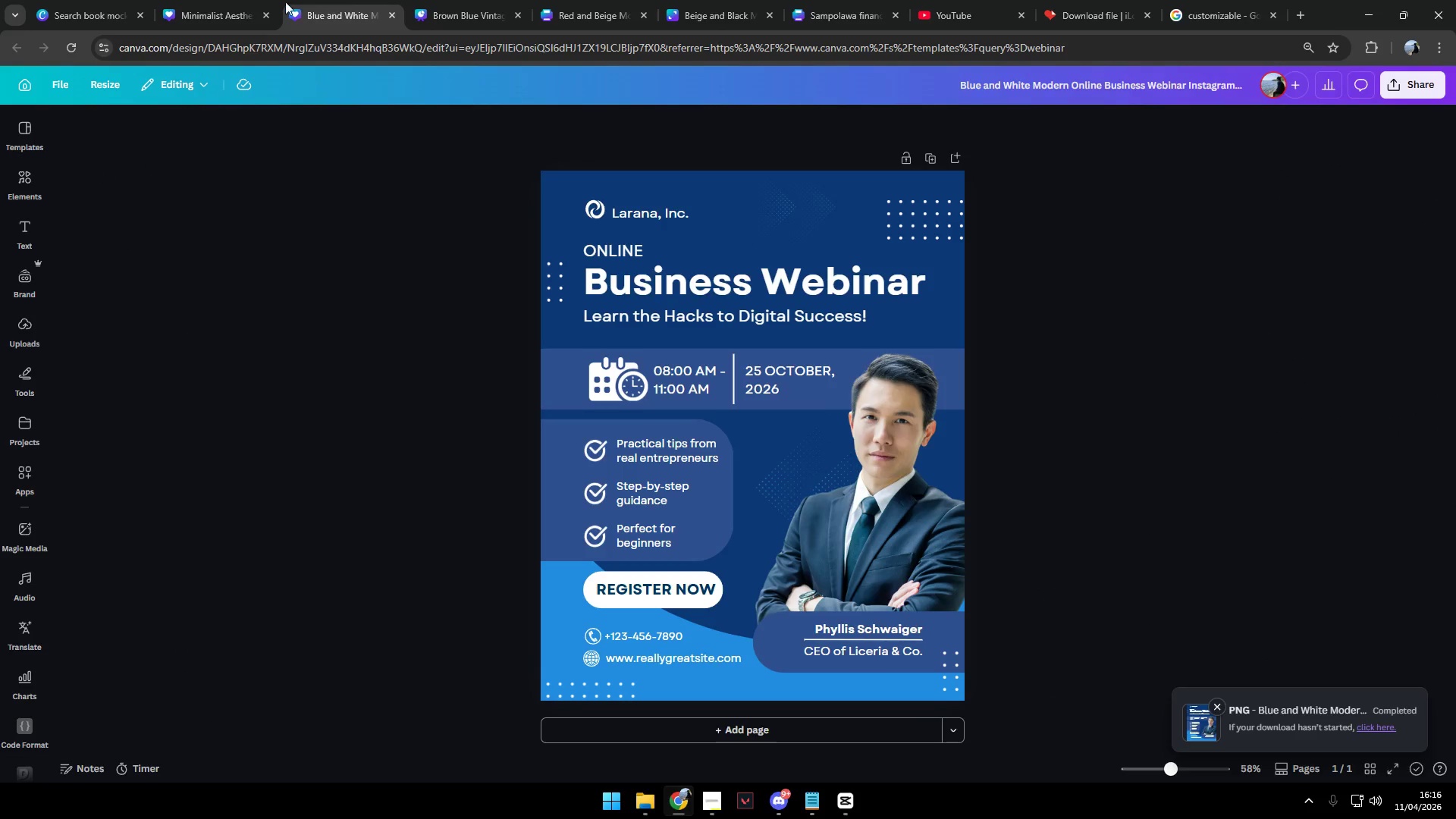 
triple_click([226, 0])
 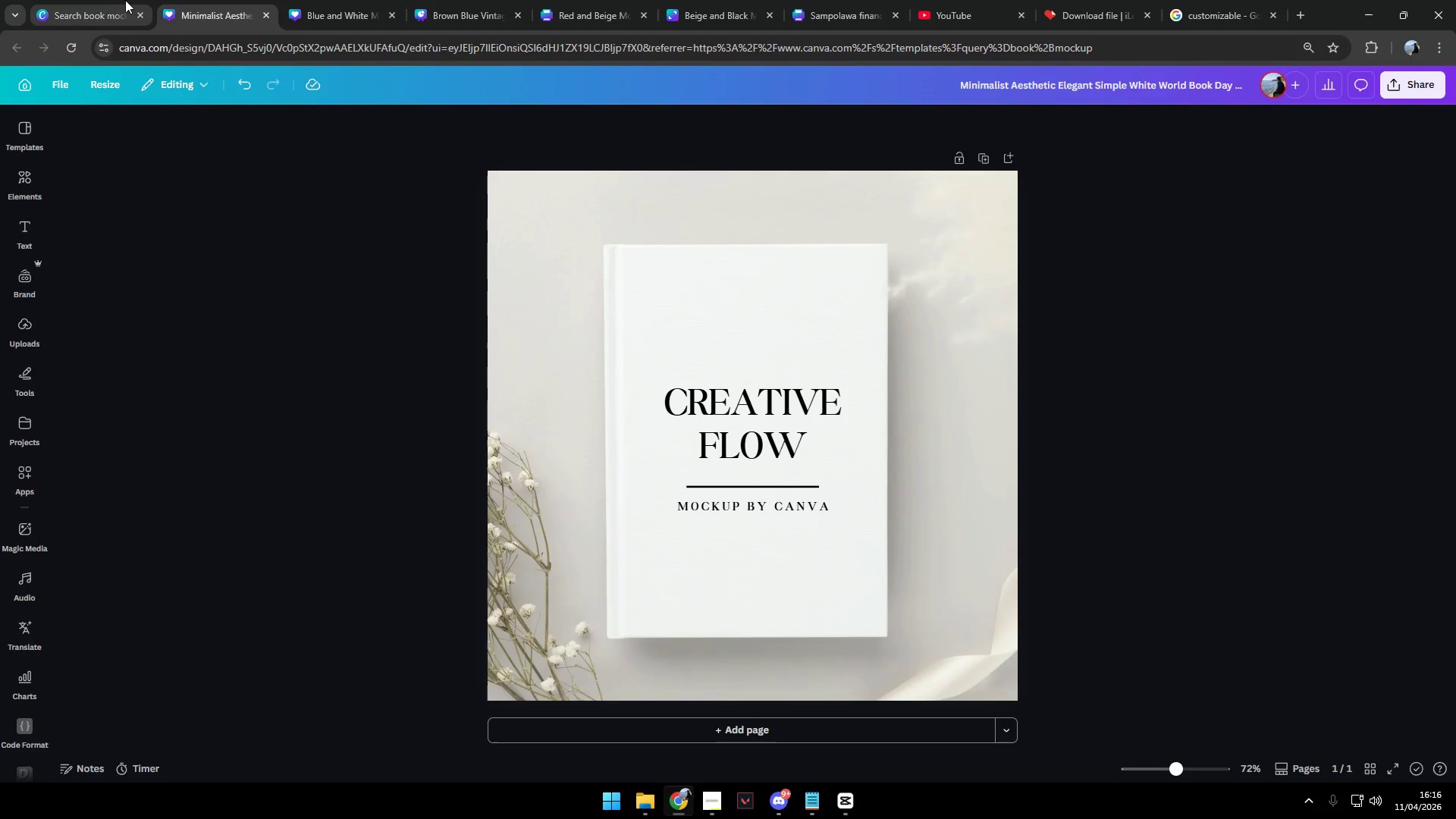 
left_click([112, 0])
 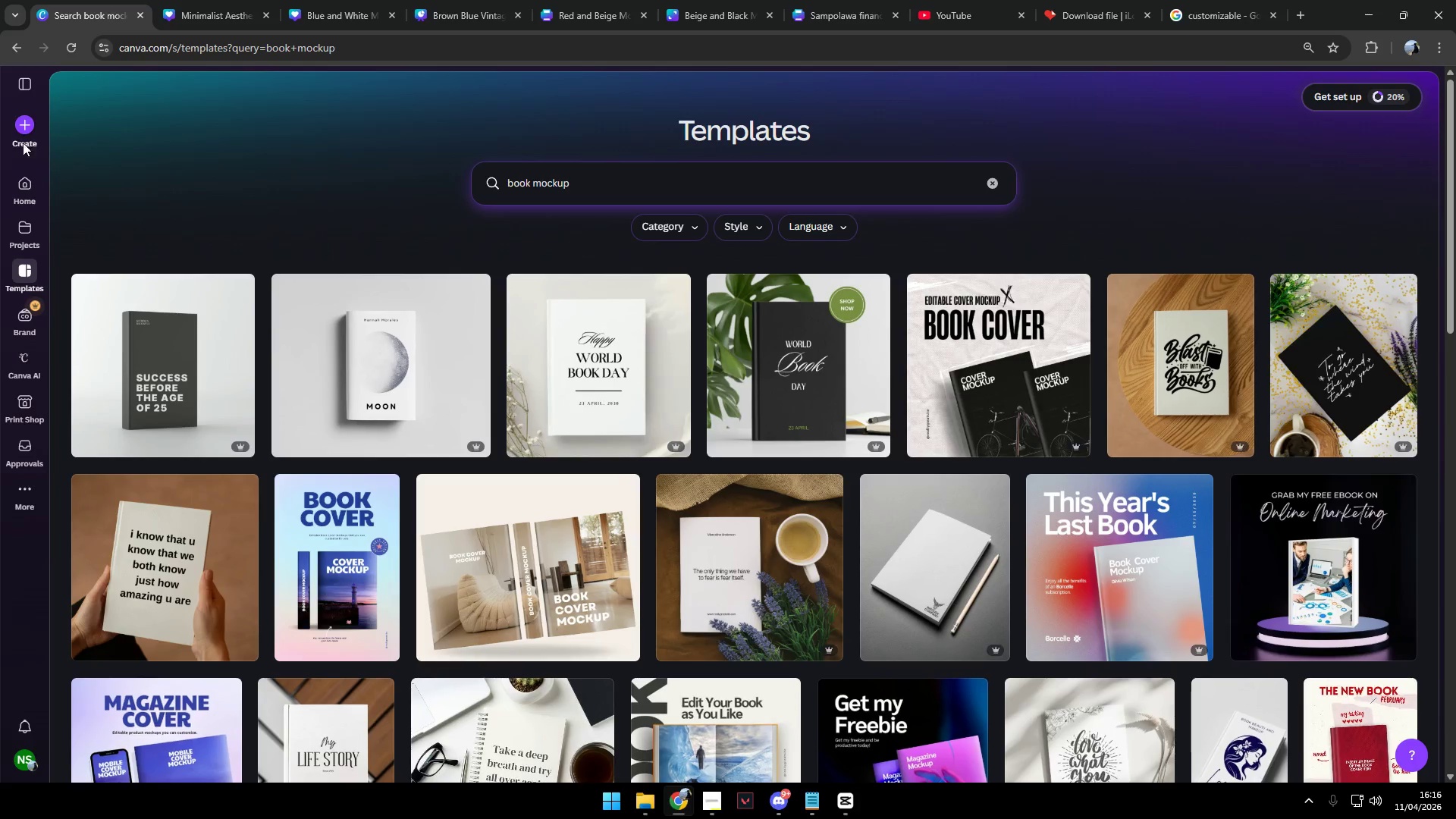 
left_click([21, 193])
 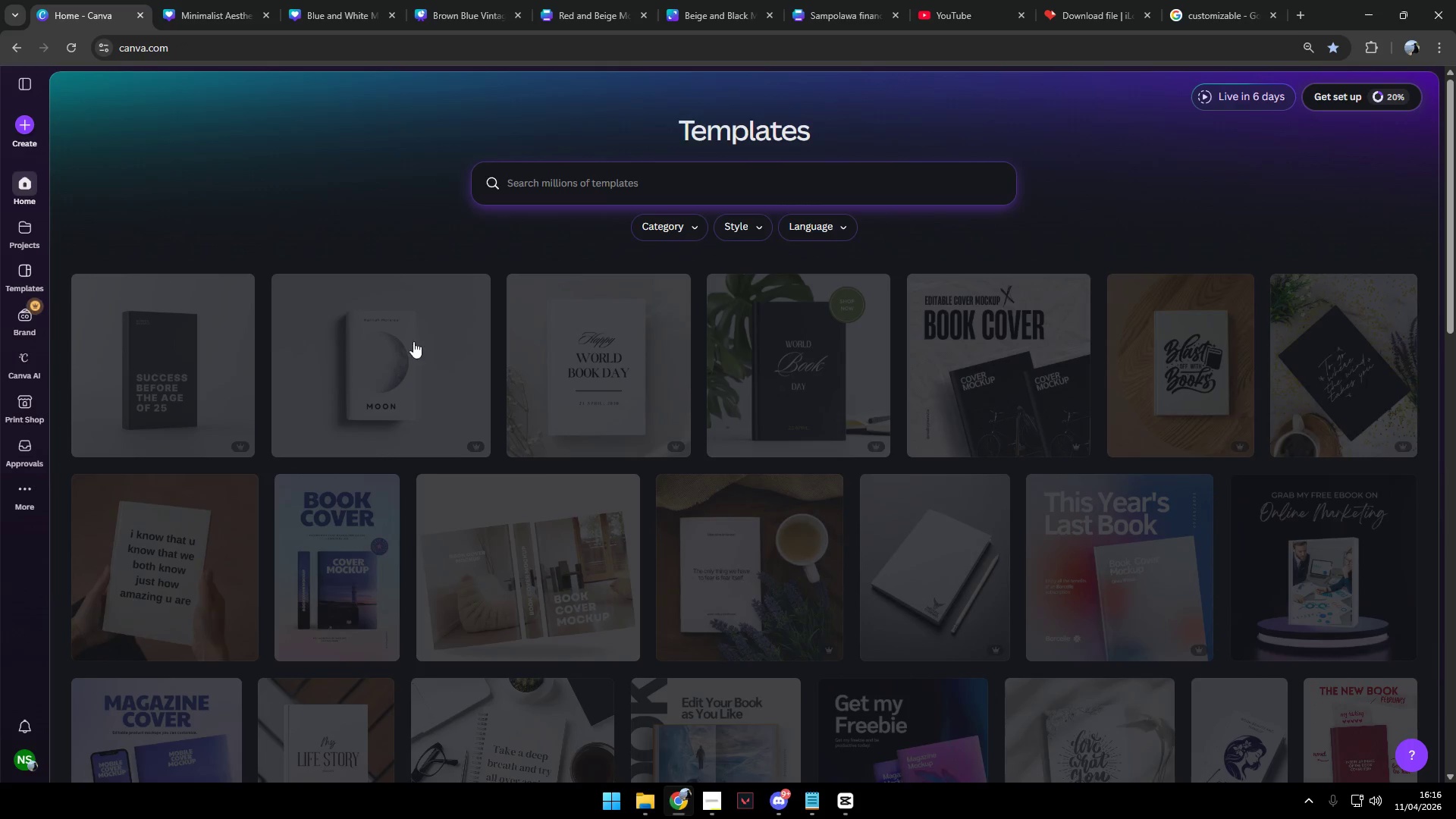 
scroll: coordinate [414, 341], scroll_direction: down, amount: 9.0
 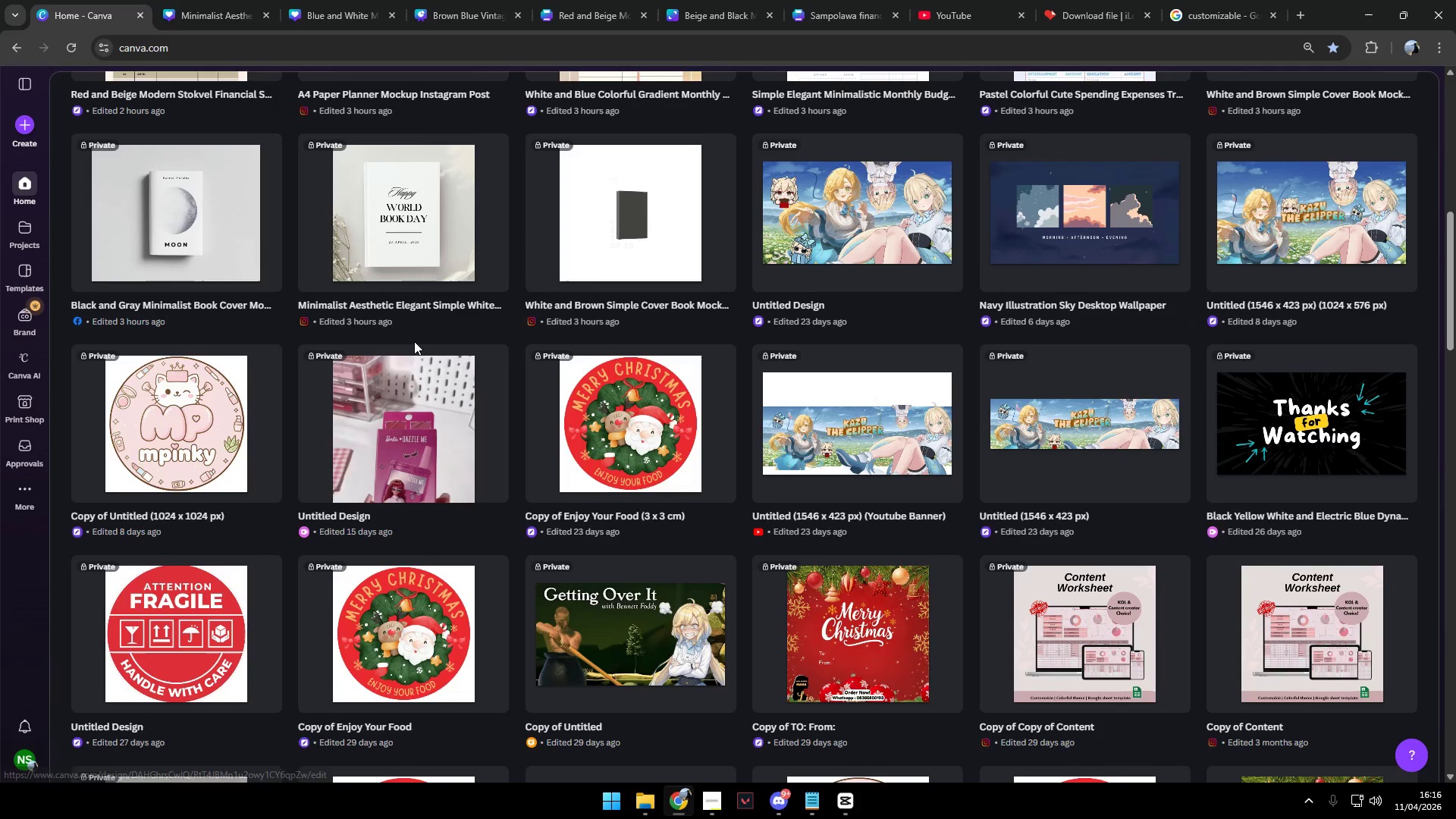 
scroll: coordinate [416, 341], scroll_direction: up, amount: 5.0
 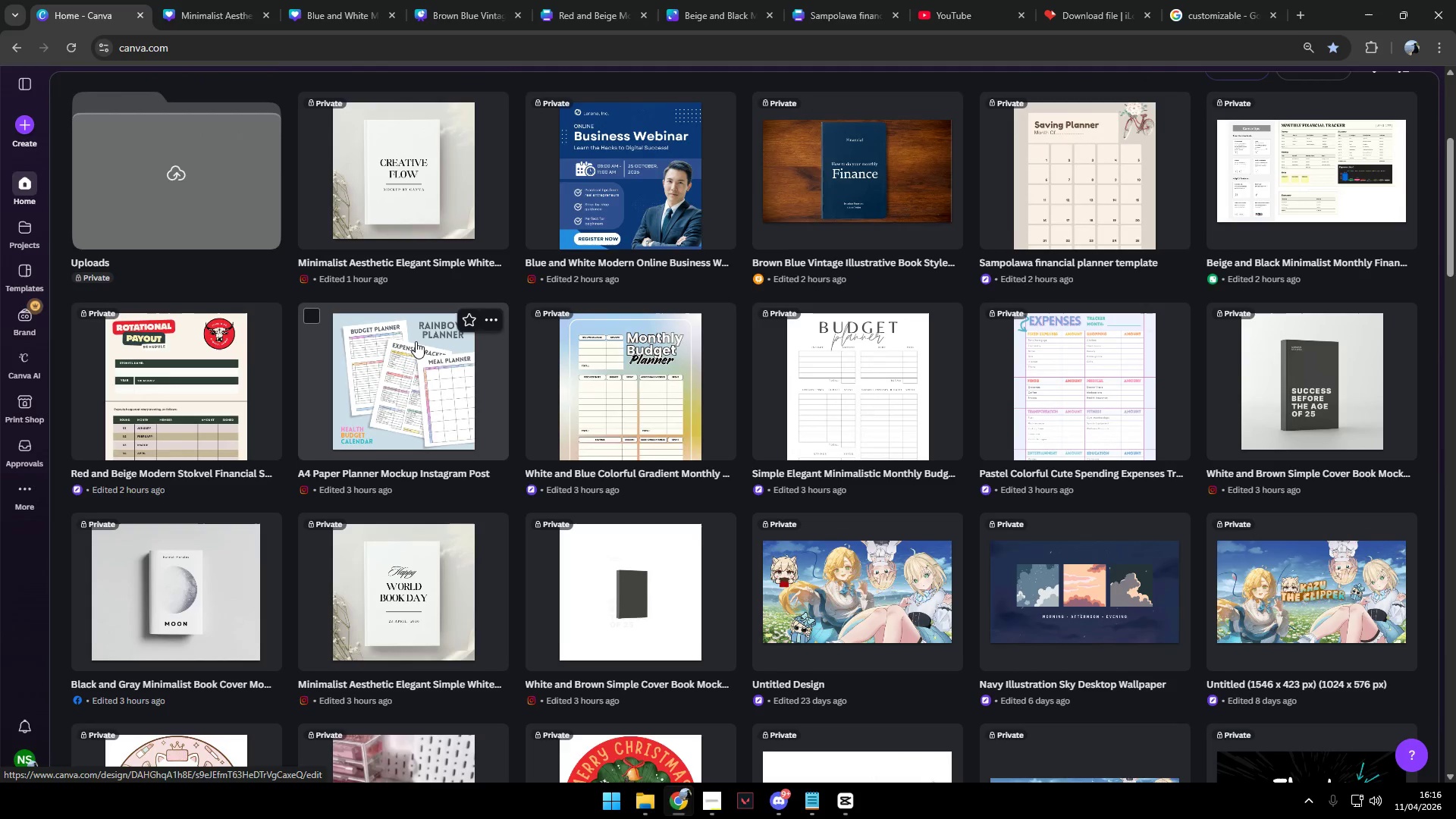 
left_click([1297, 342])
 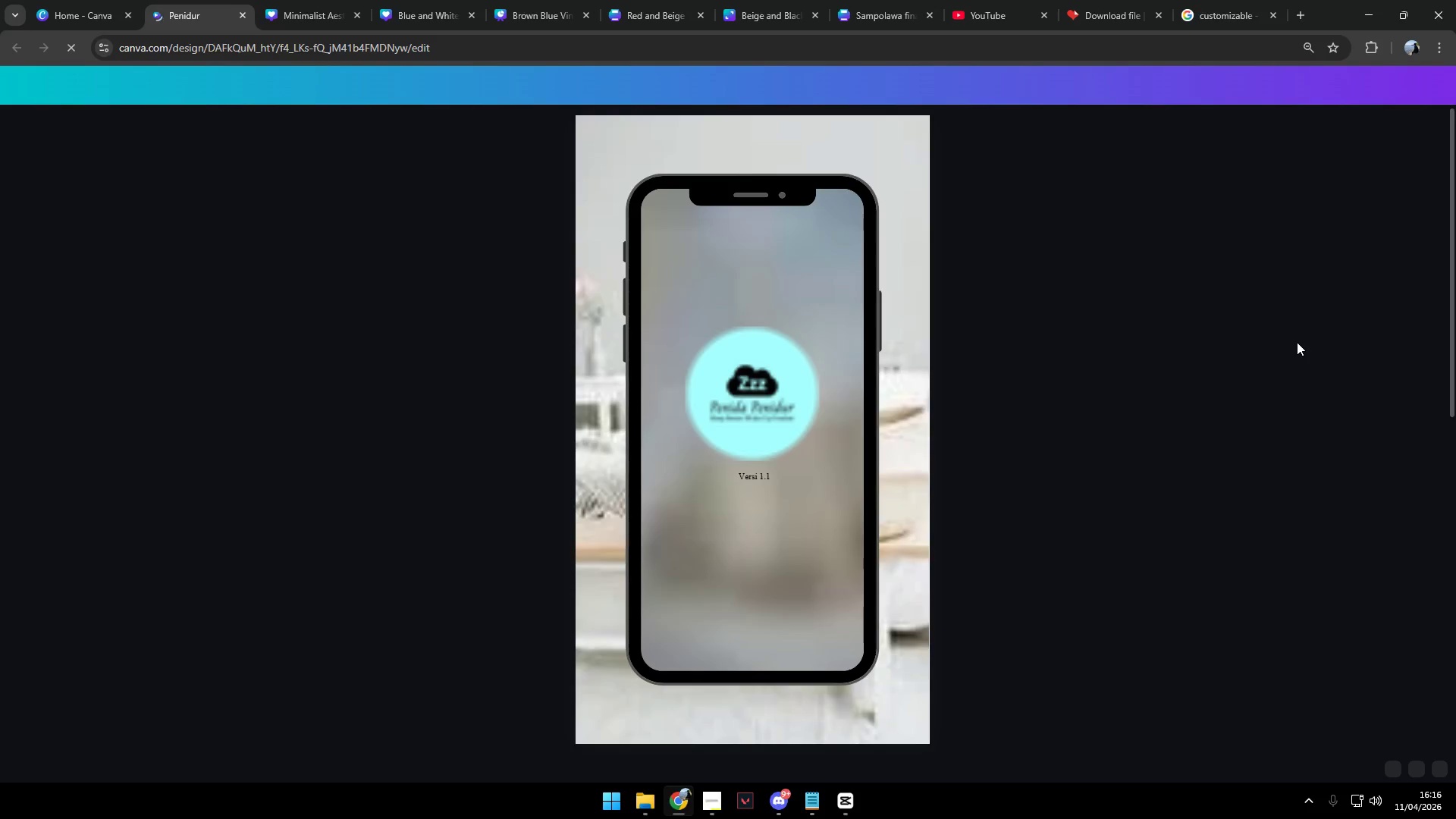 
scroll: coordinate [416, 341], scroll_direction: down, amount: 29.0
 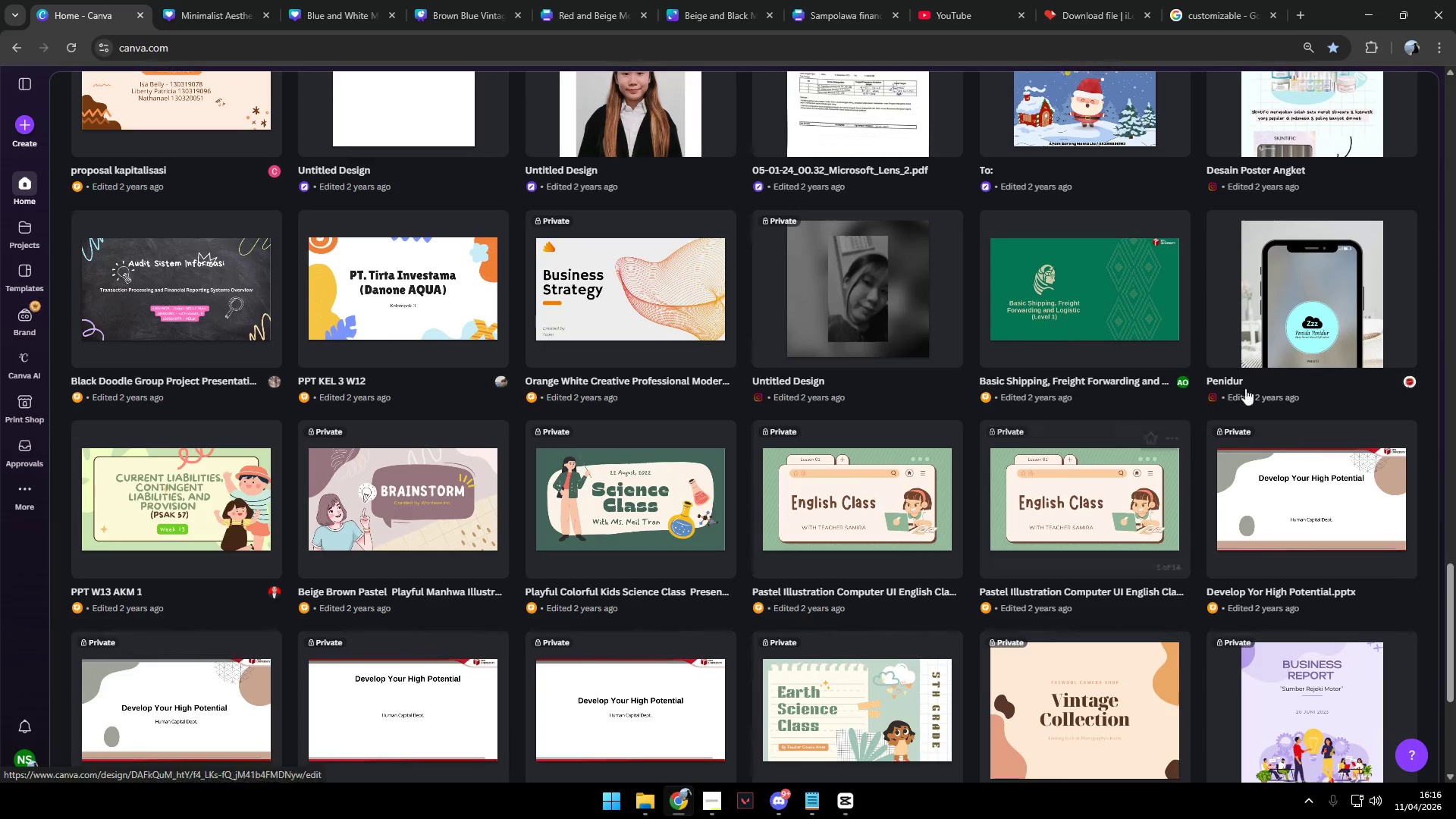 
wait(7.9)
 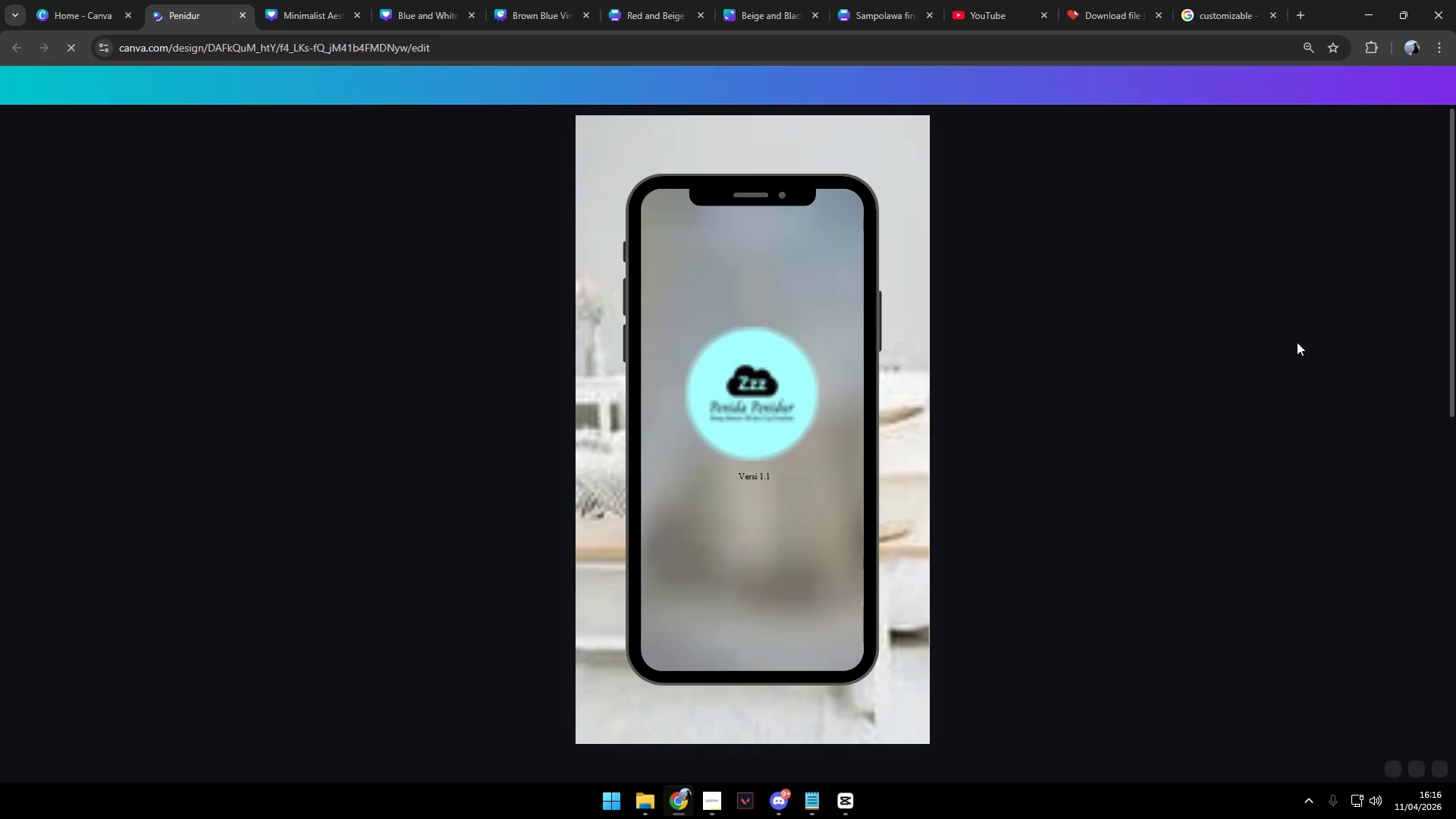 
left_click([802, 726])
 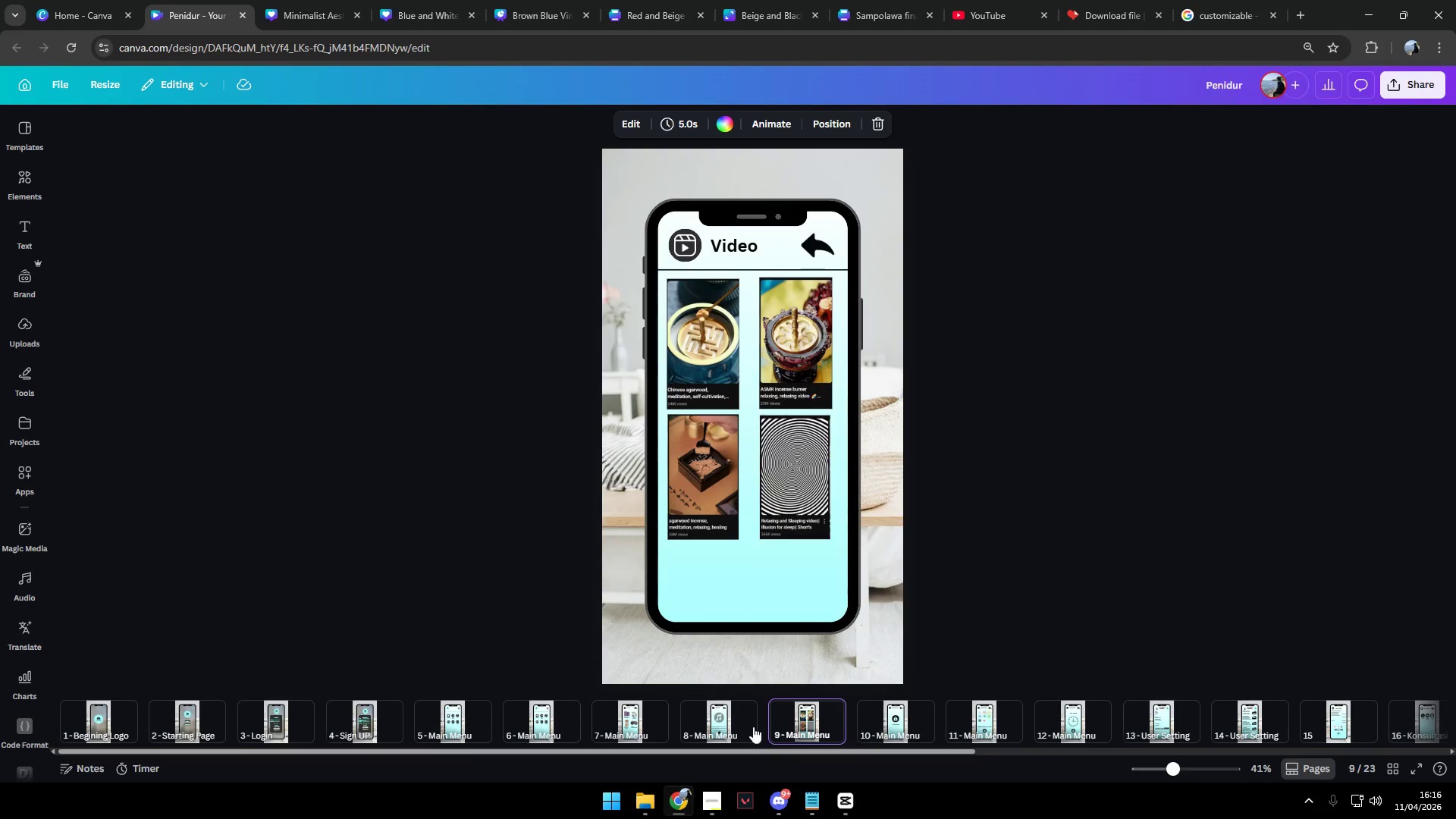 
left_click([720, 720])
 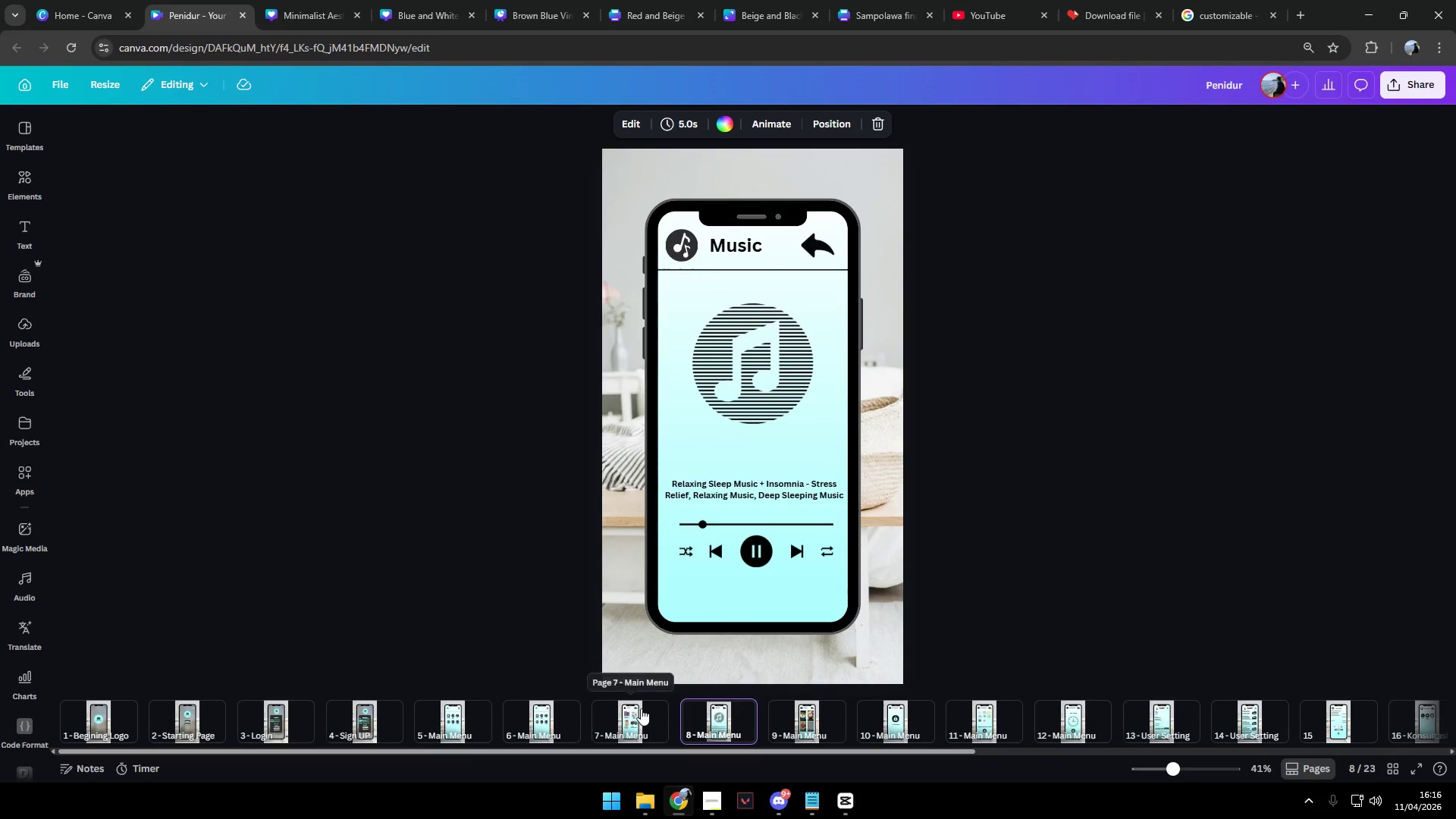 
left_click([635, 709])
 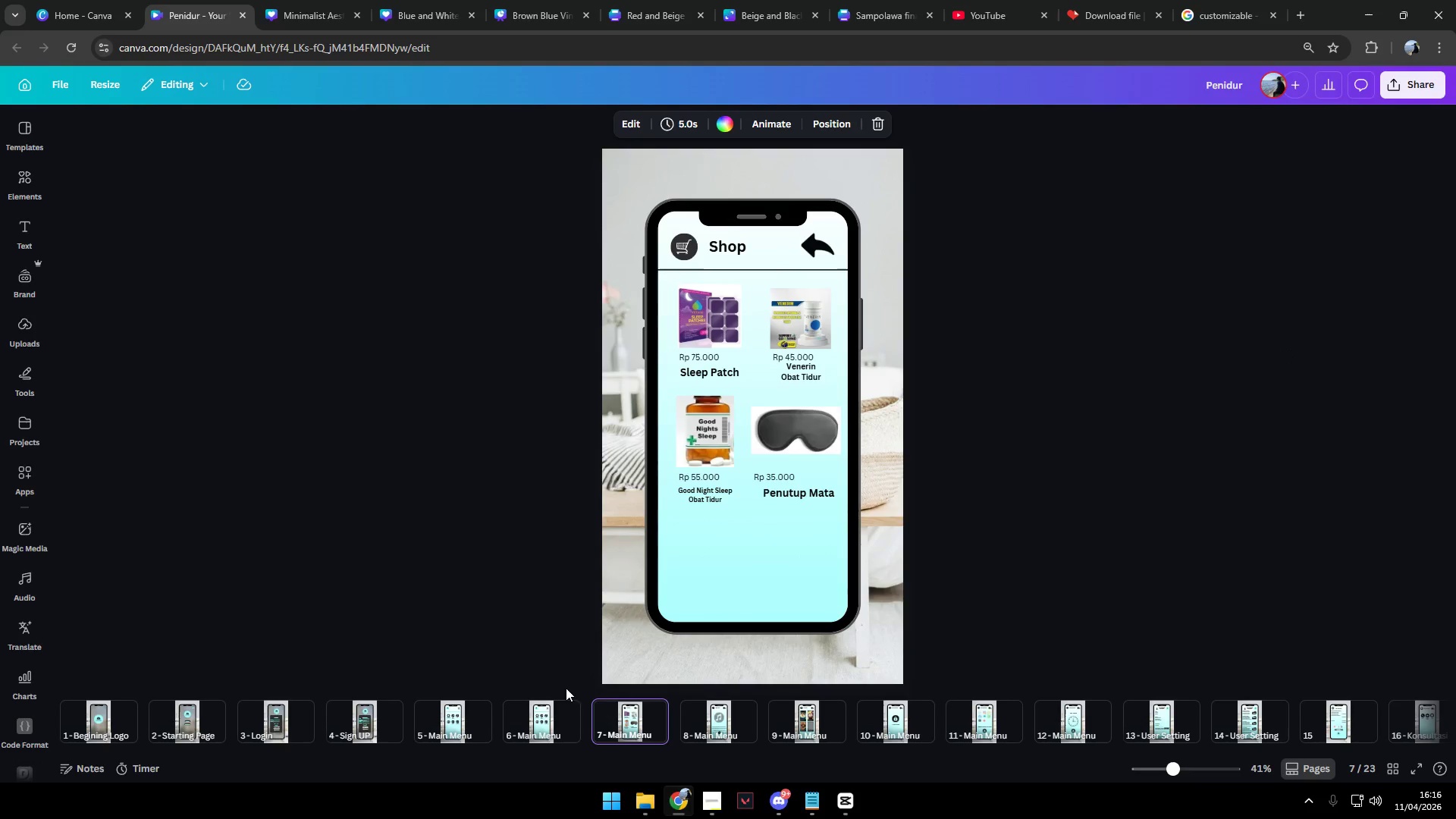 
left_click([542, 710])
 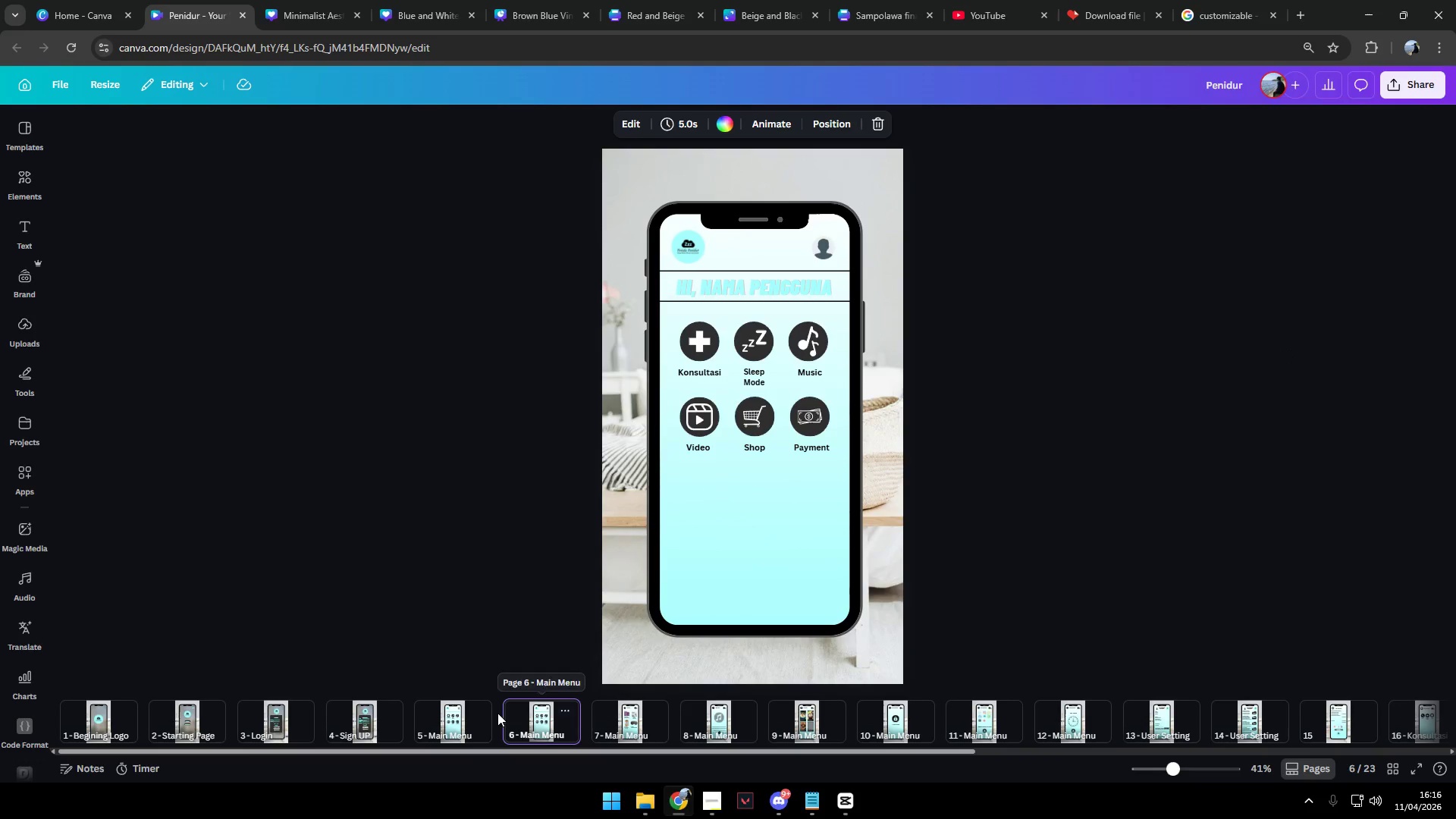 
left_click([460, 711])
 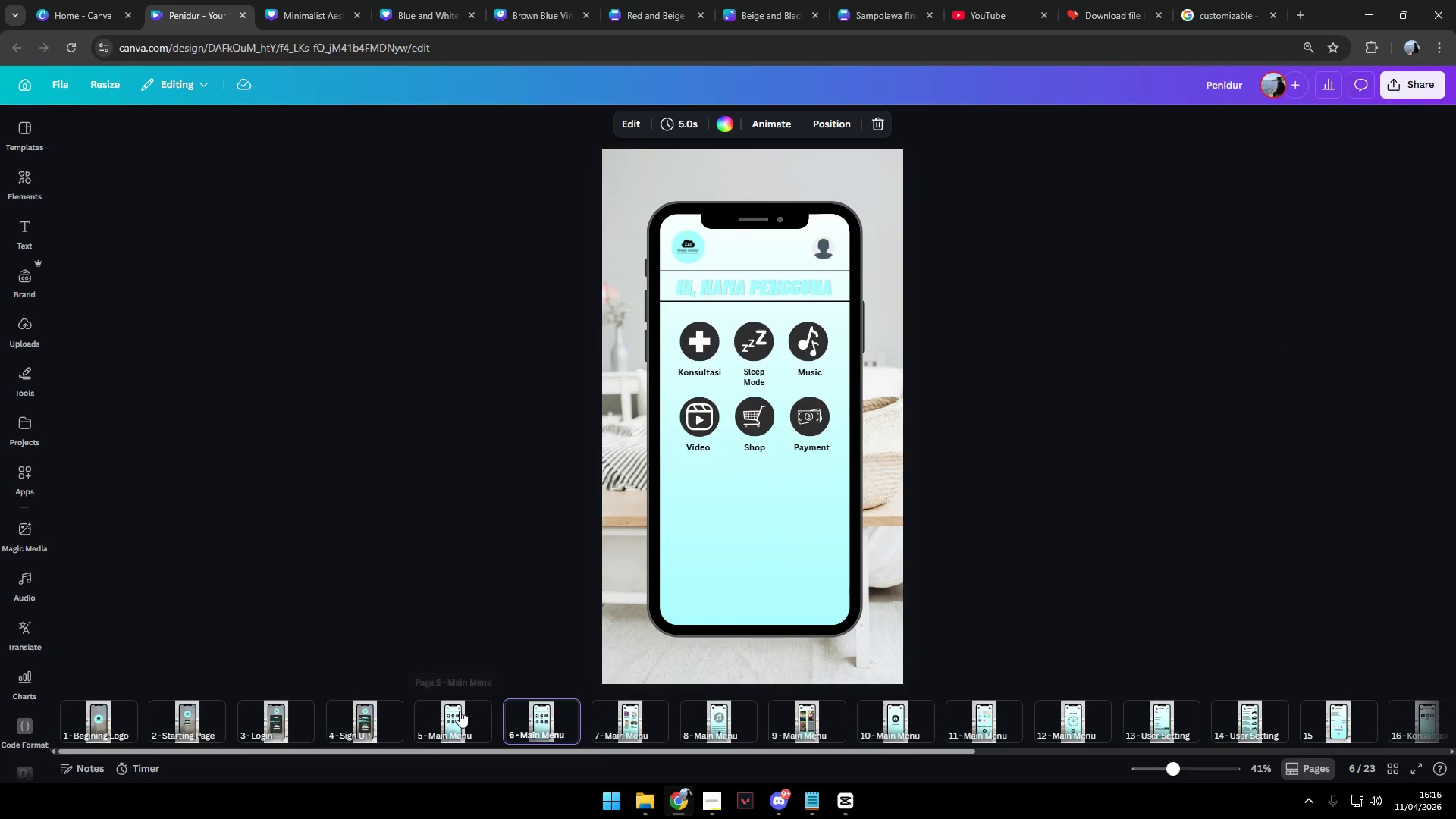 
mouse_move([455, 709])
 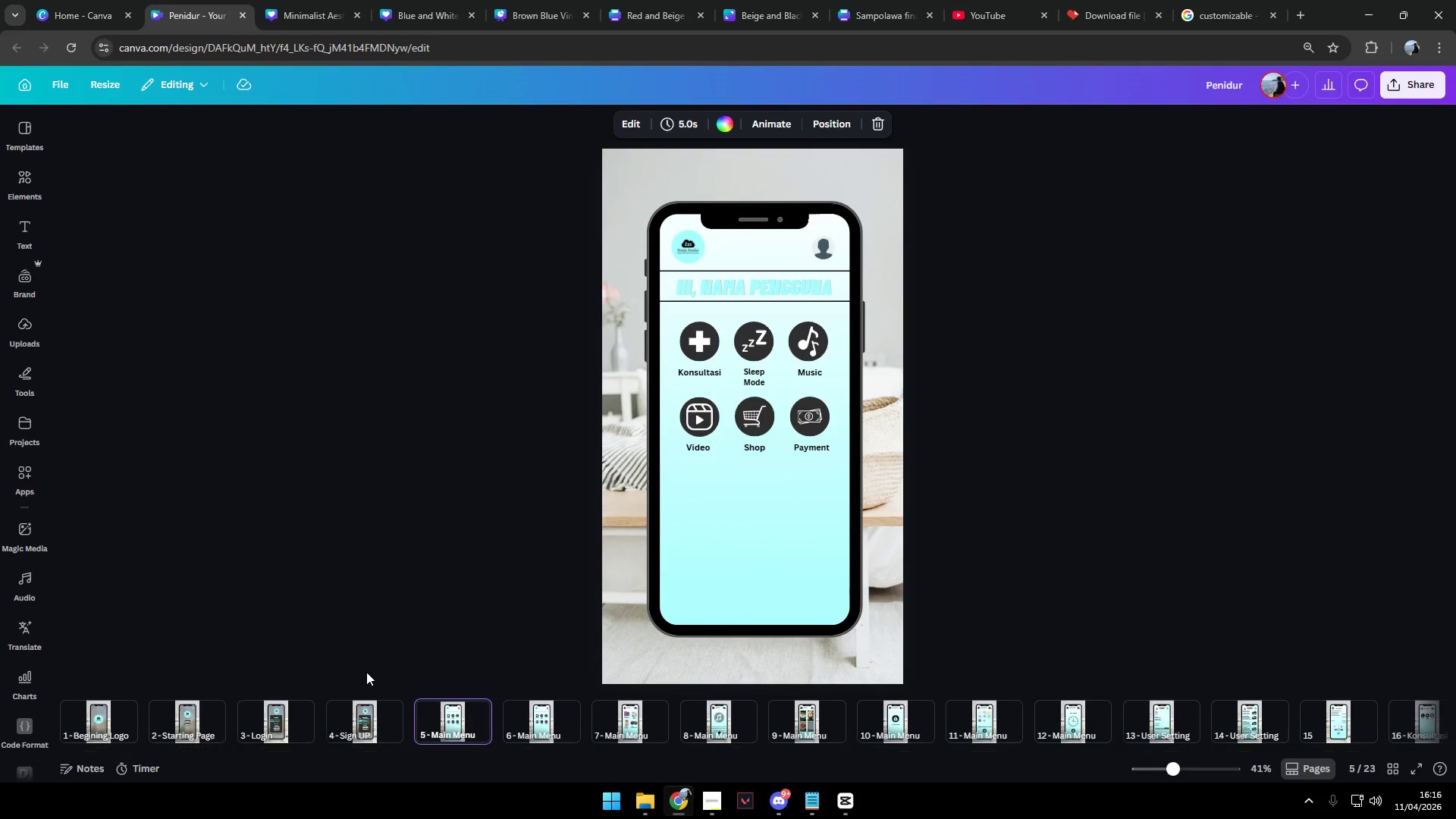 
left_click([366, 672])
 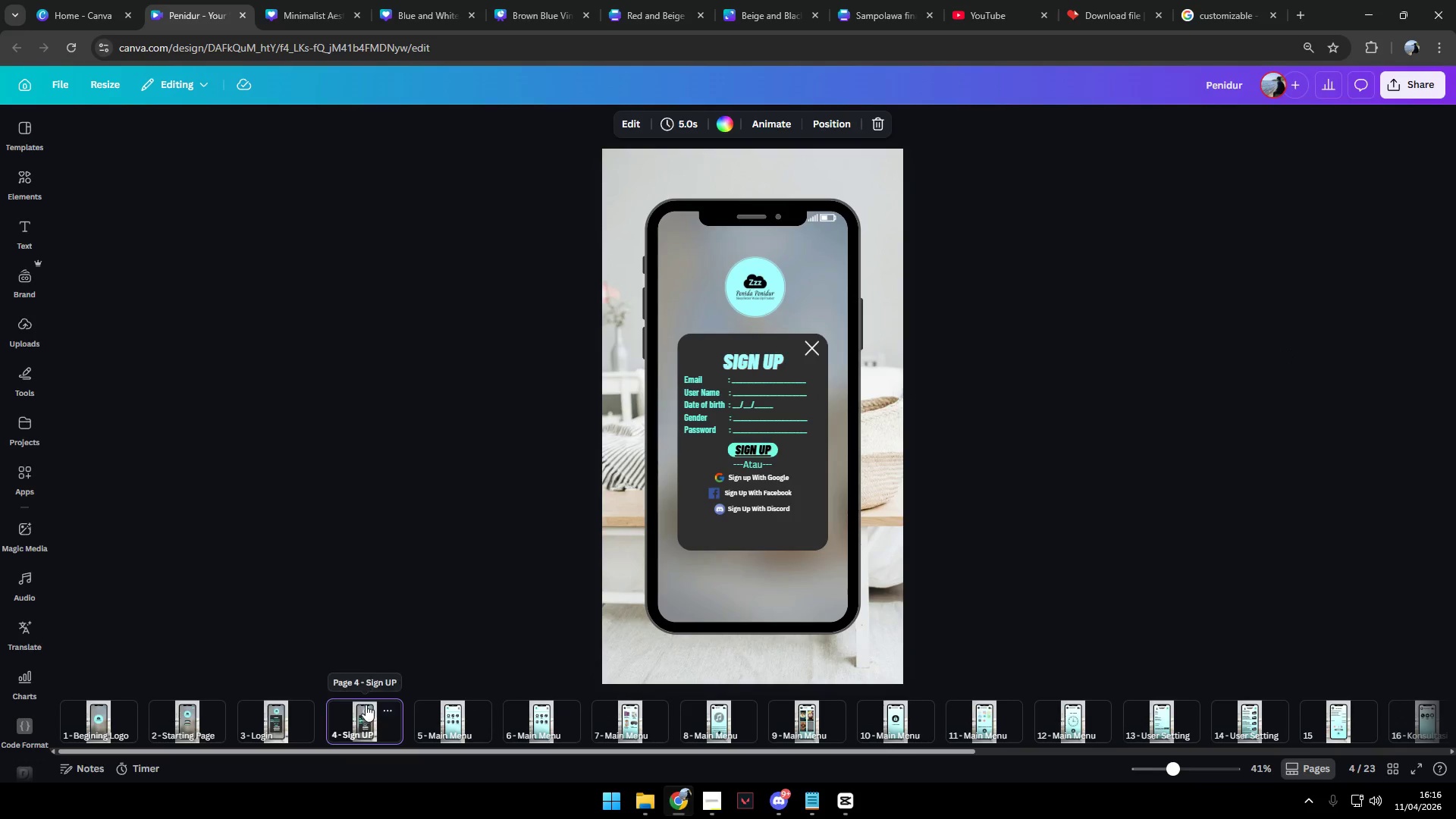 
left_click([370, 666])
 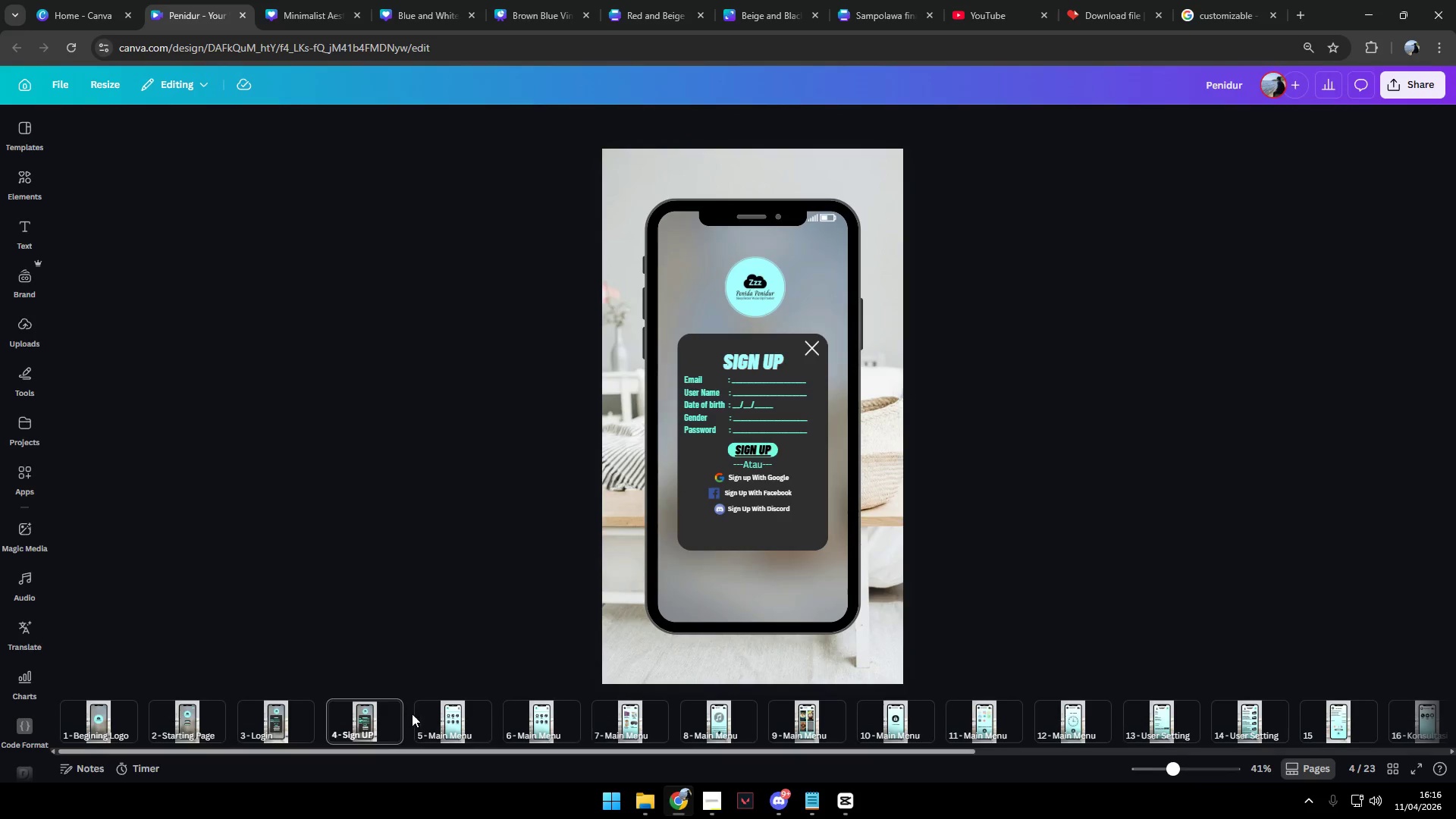 
left_click([435, 717])
 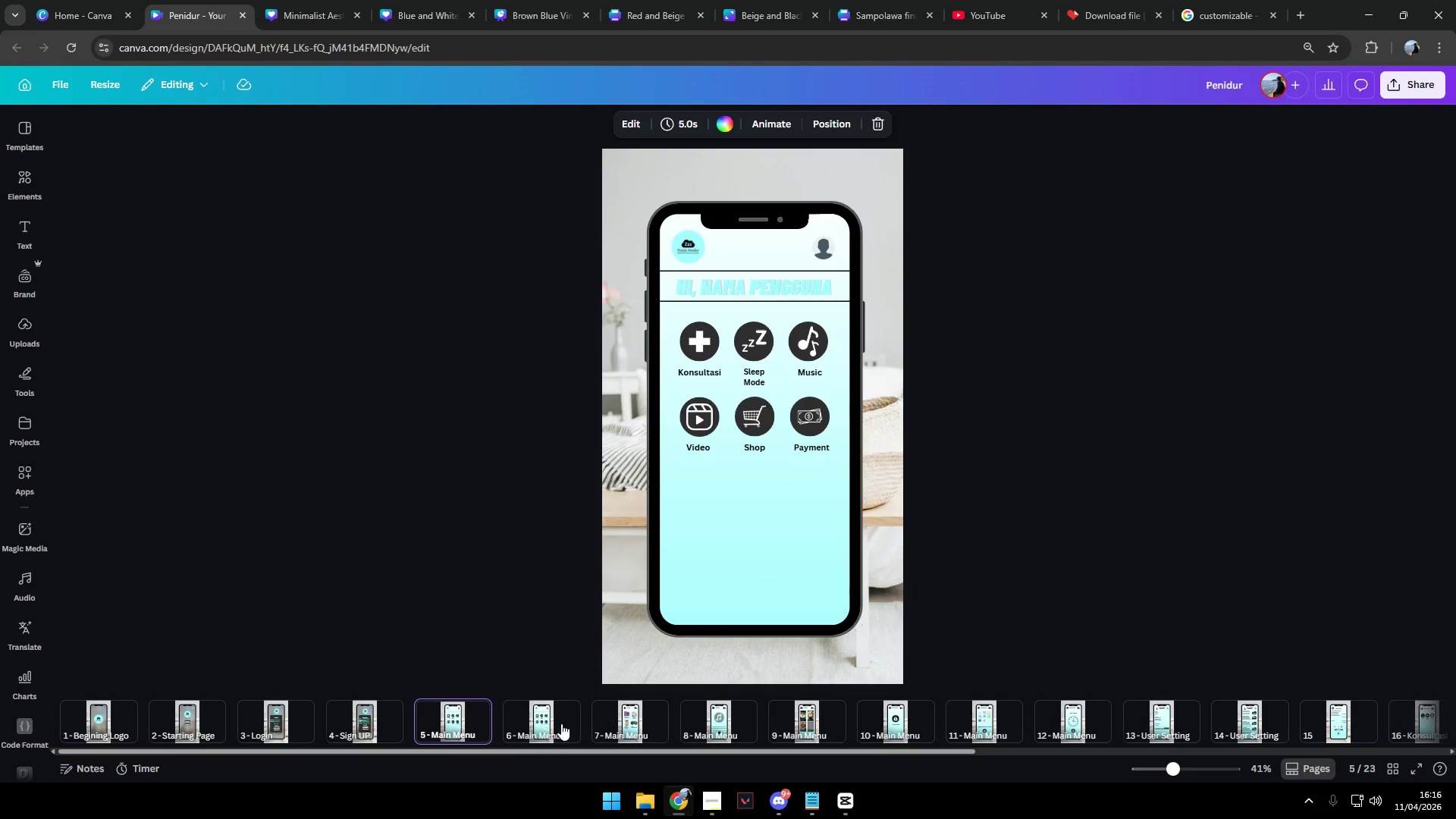 
left_click([566, 723])
 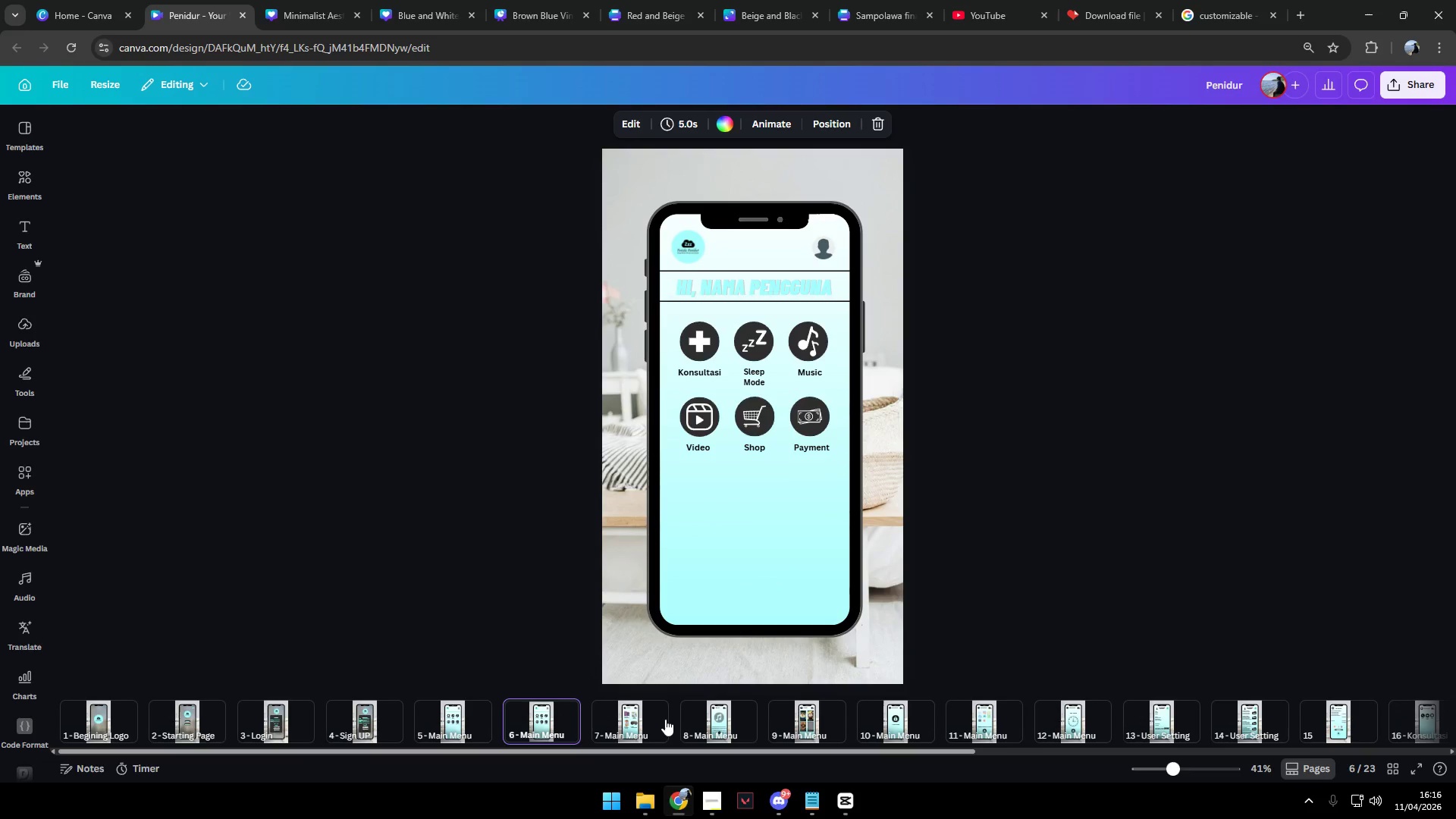 
left_click([648, 719])
 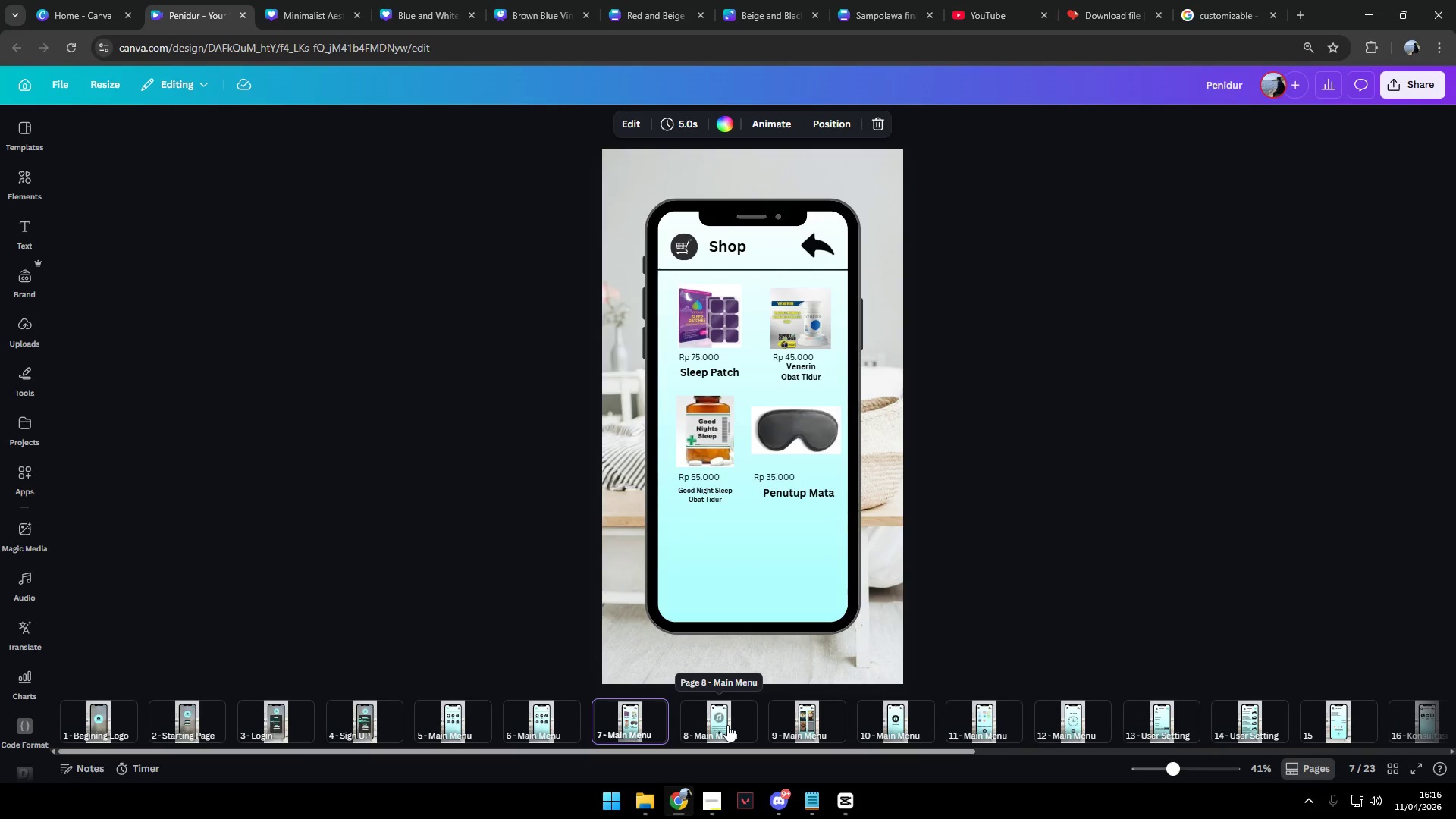 
left_click([991, 726])
 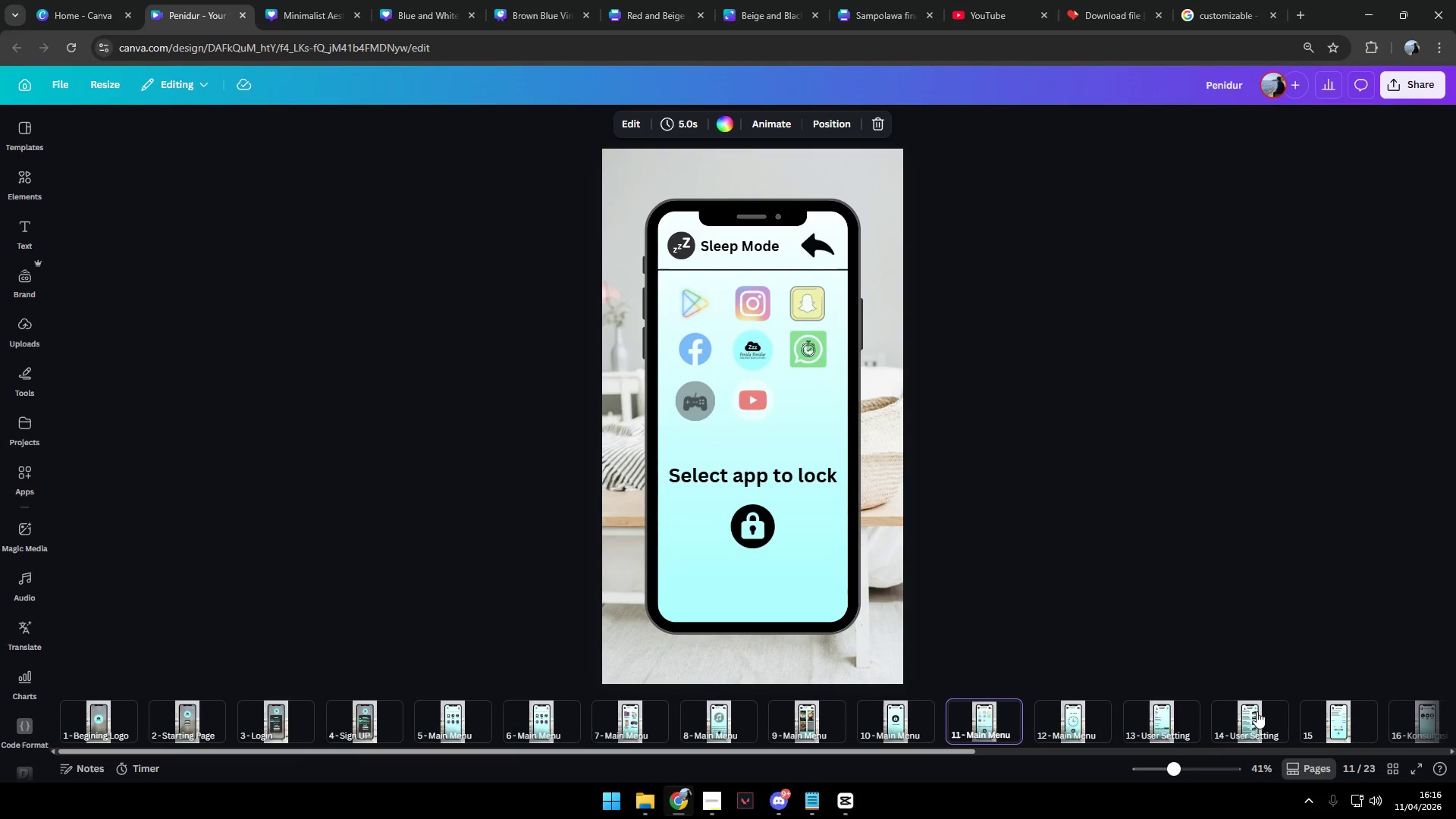 
left_click([1262, 710])
 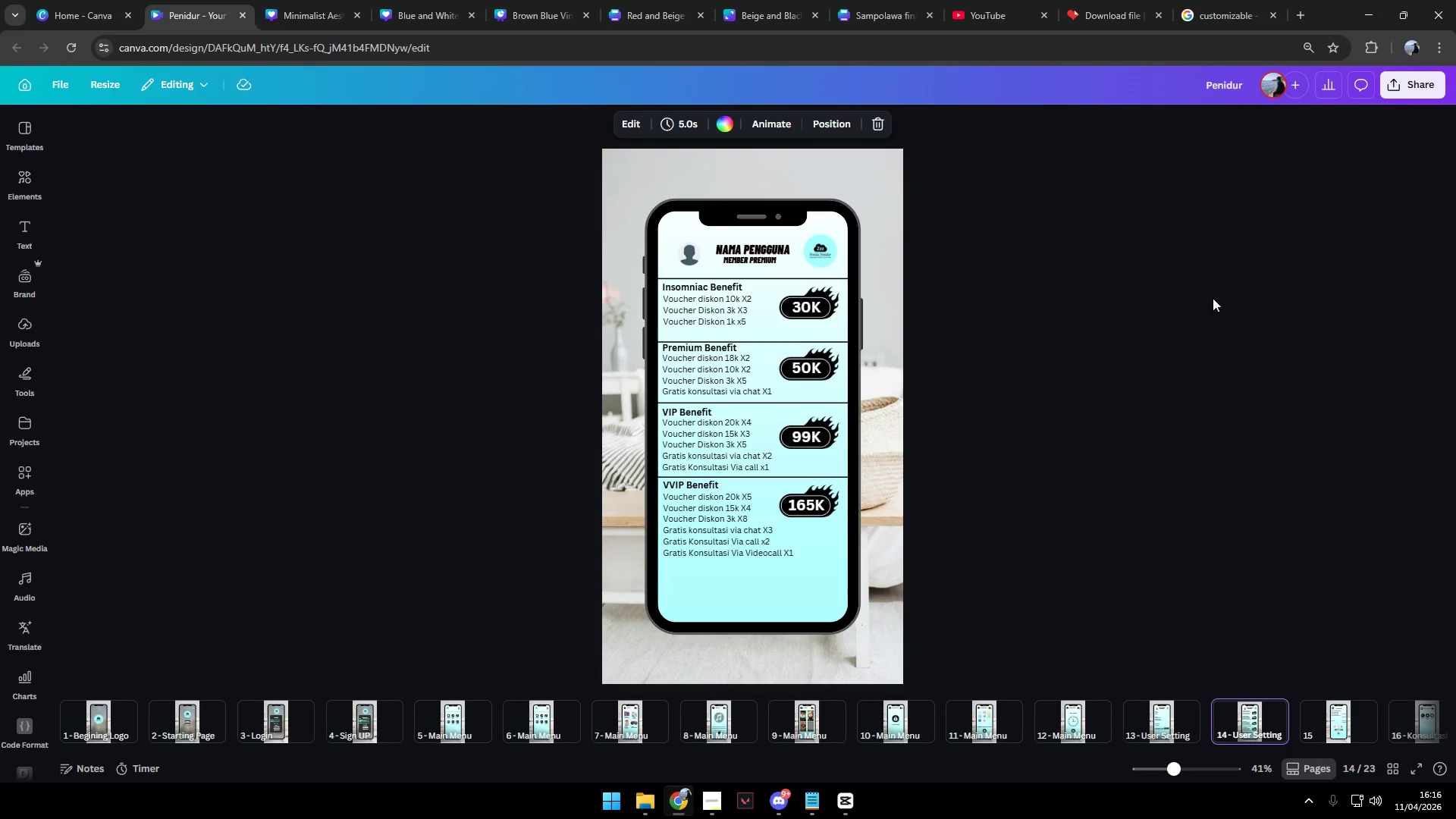 
left_click([1408, 86])
 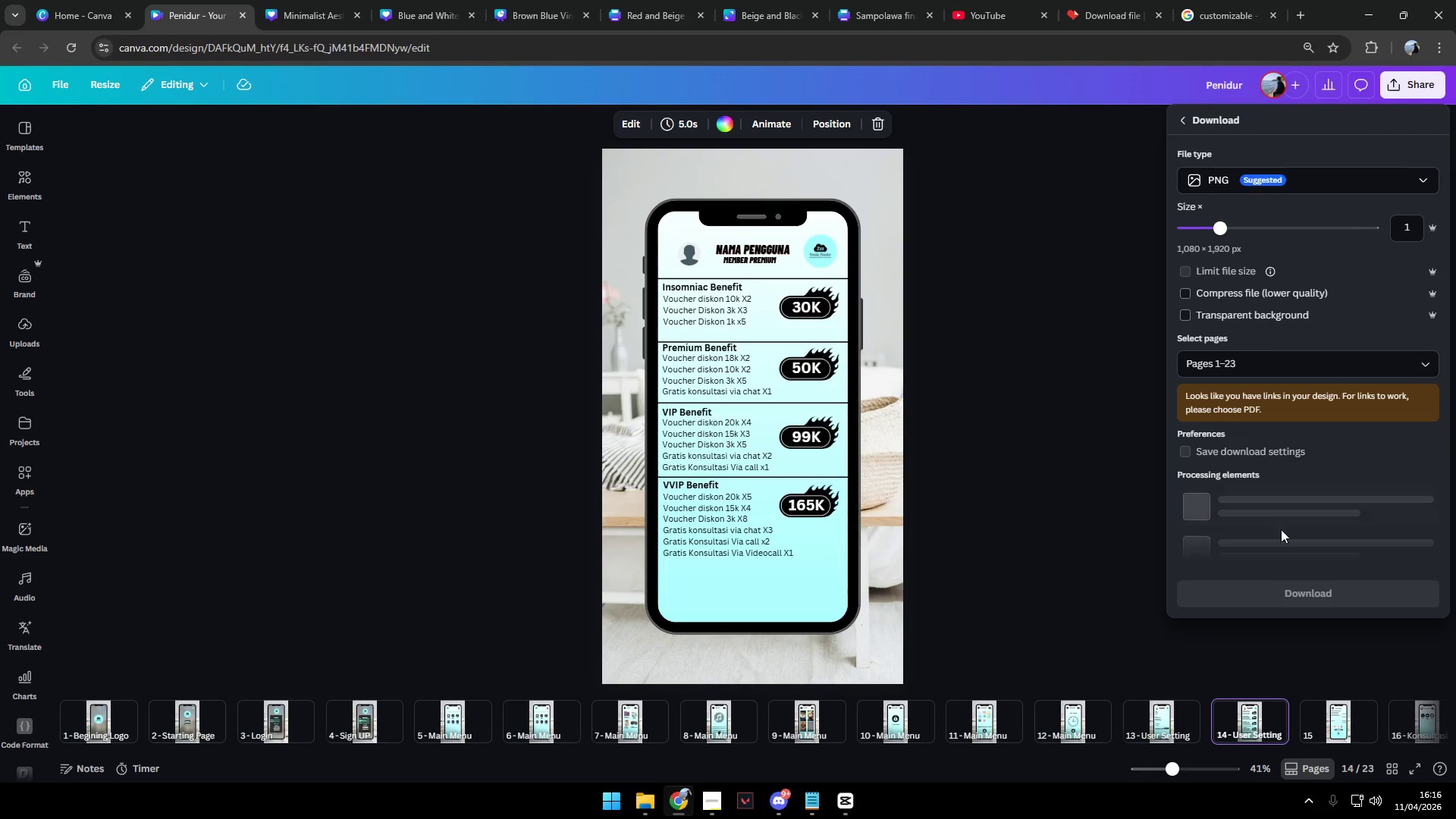 
left_click([1330, 485])
 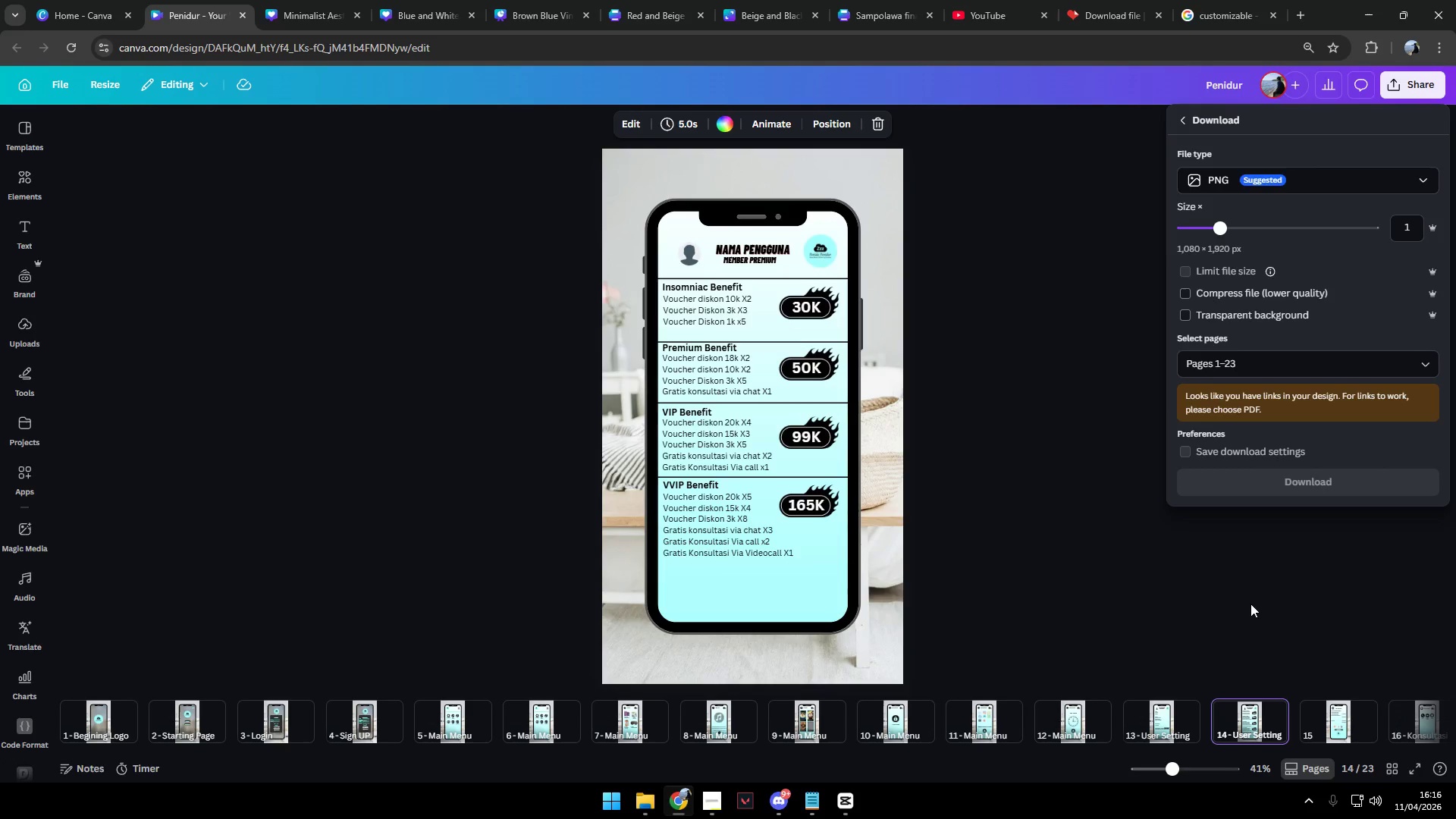 
wait(5.59)
 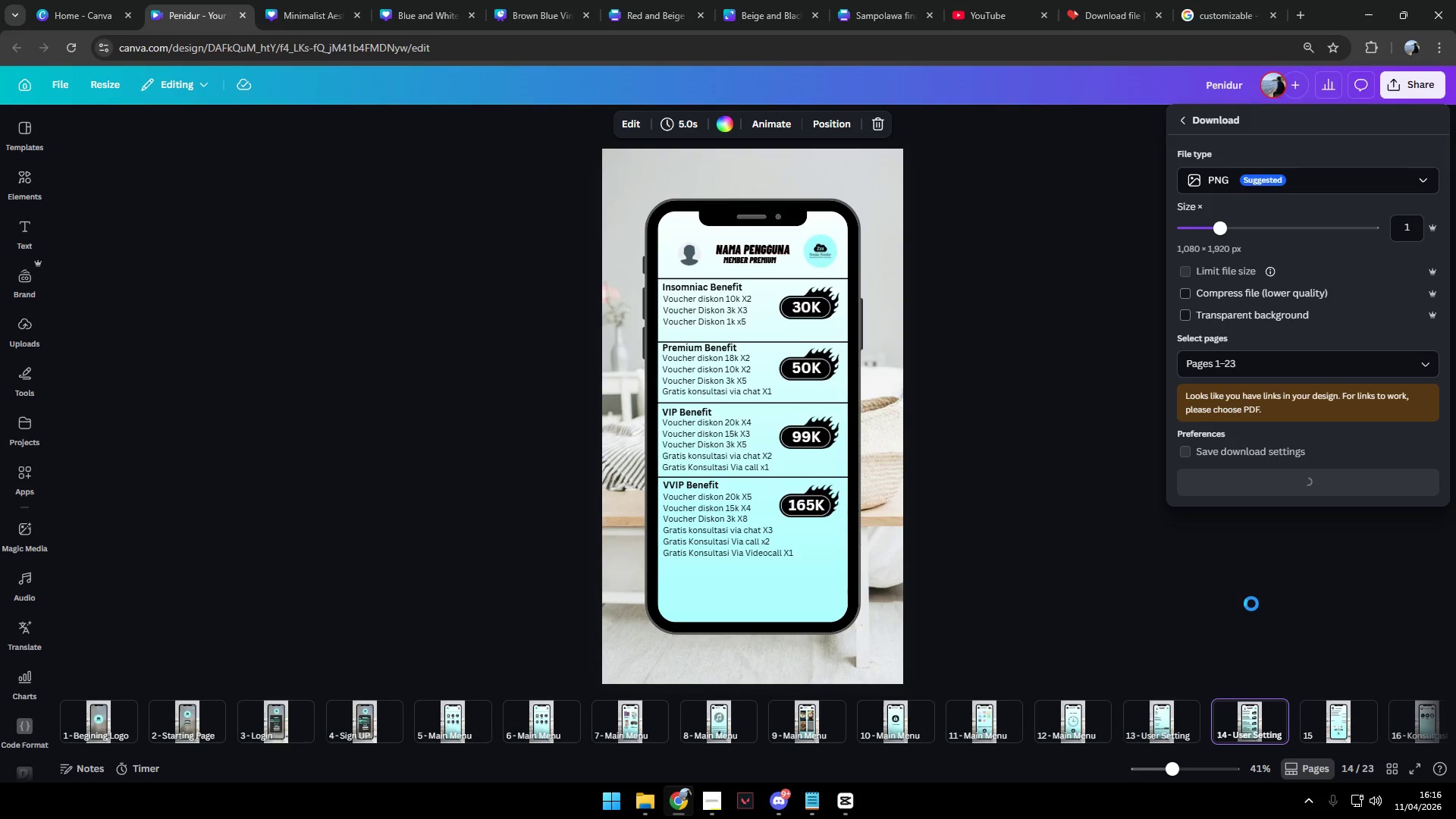 
key(Alt+AltLeft)
 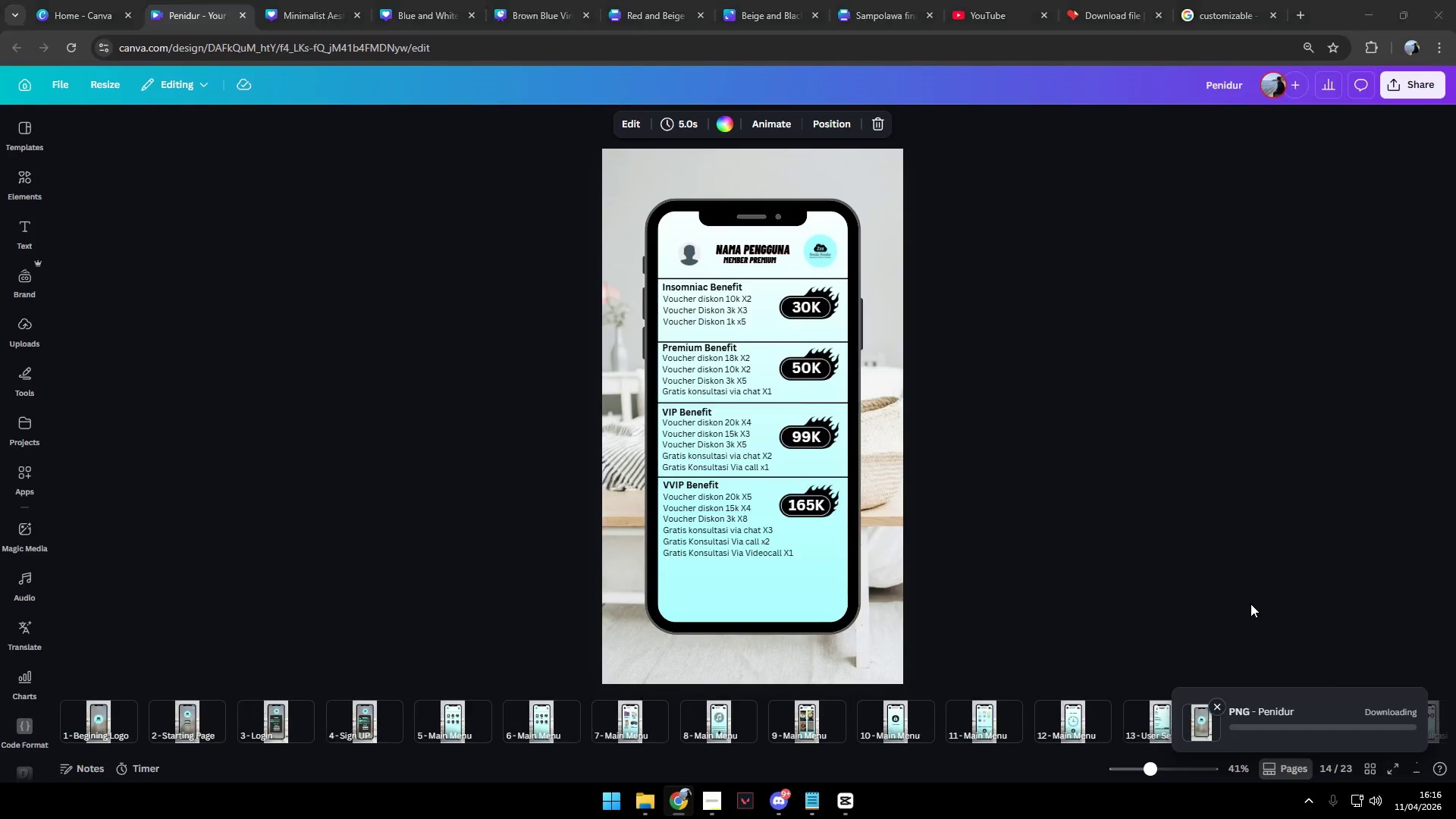 
key(Alt+Tab)
 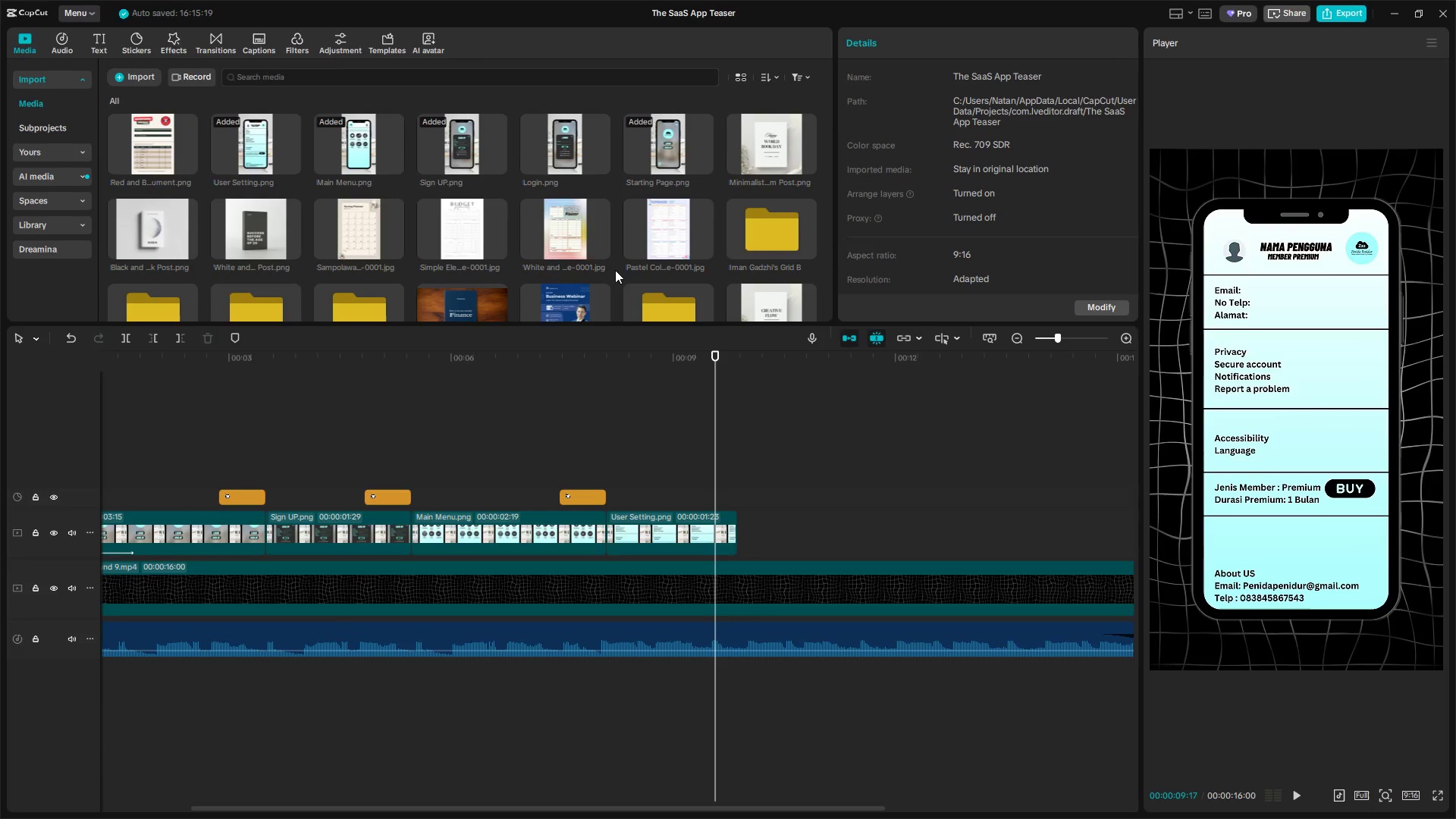 
key(Alt+Tab)
 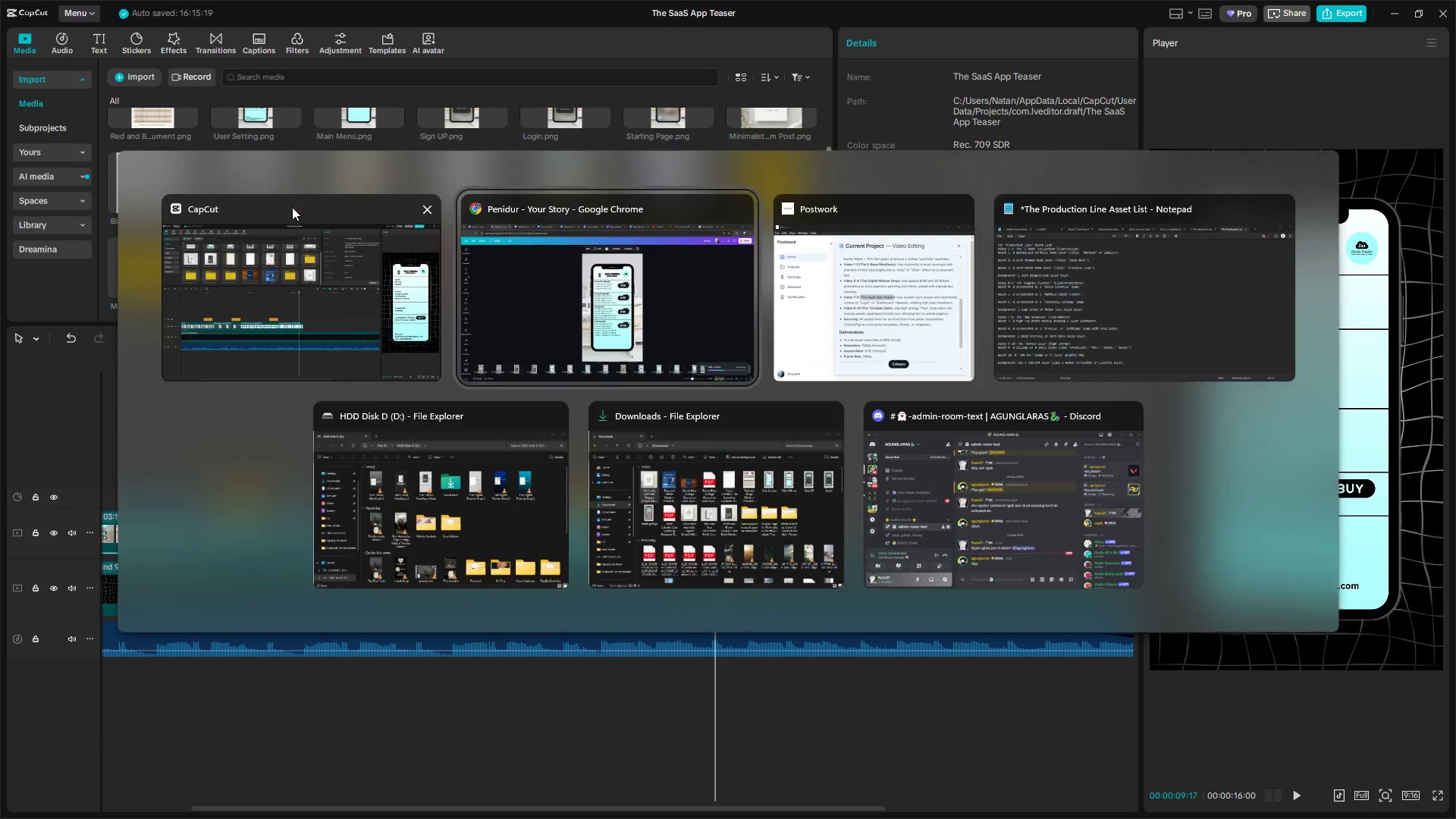 
key(Alt+Tab)
 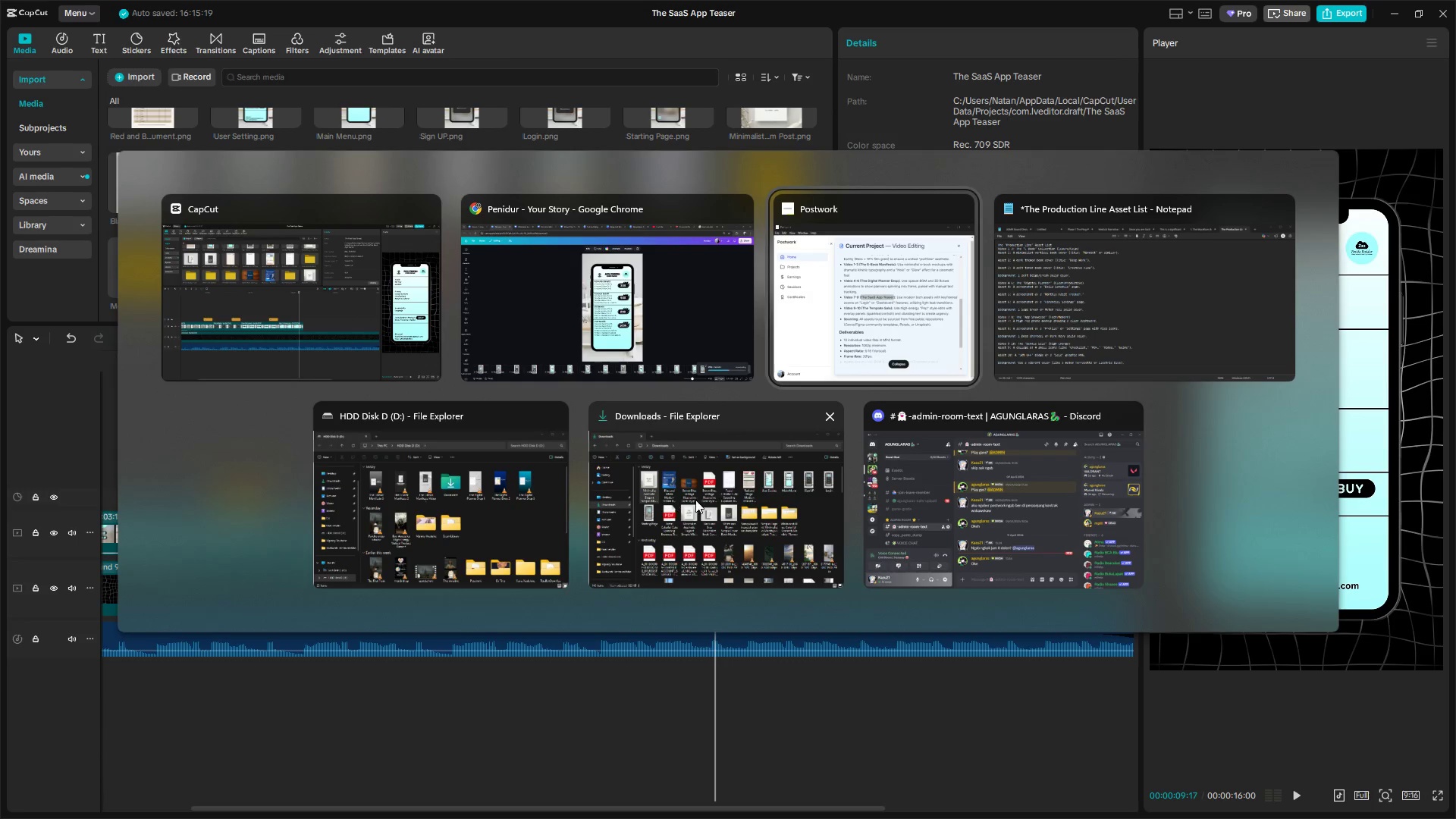 
scroll: coordinate [284, 208], scroll_direction: down, amount: 10.0
 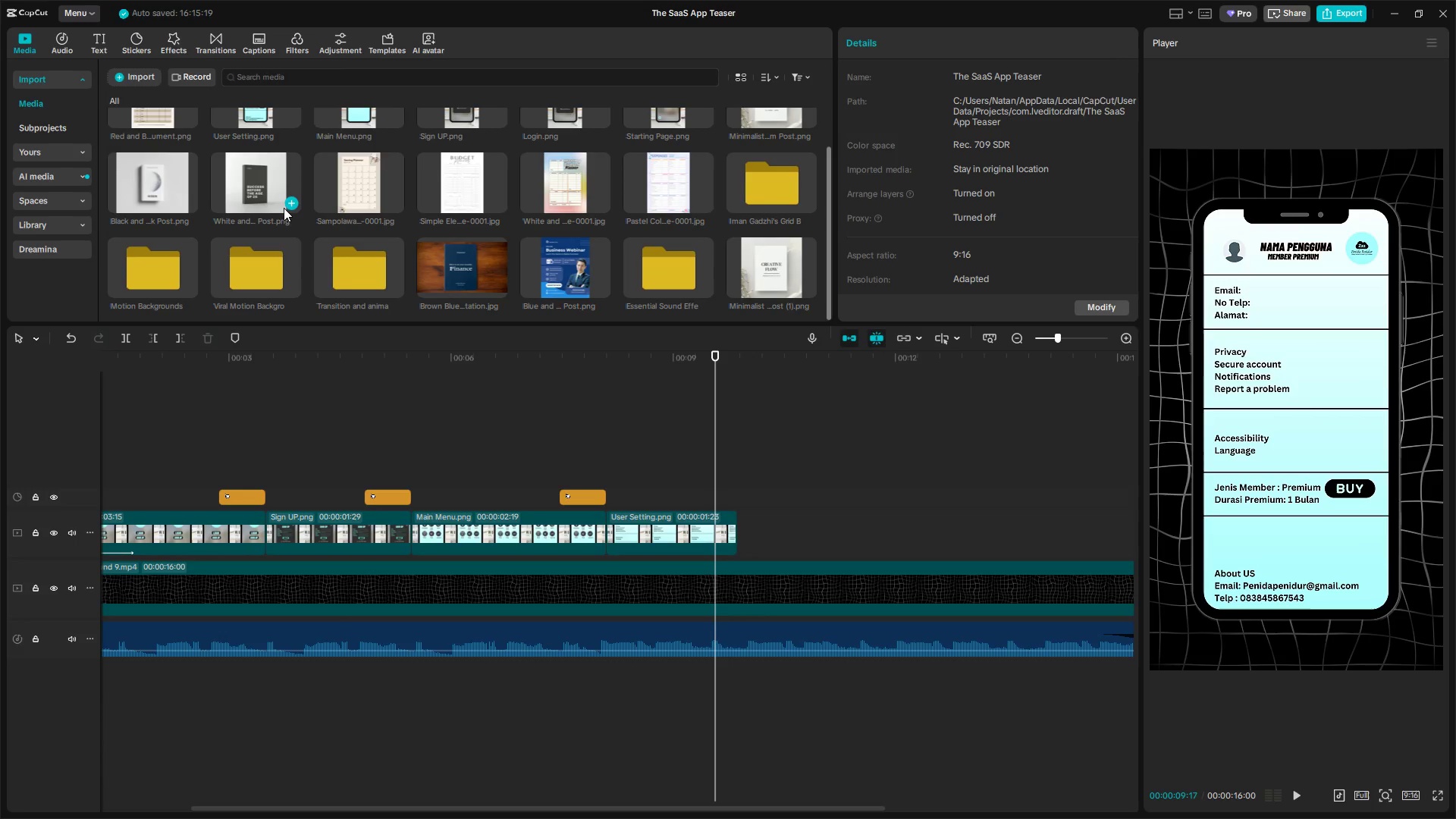 
left_click_drag(start_coordinate=[705, 494], to_coordinate=[714, 497])
 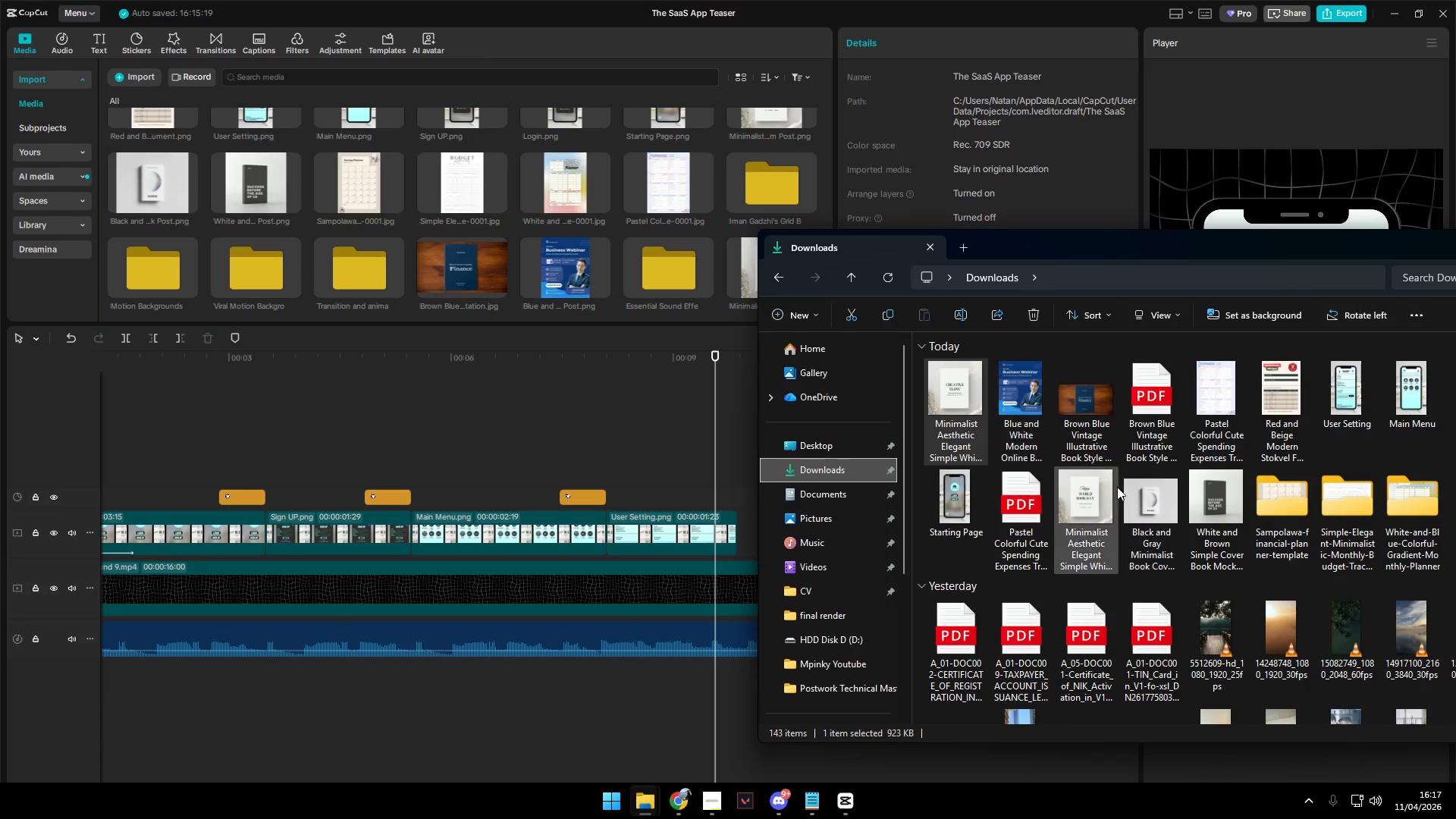 
scroll: coordinate [1111, 510], scroll_direction: up, amount: 4.0
 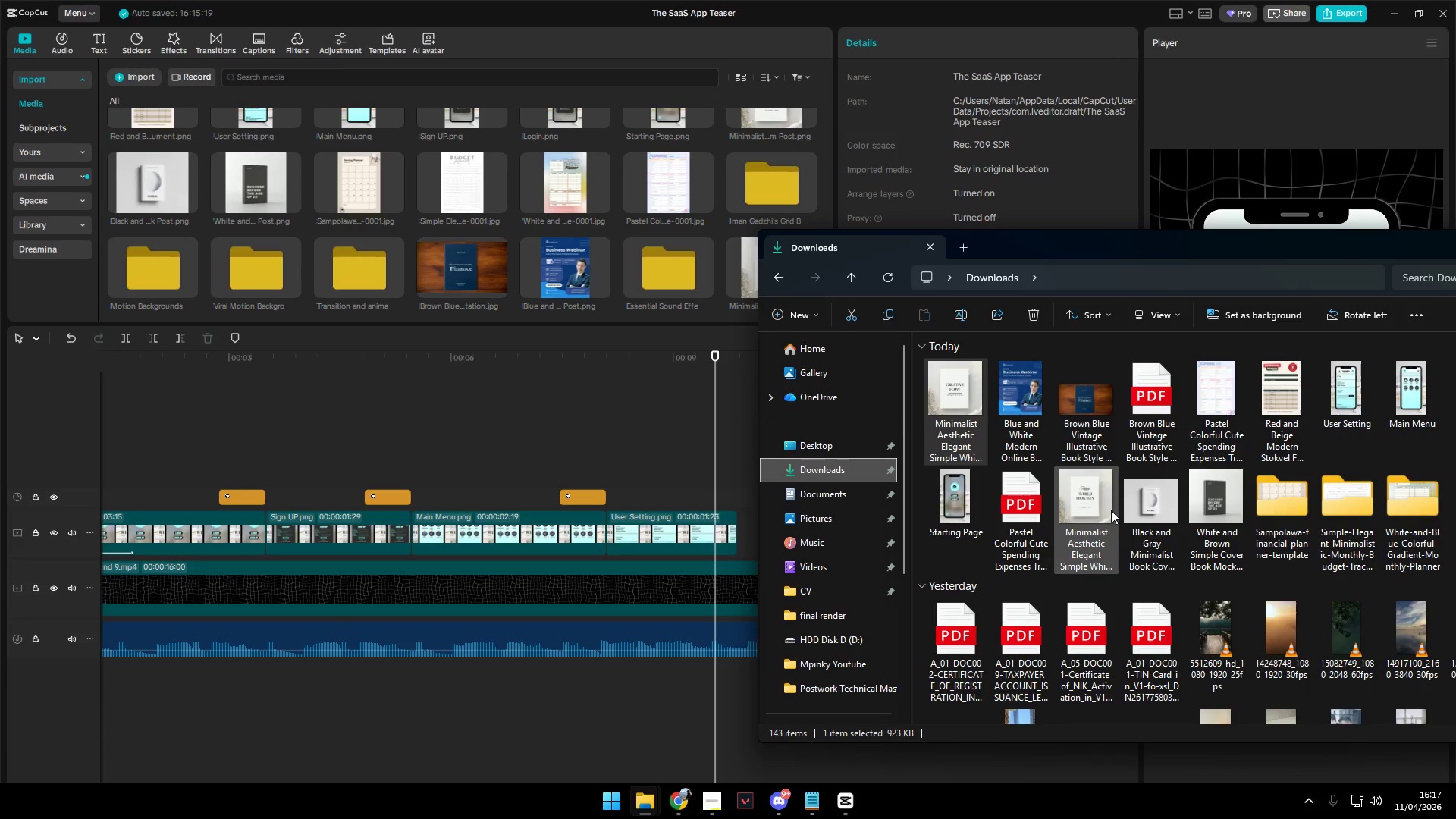 
mouse_move([1128, 504])
 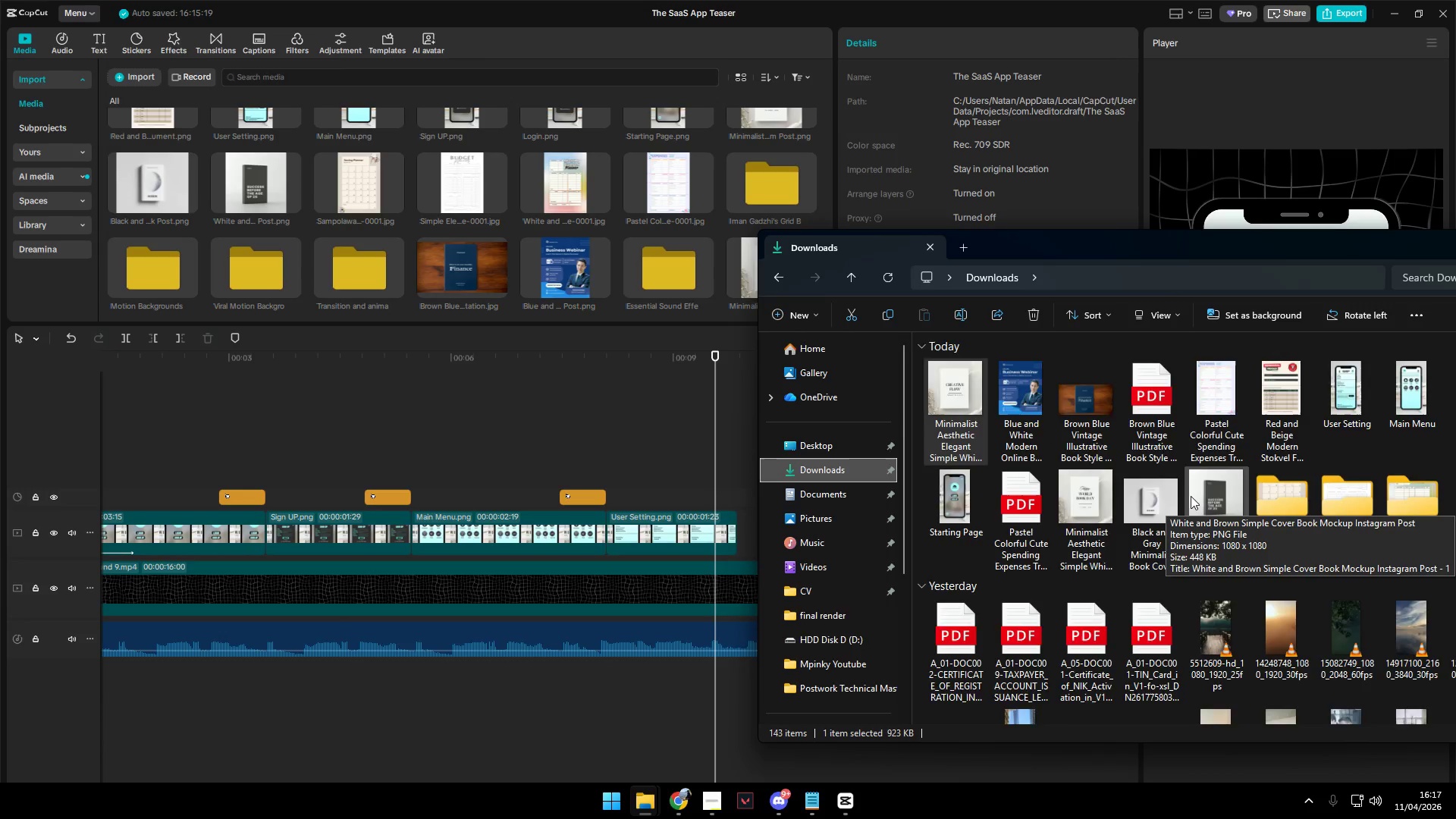 
key(Alt+Tab)
 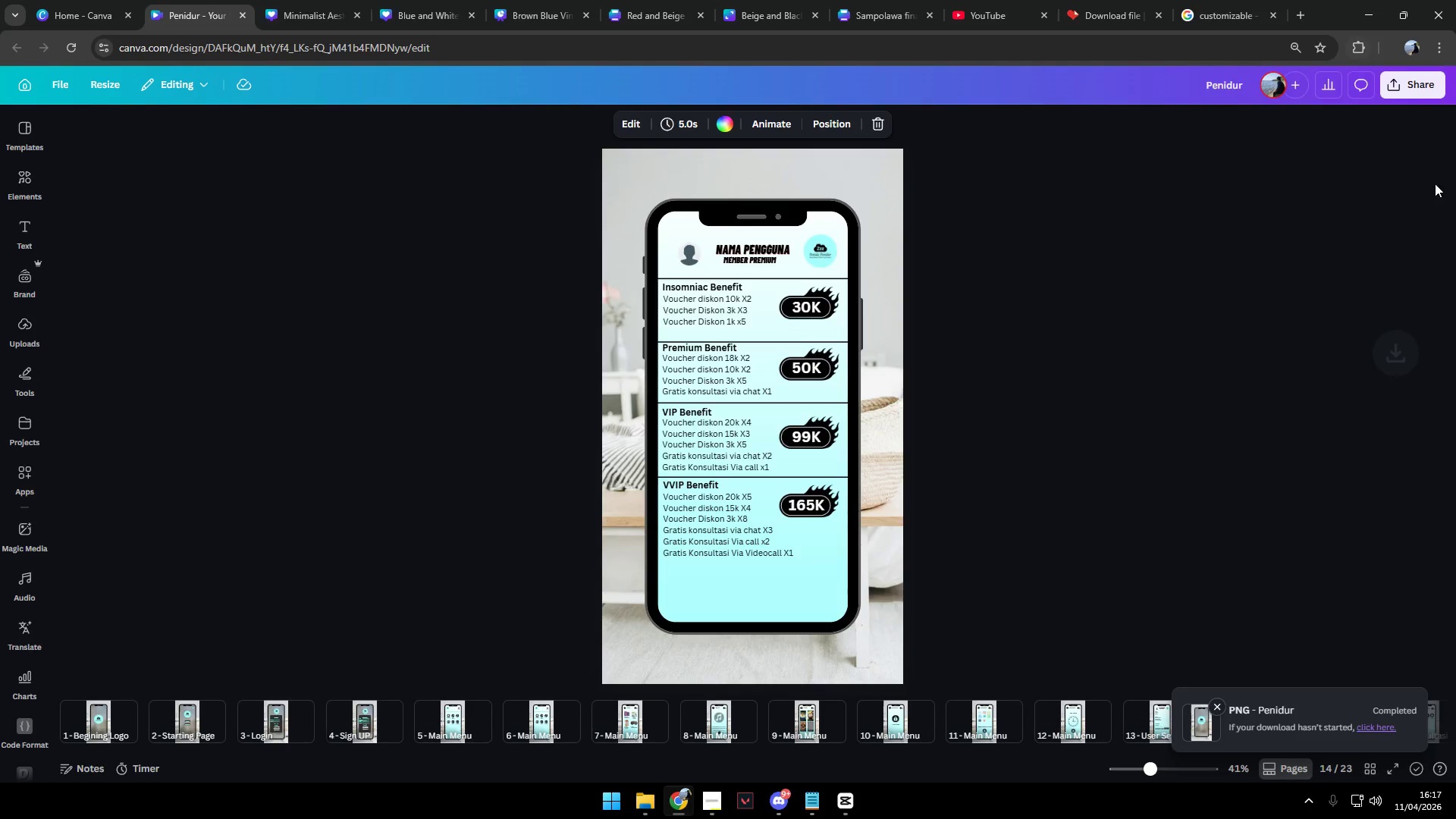 
scroll: coordinate [1251, 530], scroll_direction: up, amount: 4.0
 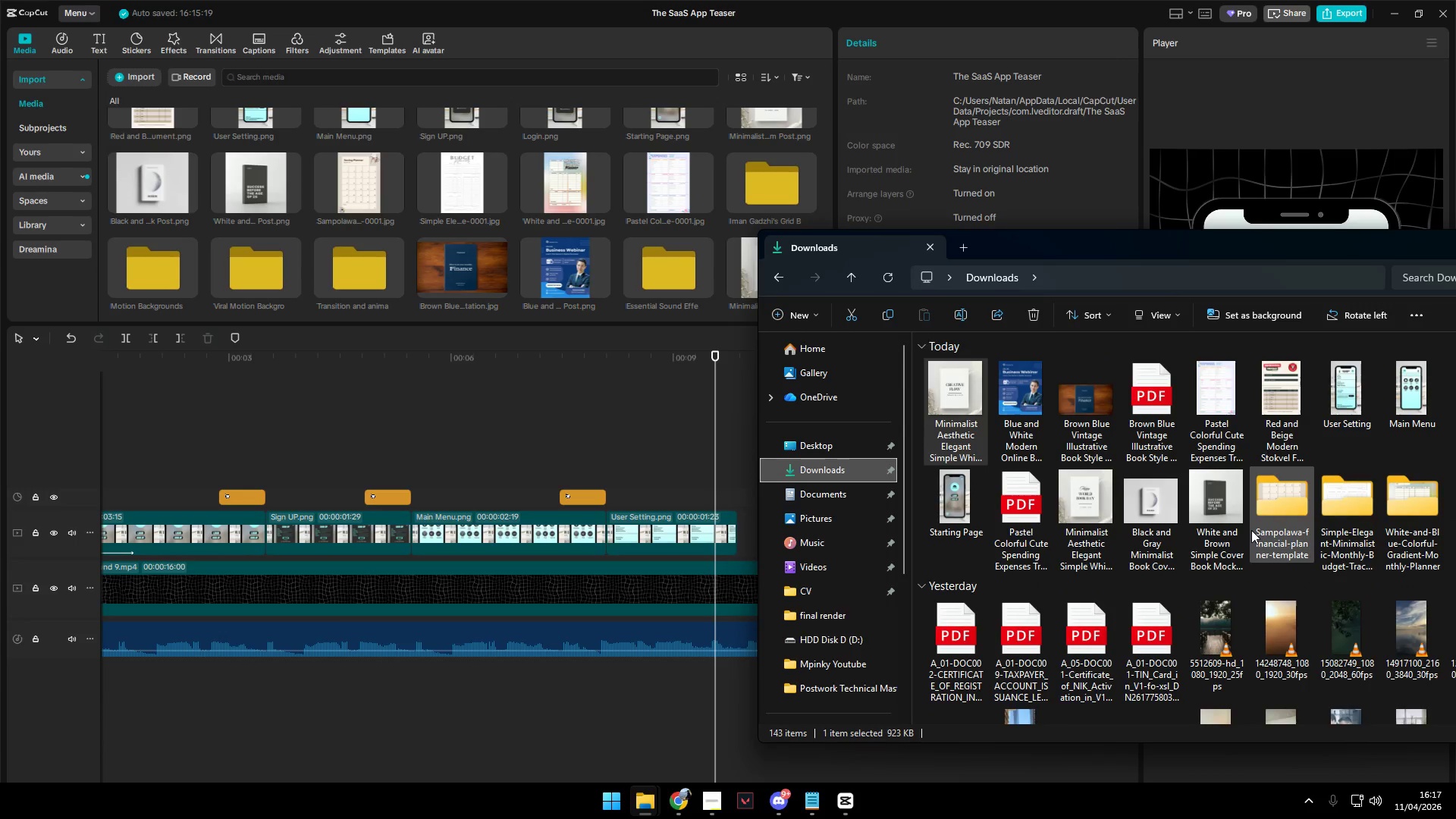 
hold_key(key=AltLeft, duration=1.23)
 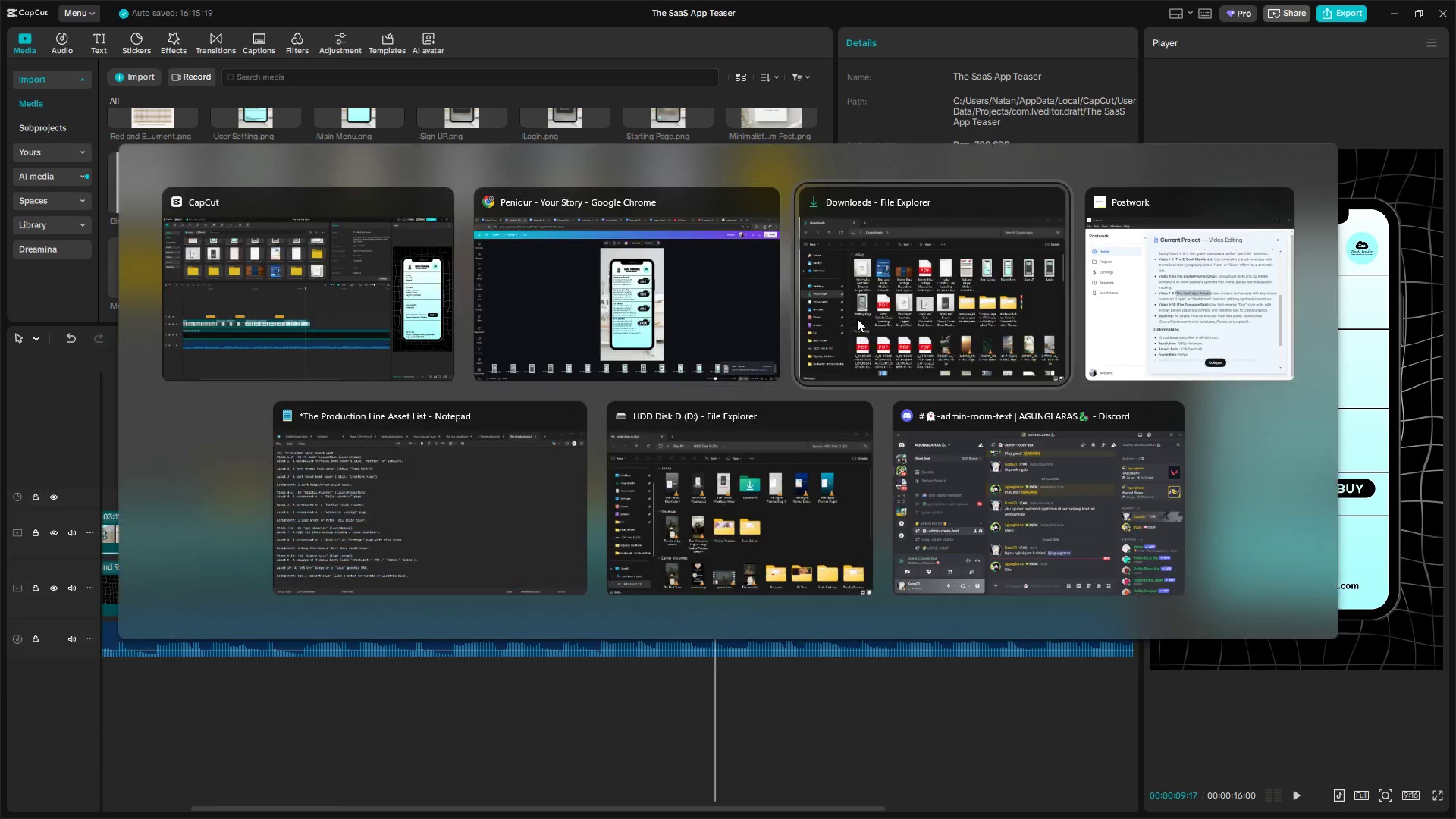 
key(Tab)
 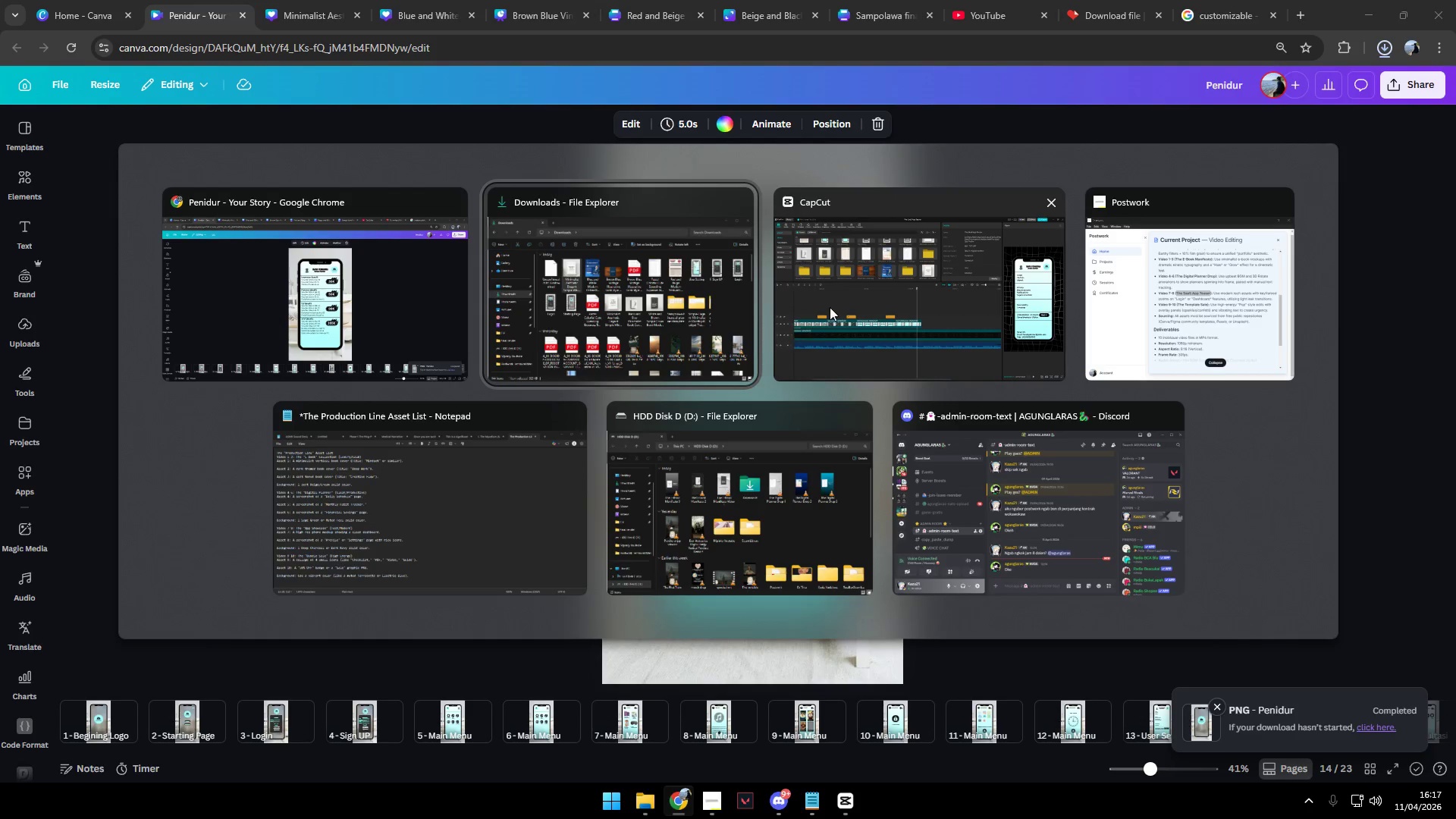 
left_click([849, 301])
 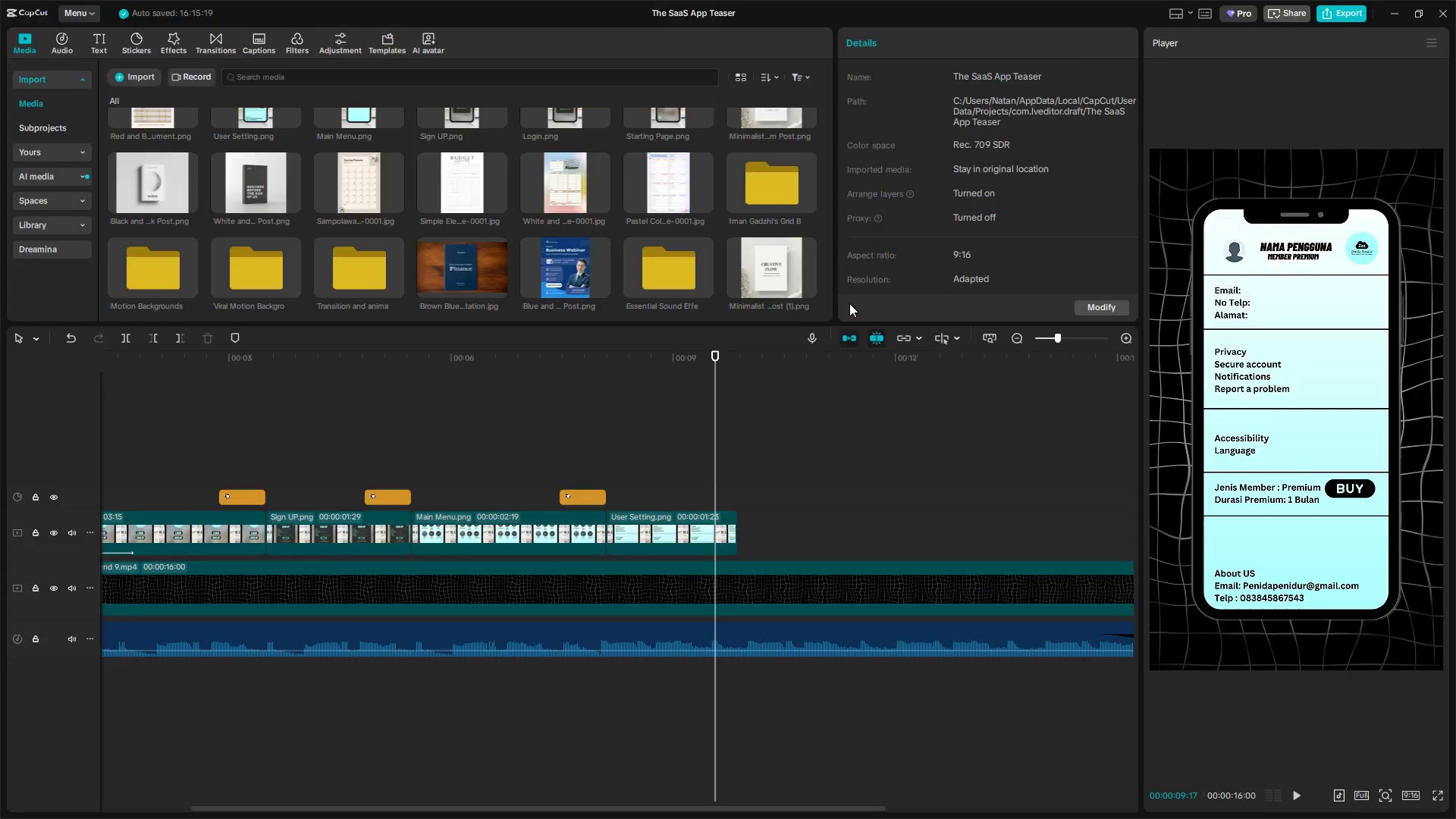 
key(Alt+Tab)
 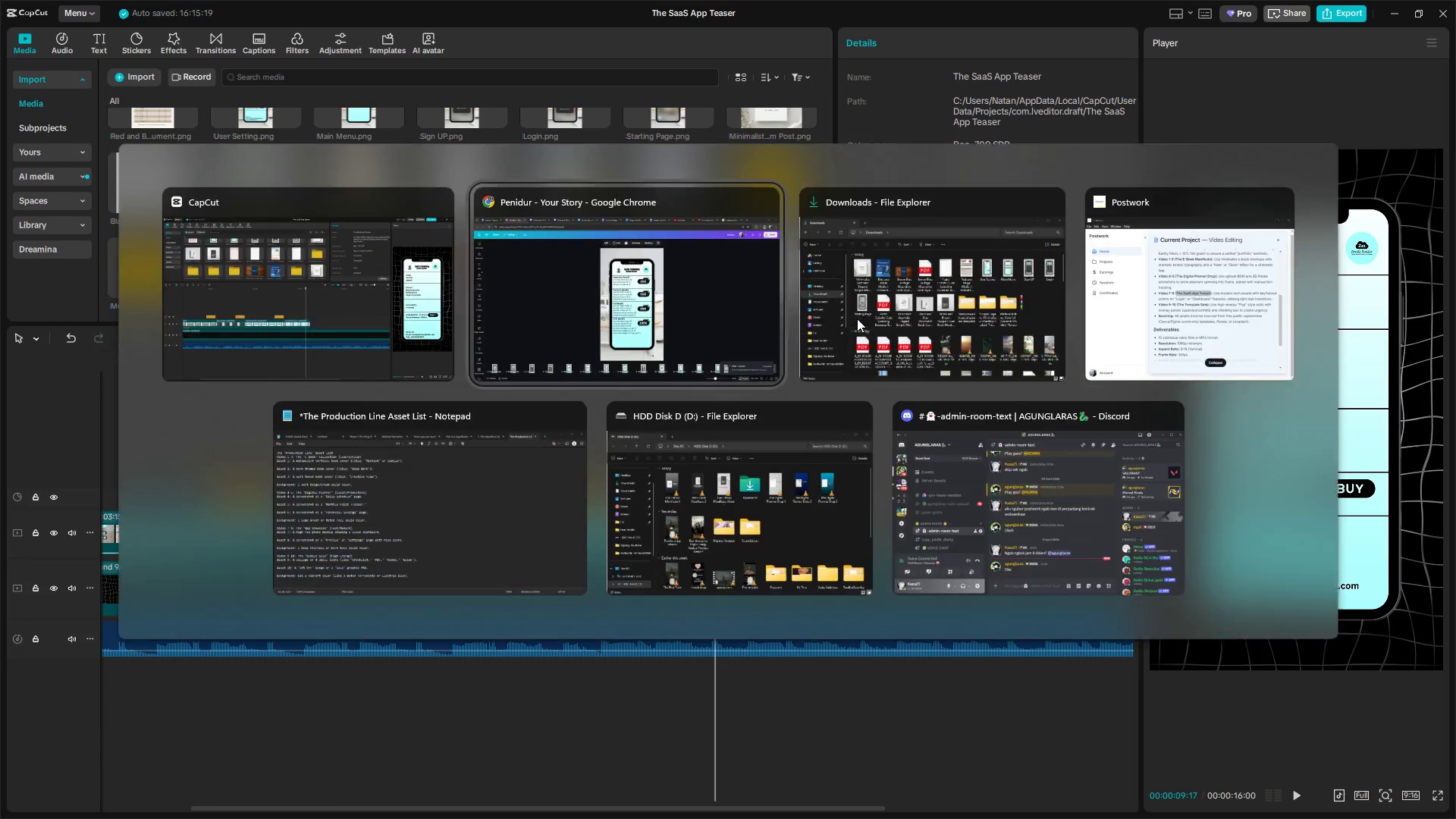 
key(Alt+Tab)
 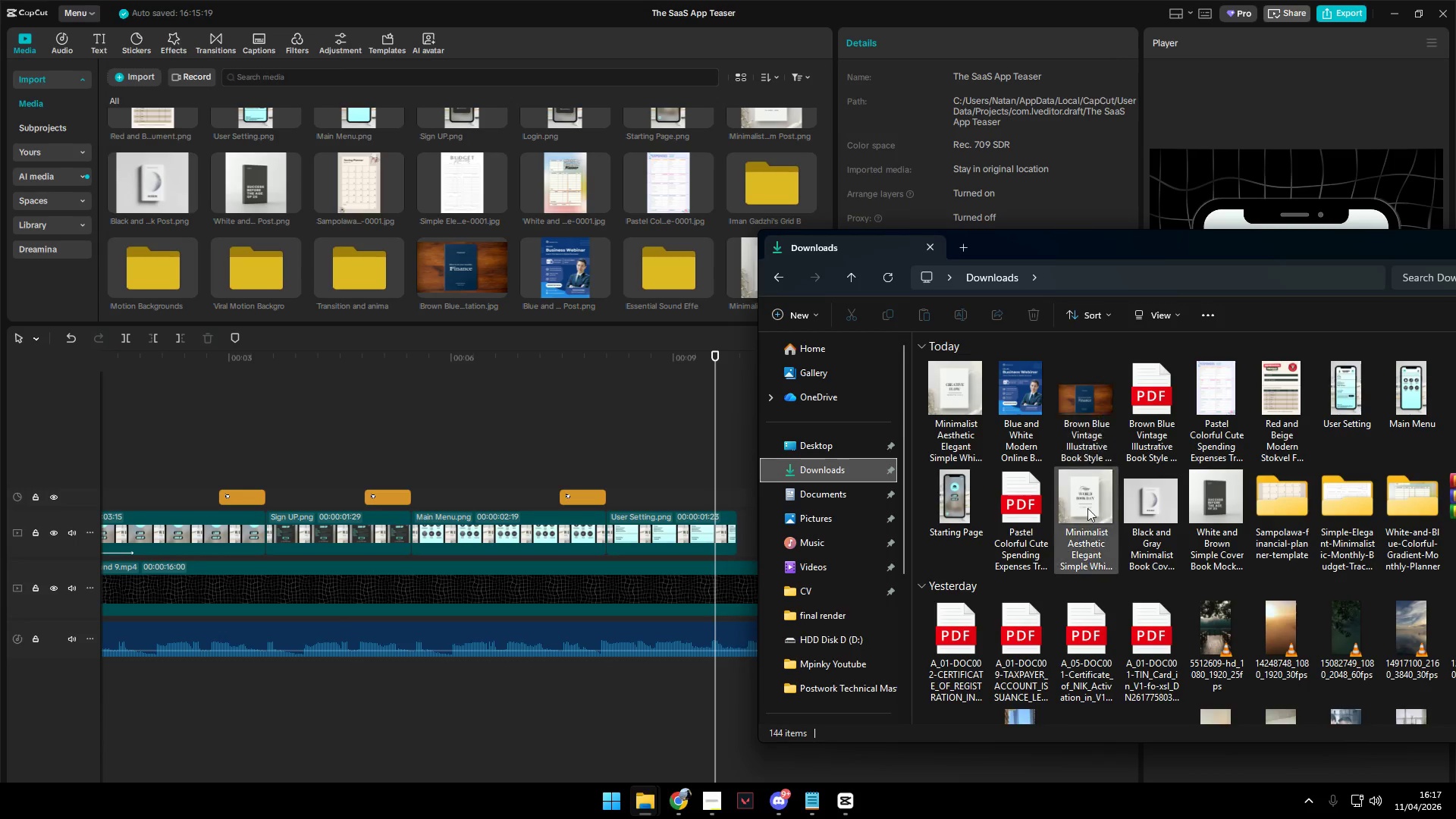 
scroll: coordinate [1196, 528], scroll_direction: up, amount: 3.0
 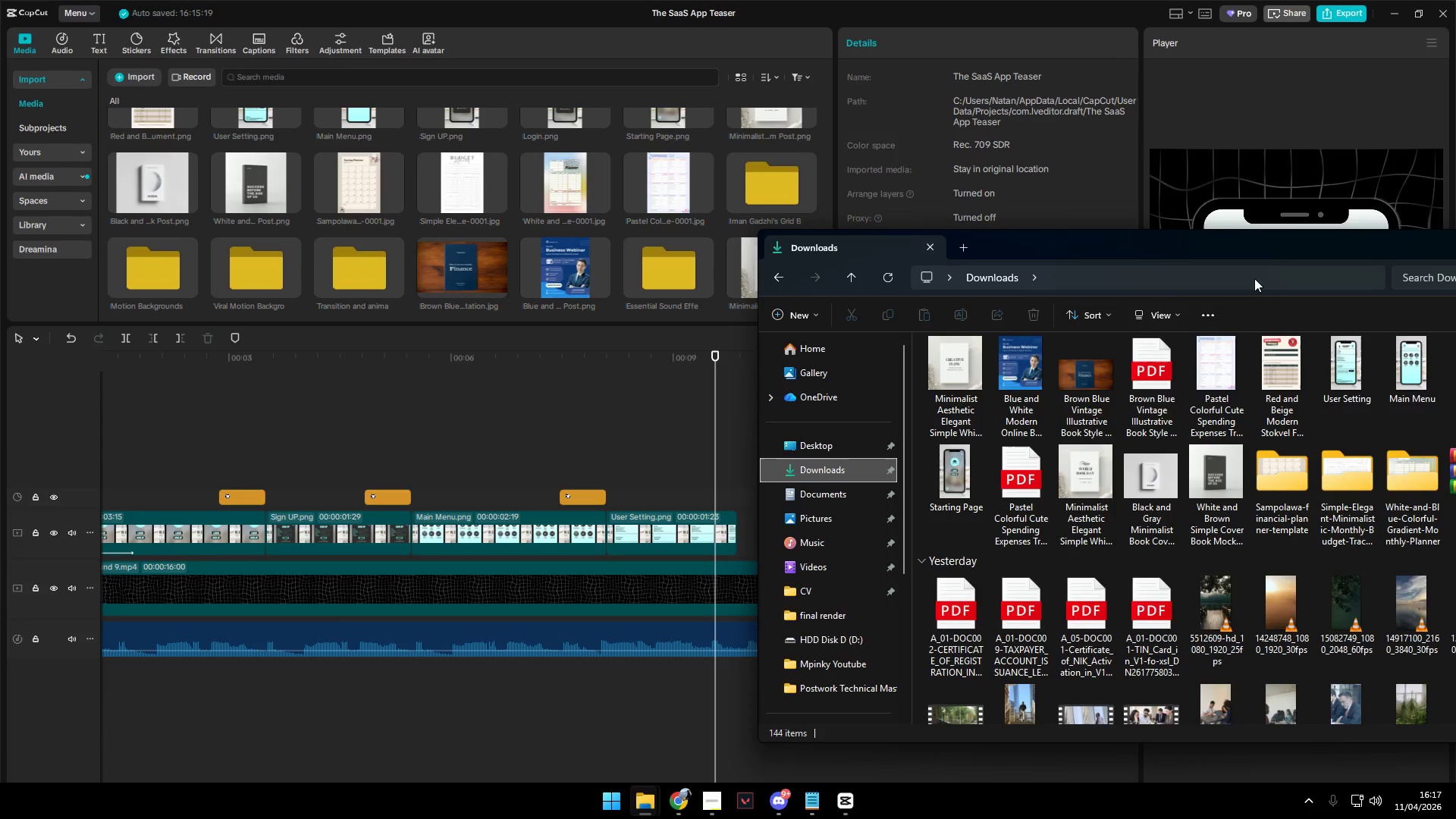 
left_click_drag(start_coordinate=[1272, 252], to_coordinate=[1097, 261])
 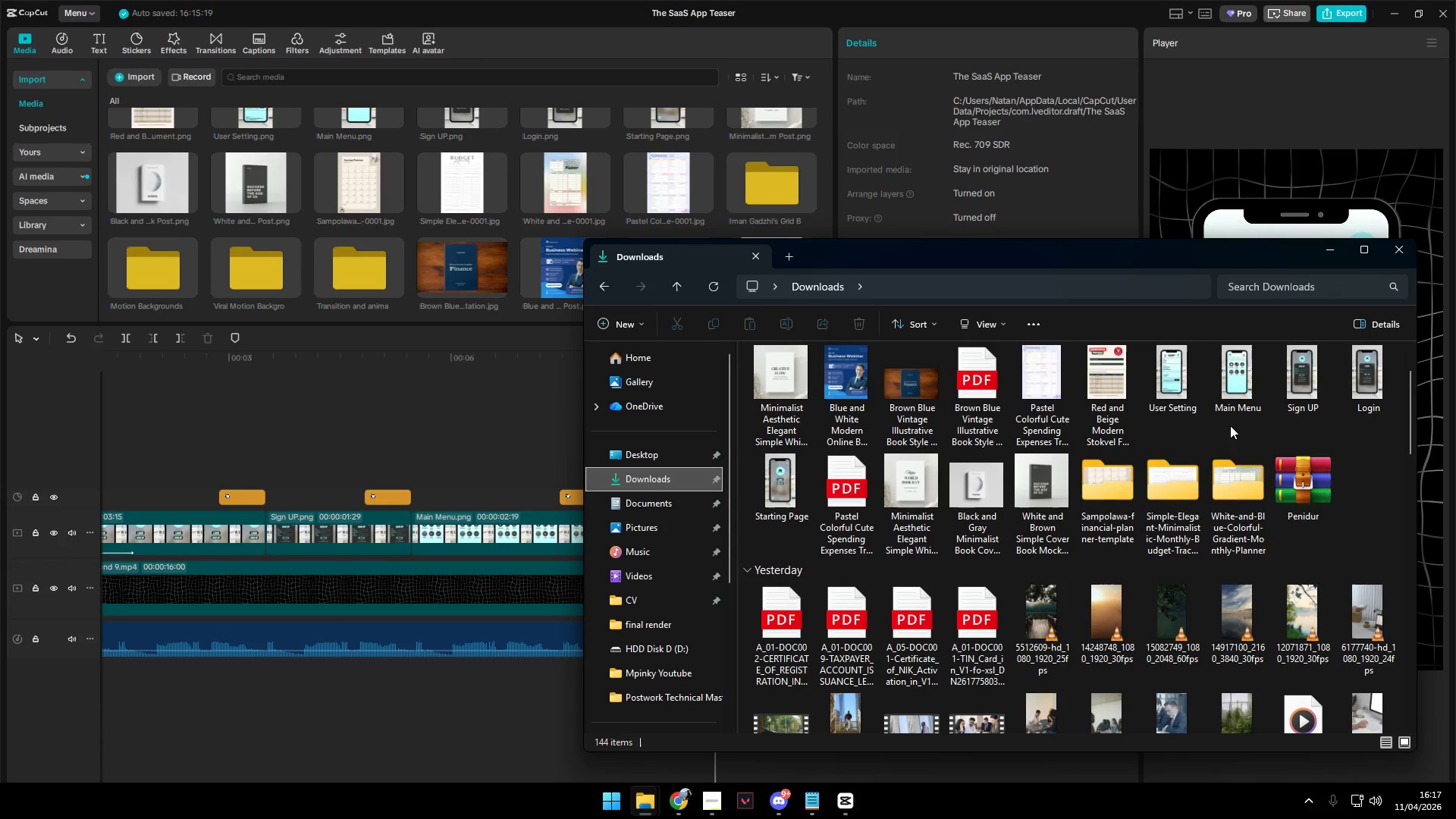 
scroll: coordinate [901, 516], scroll_direction: up, amount: 5.0
 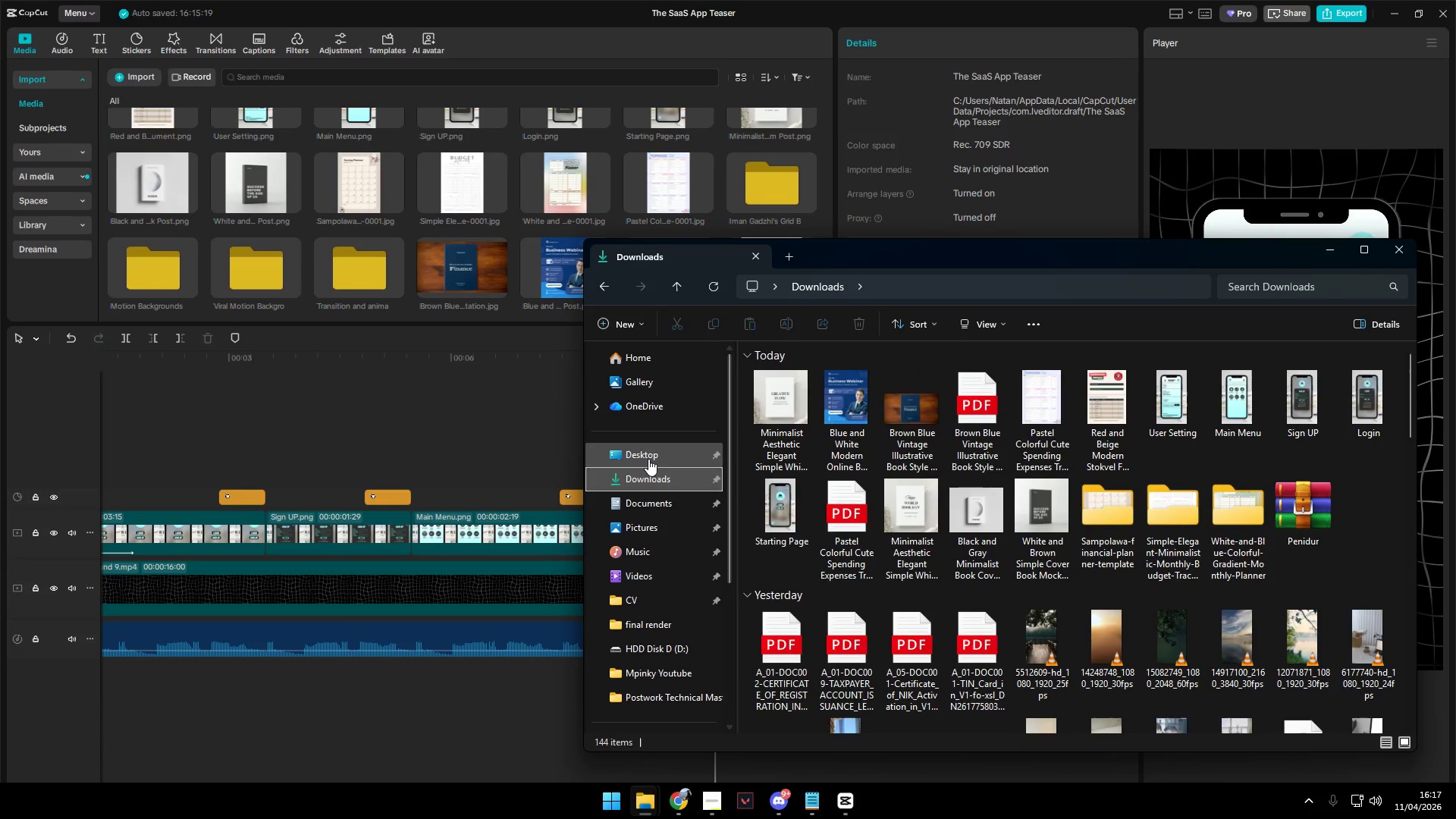 
double_click([657, 480])
 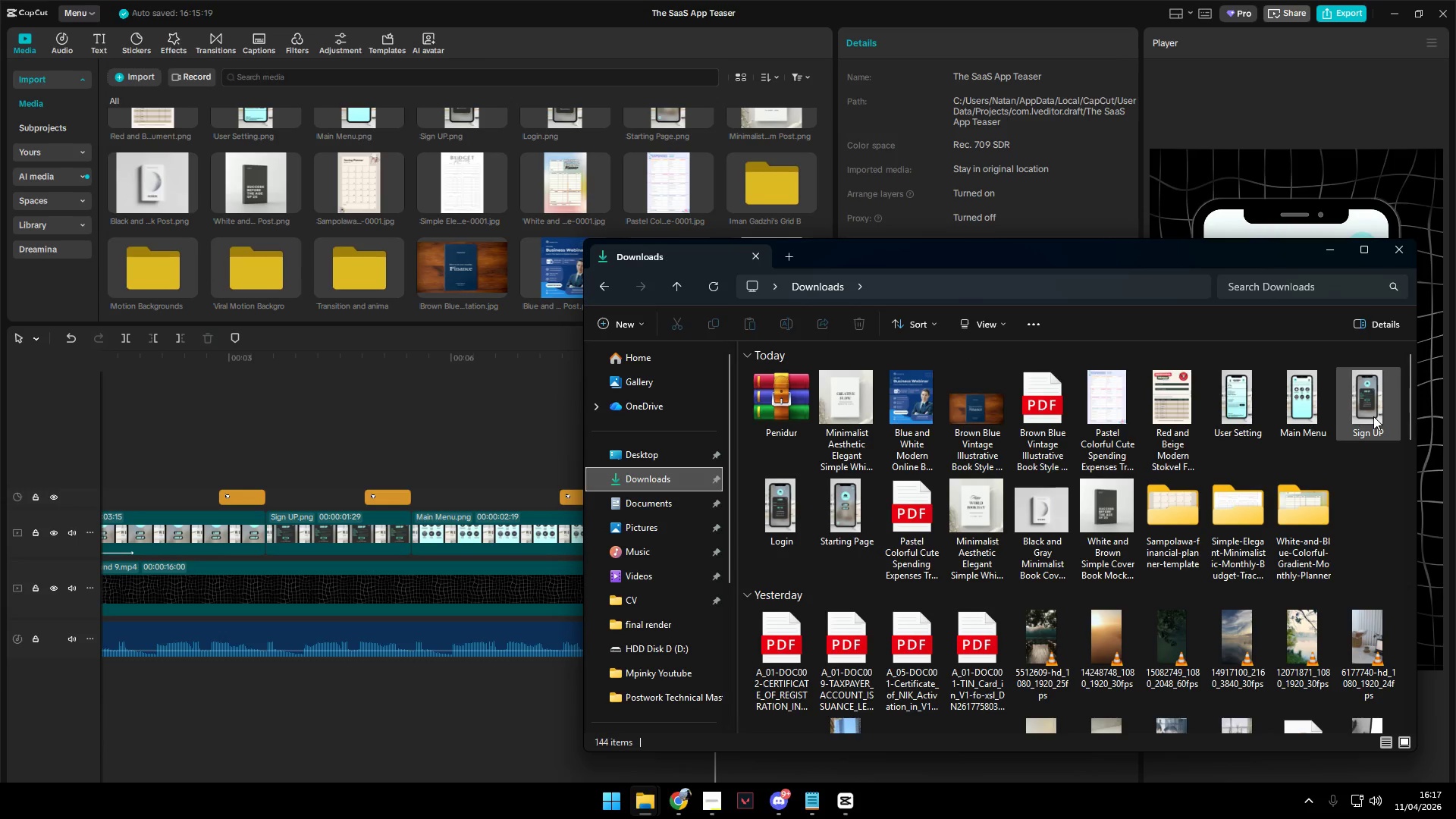 
scroll: coordinate [981, 540], scroll_direction: up, amount: 3.0
 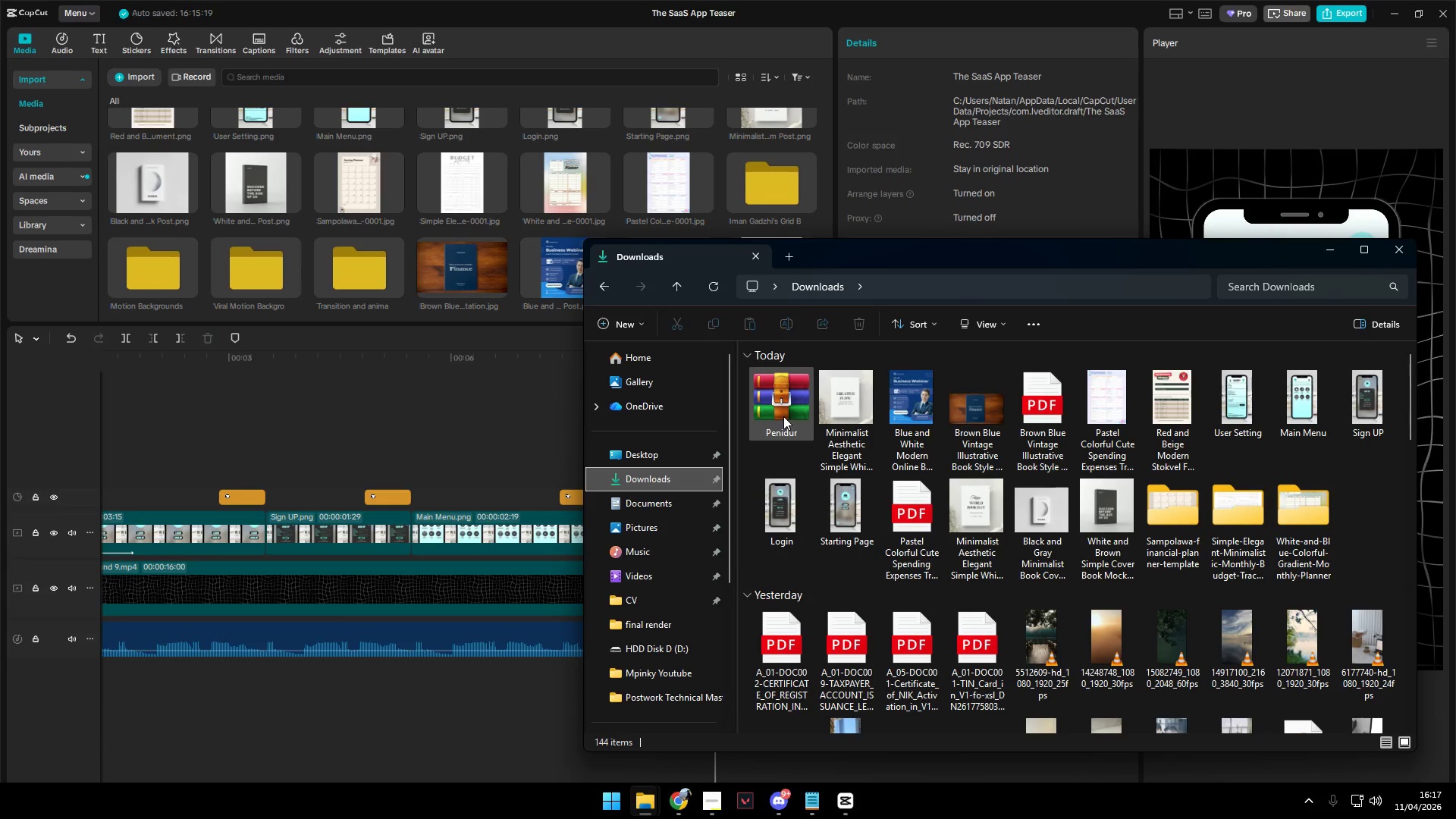 
left_click([783, 416])
 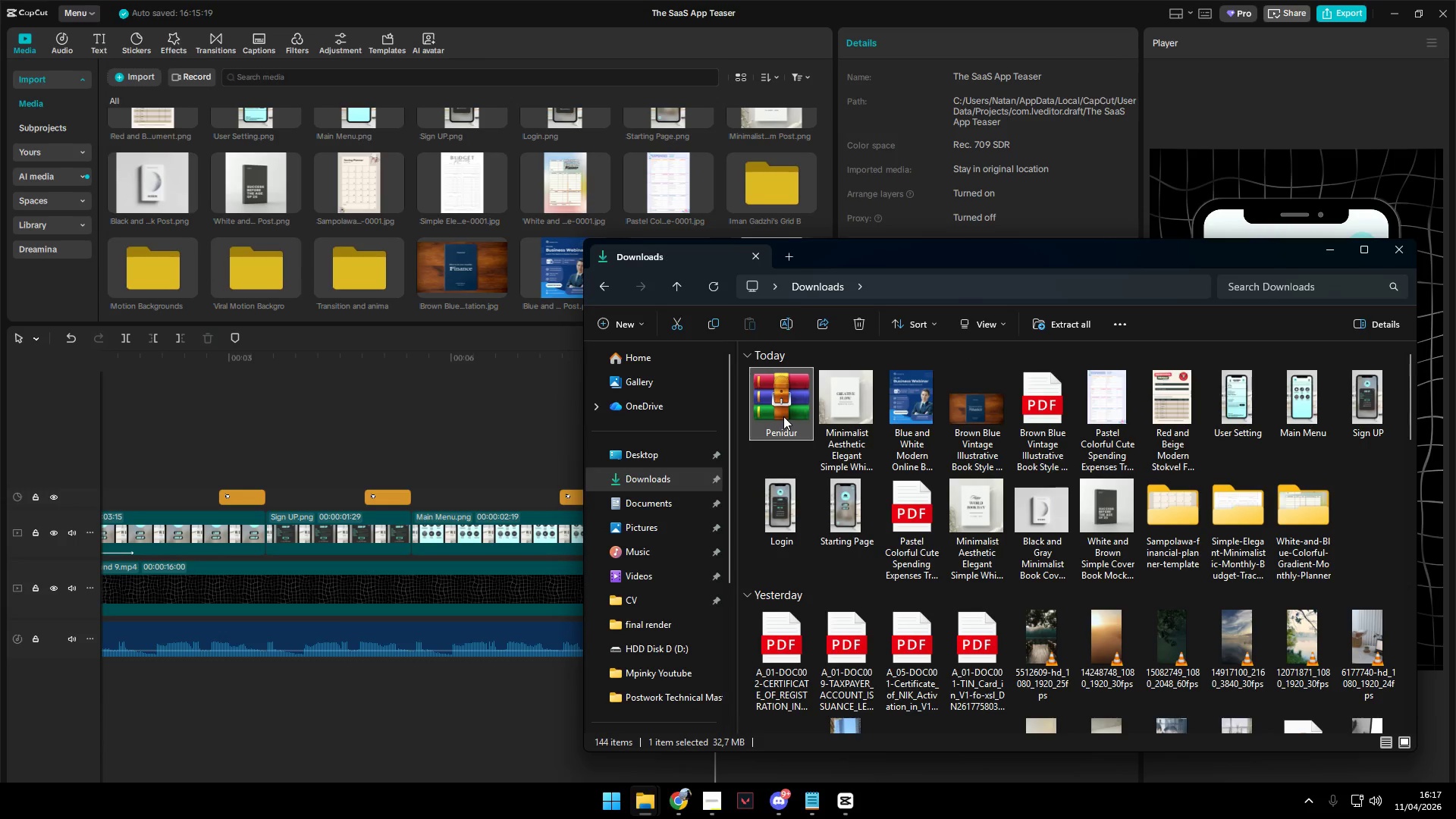 
double_click([783, 416])
 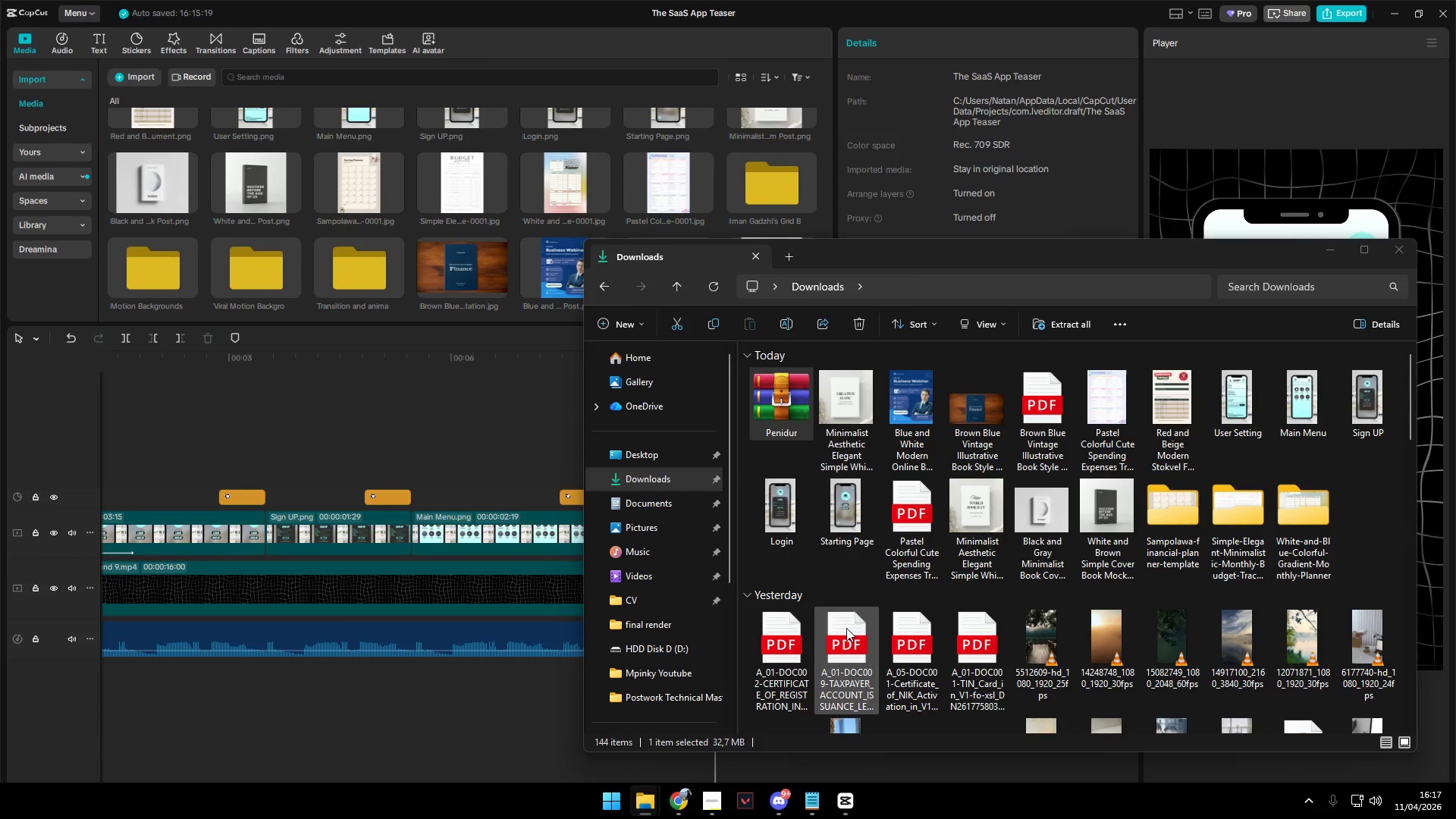 
left_click([1231, 170])
 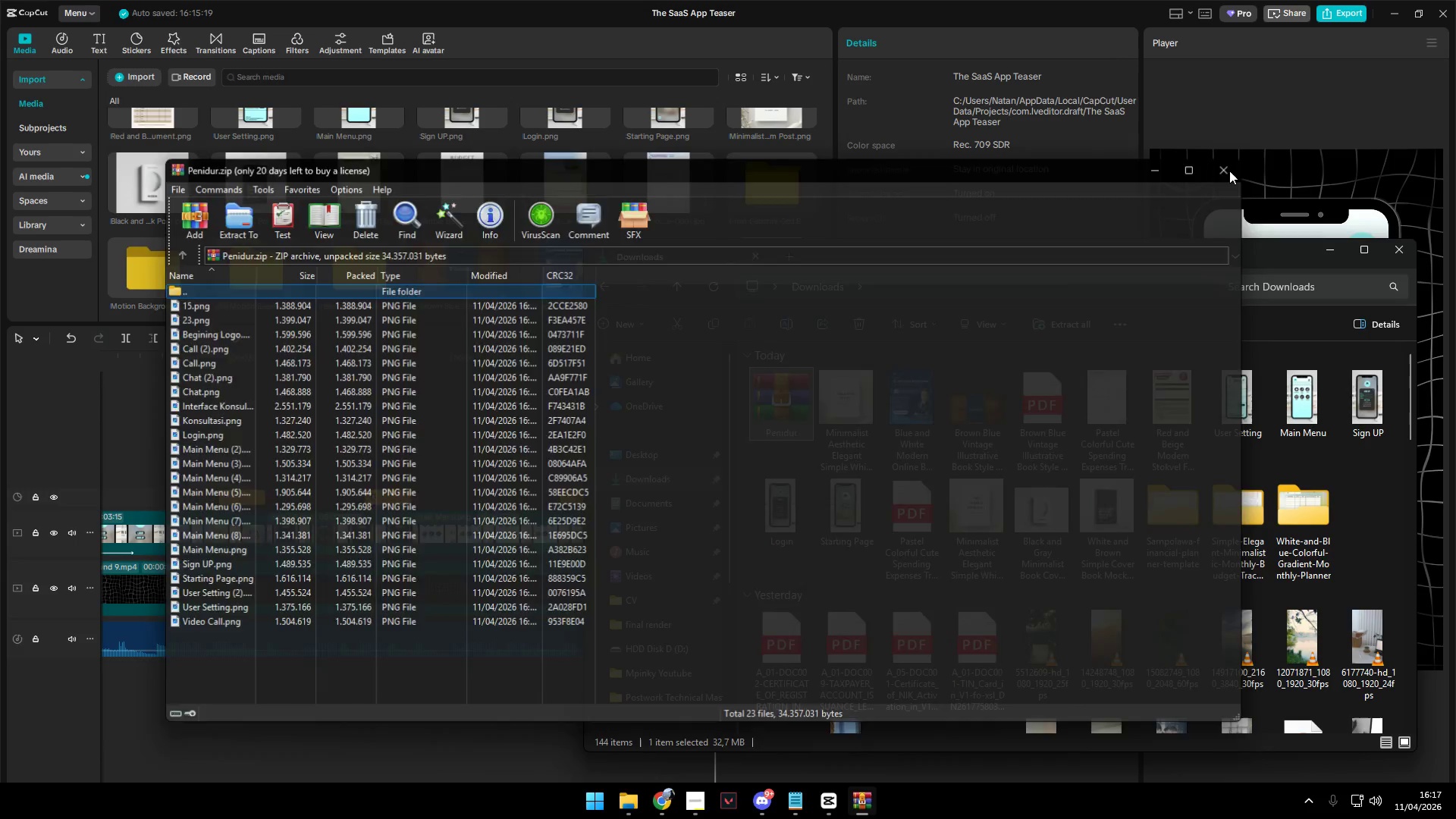 
key(Alt+Tab)
 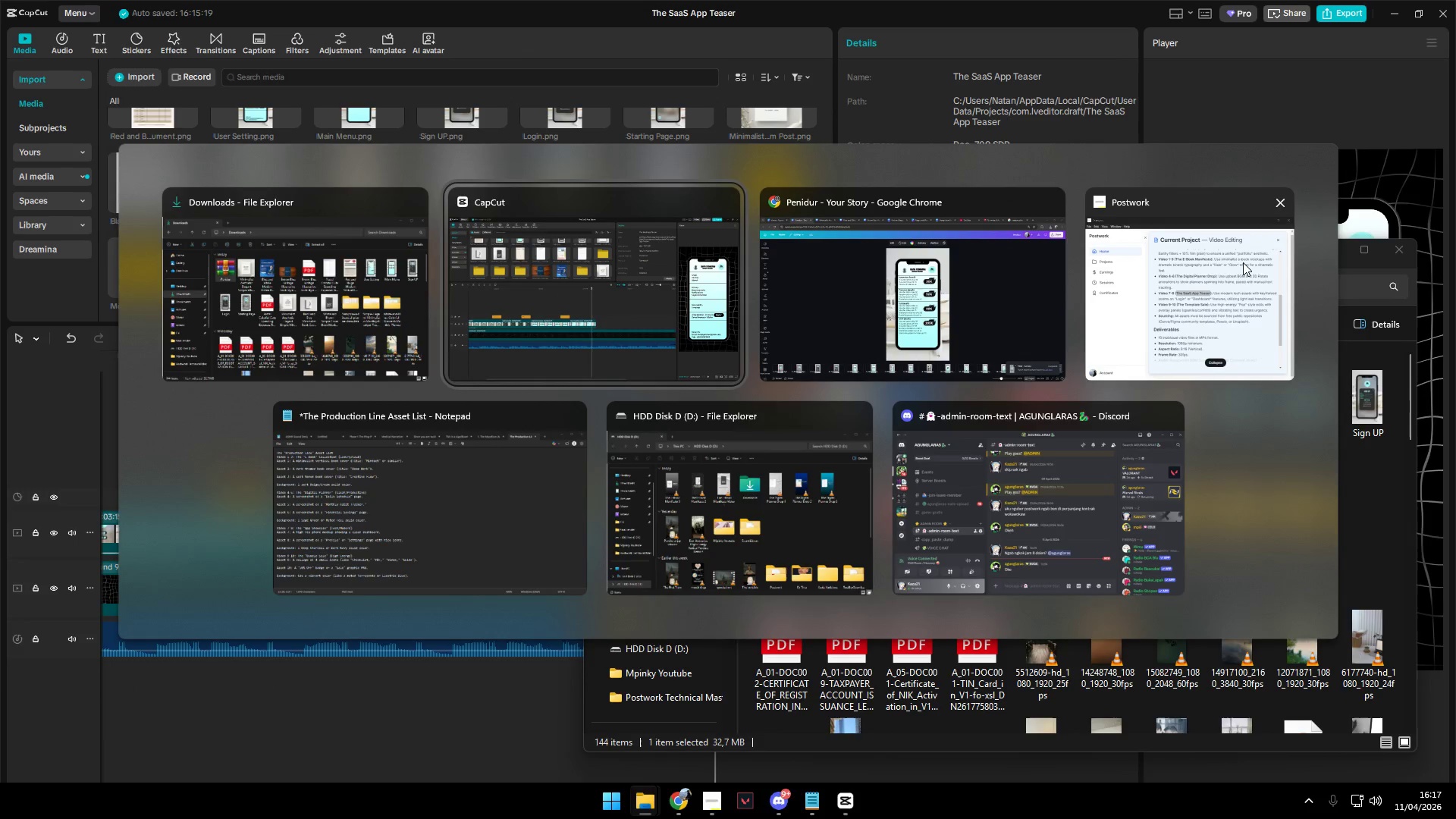 
key(Alt+Tab)
 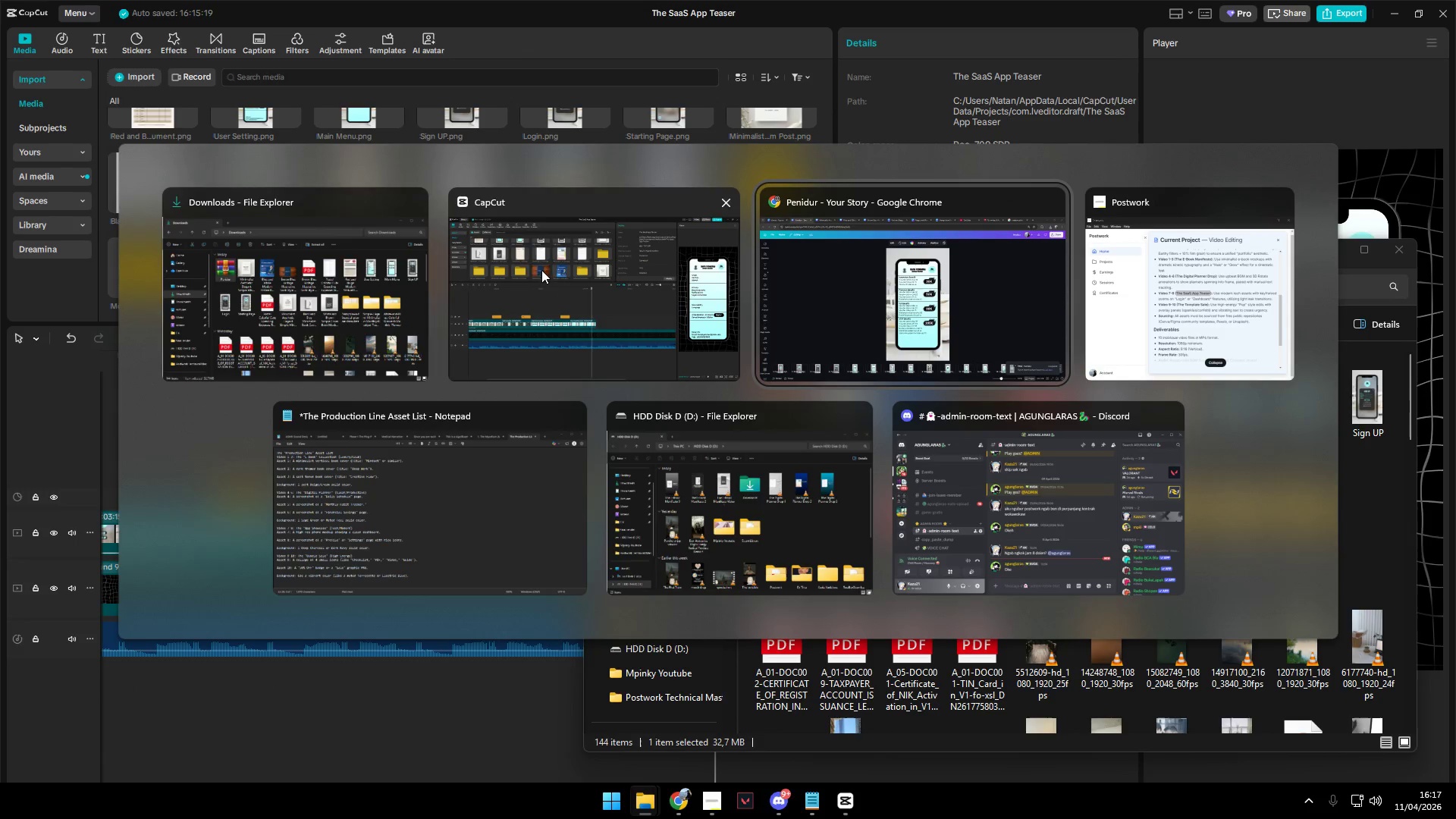 
left_click([356, 265])
 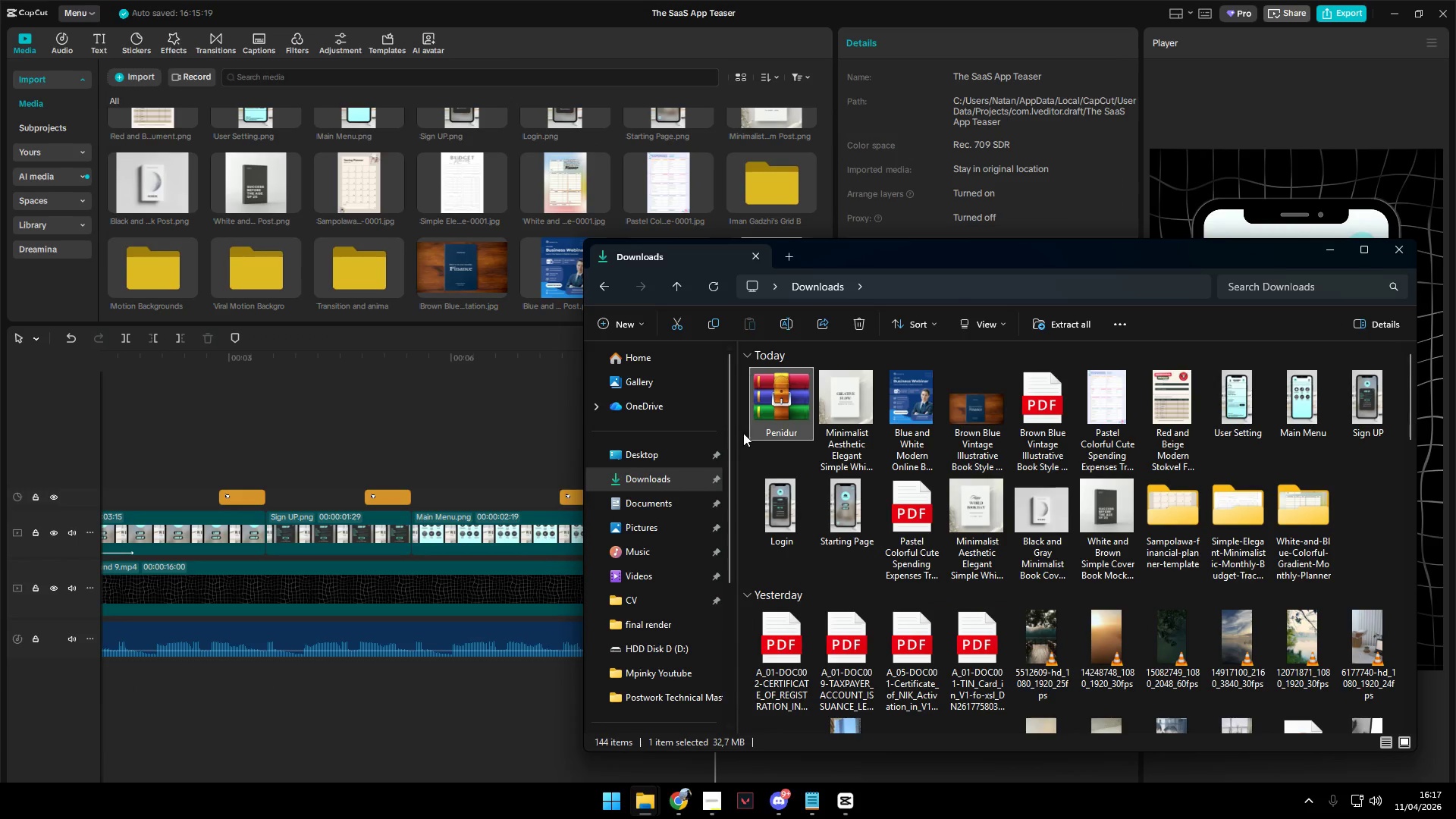 
right_click([789, 414])
 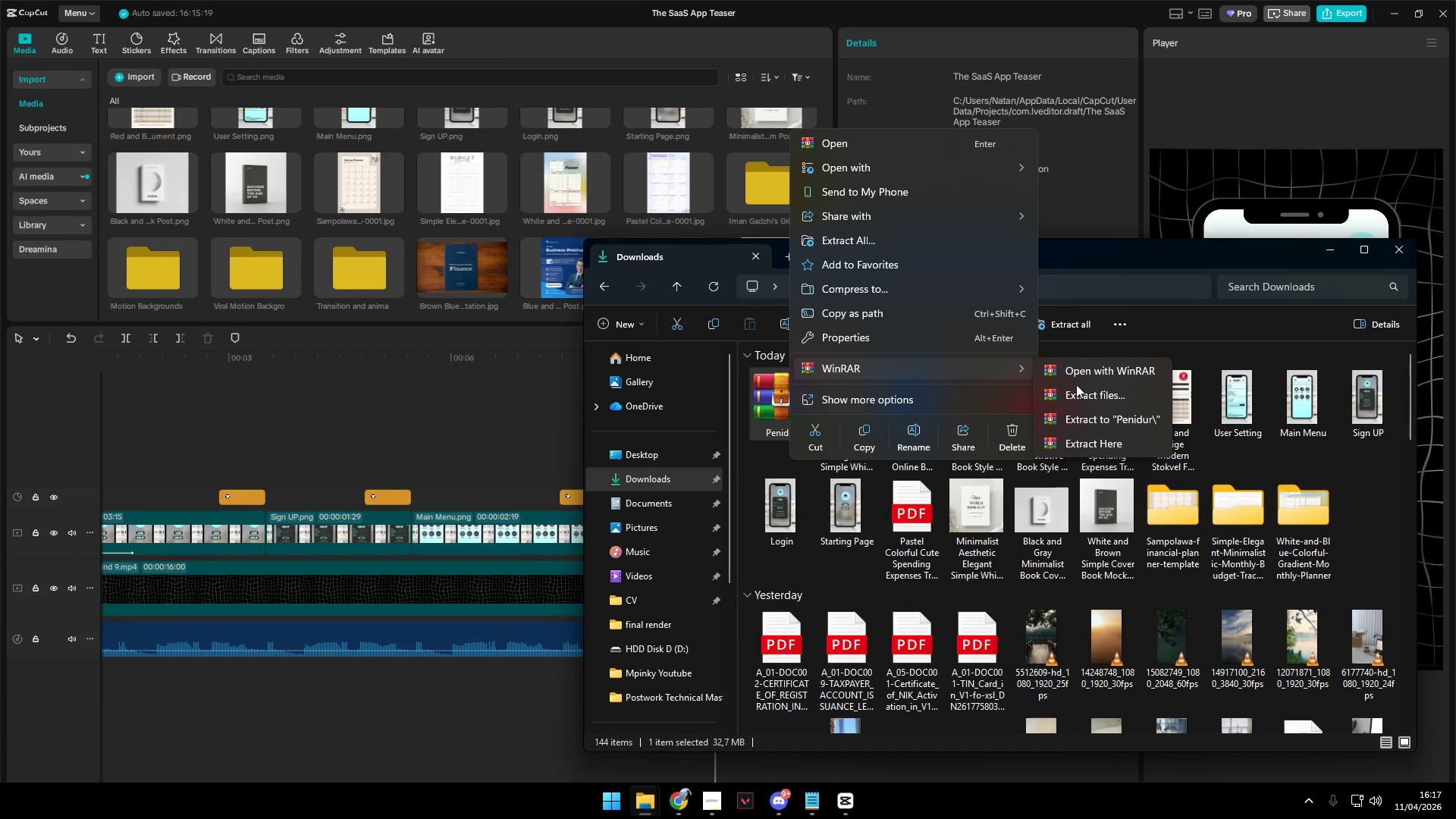 
left_click([1150, 419])
 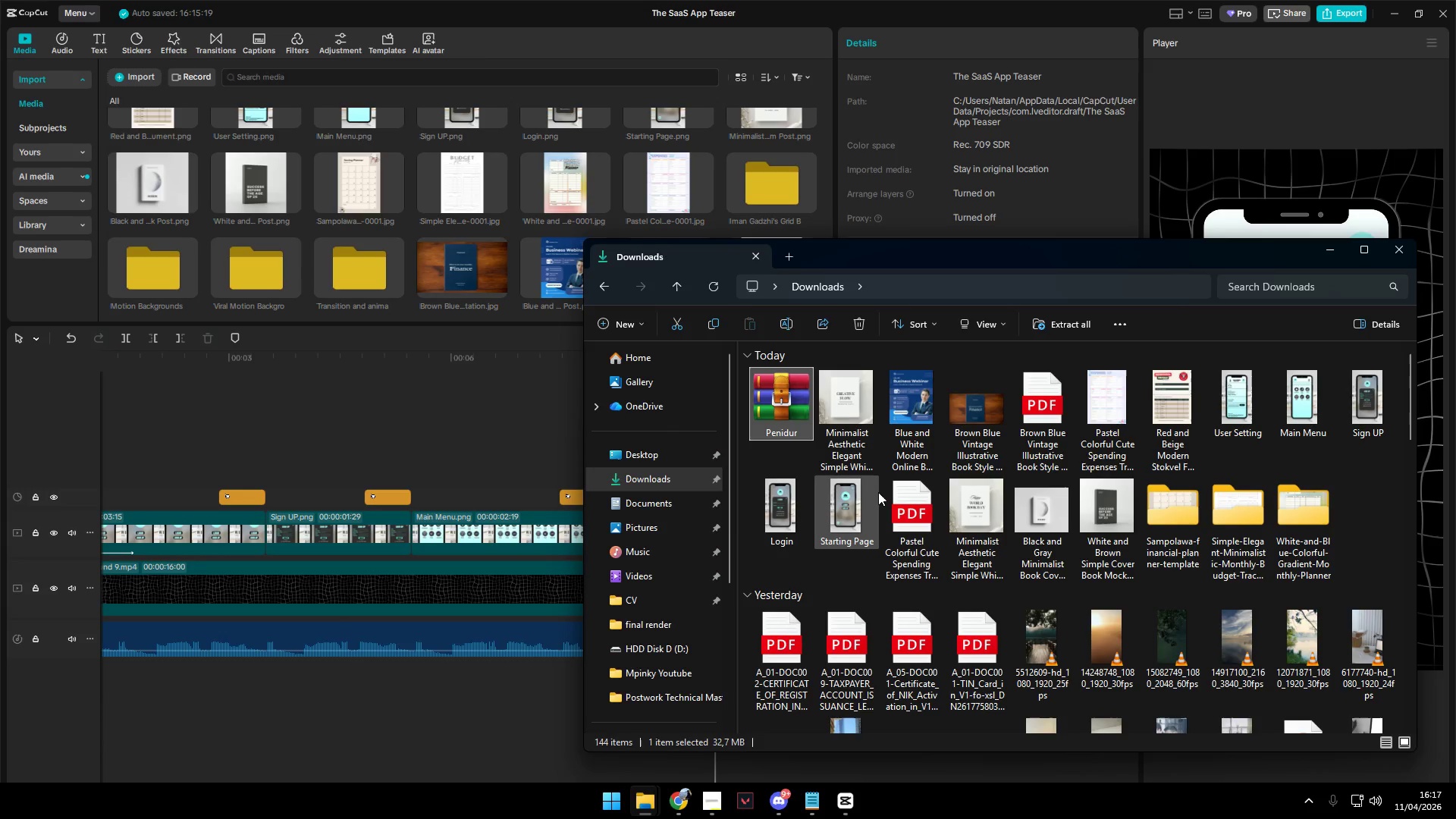 
scroll: coordinate [973, 570], scroll_direction: up, amount: 4.0
 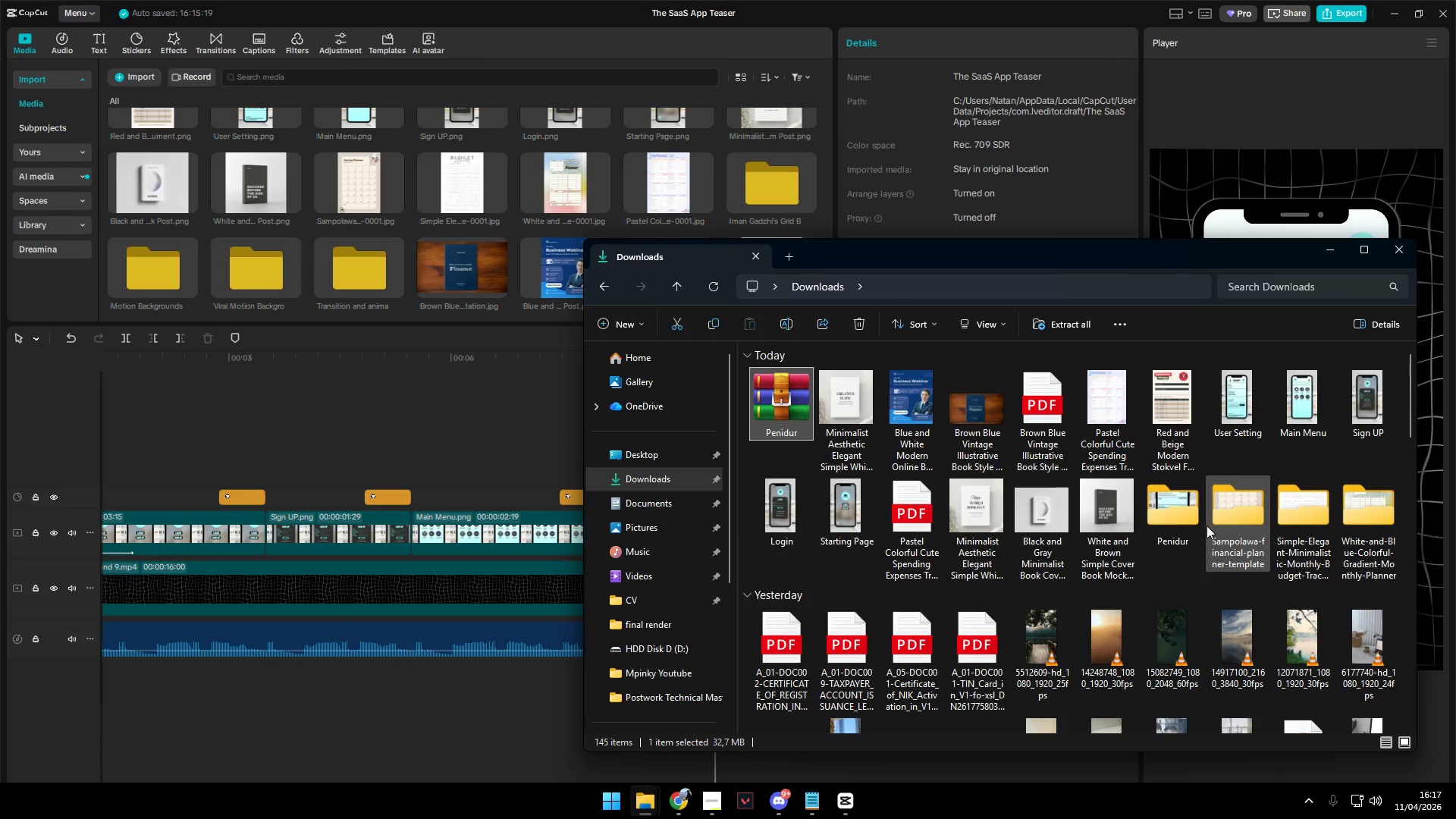 
double_click([1173, 516])
 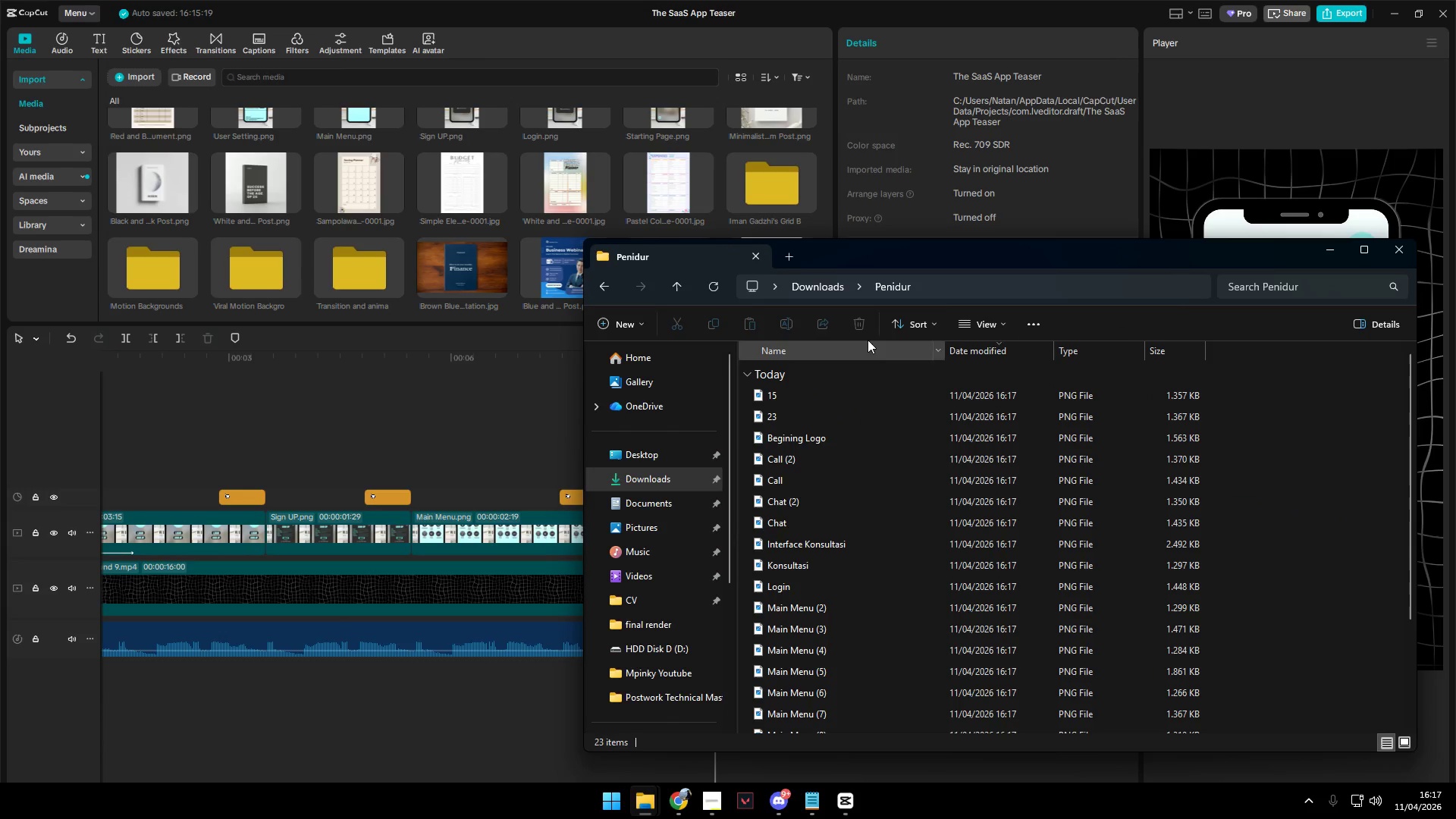 
left_click([971, 325])
 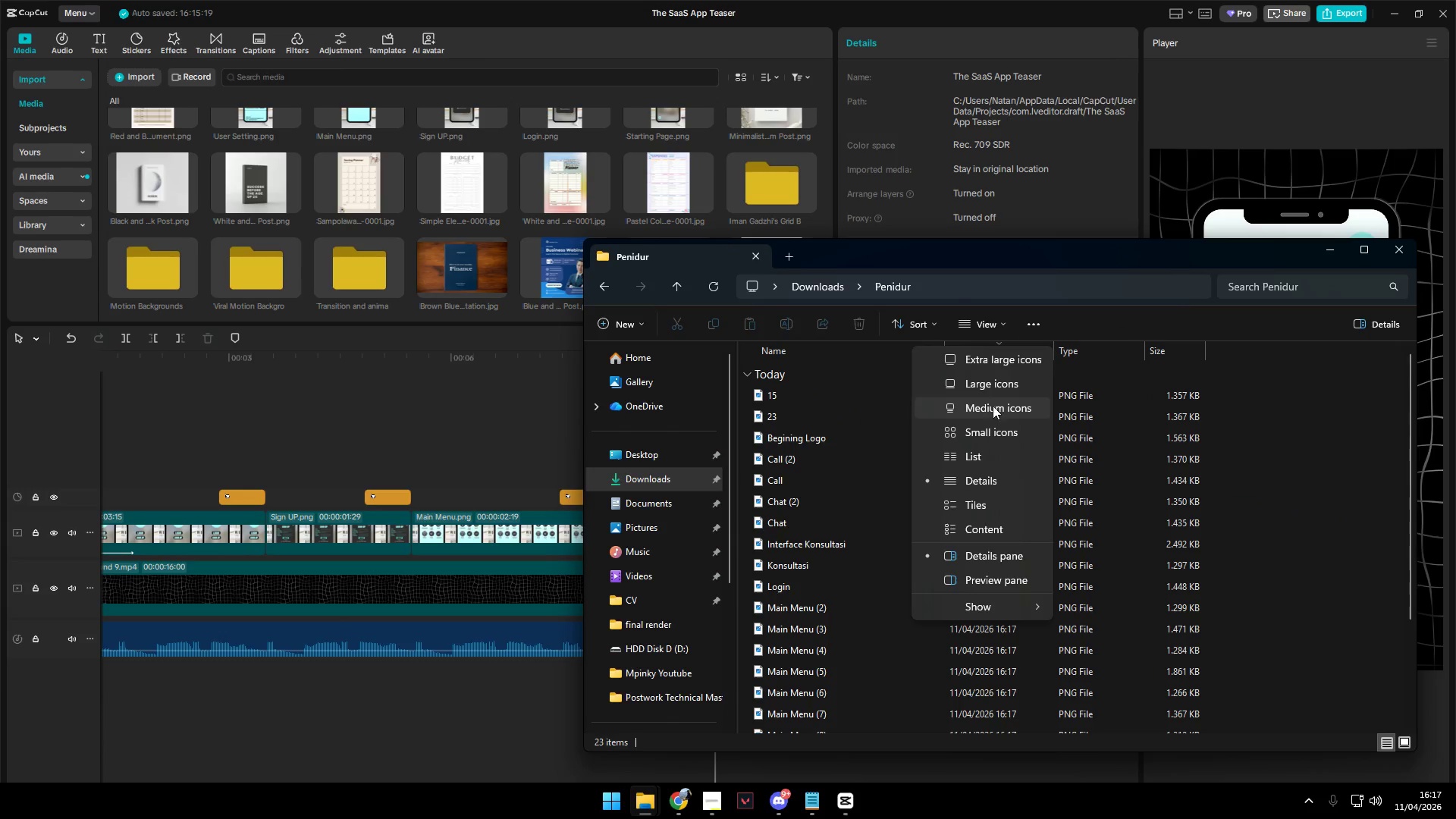 
left_click([997, 390])
 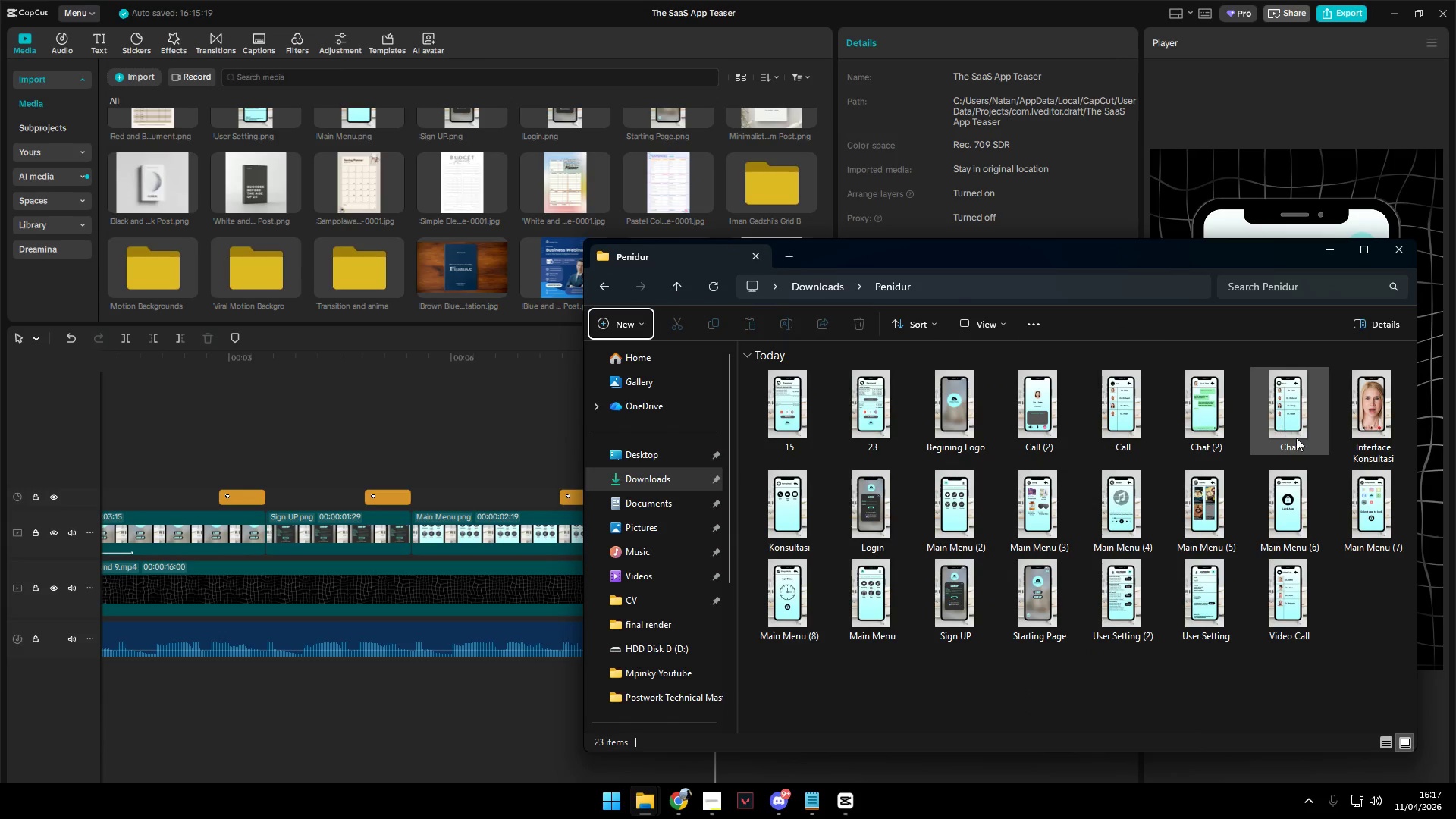 
left_click_drag(start_coordinate=[1119, 596], to_coordinate=[407, 215])
 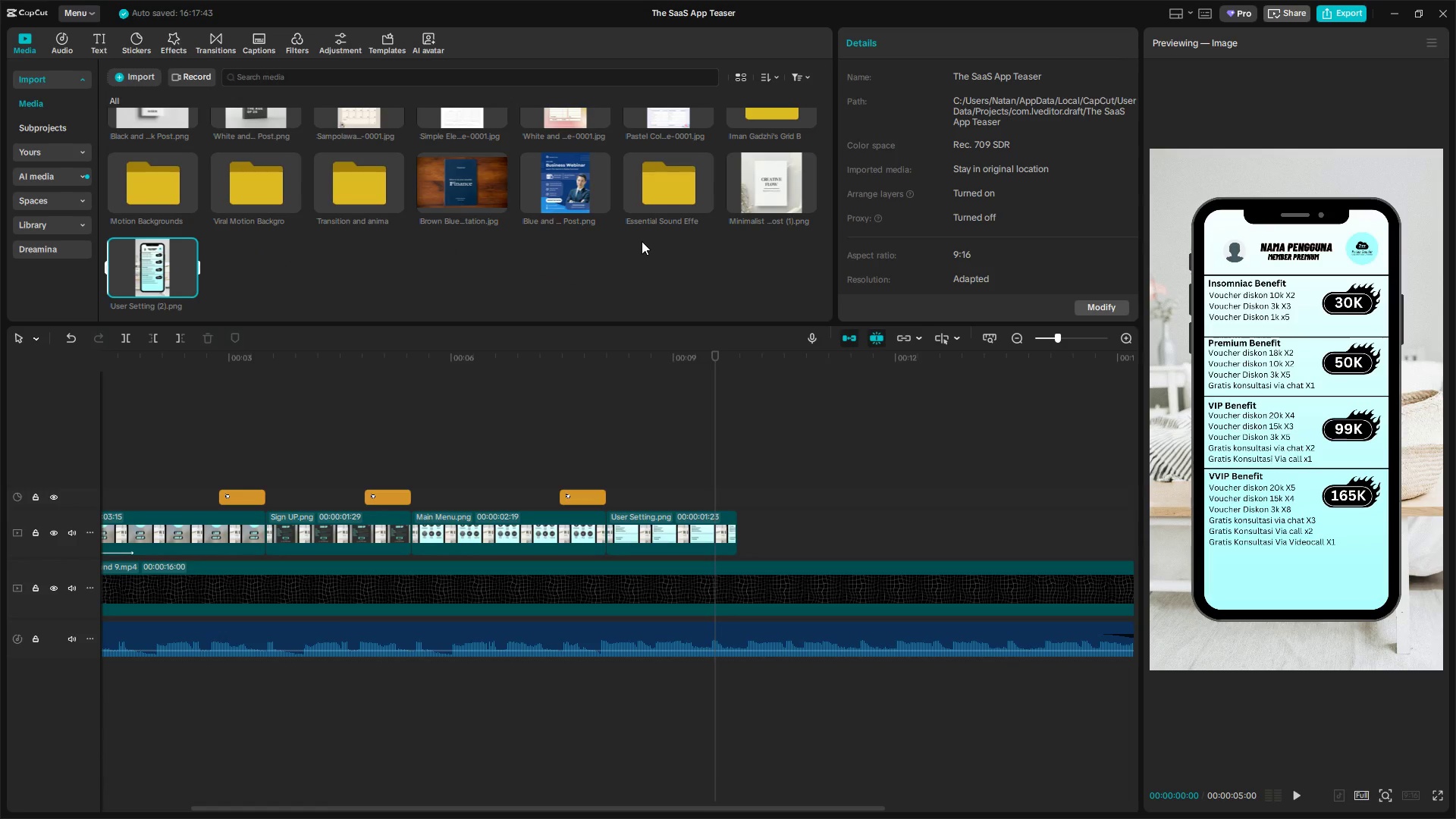 
left_click_drag(start_coordinate=[168, 257], to_coordinate=[733, 538])
 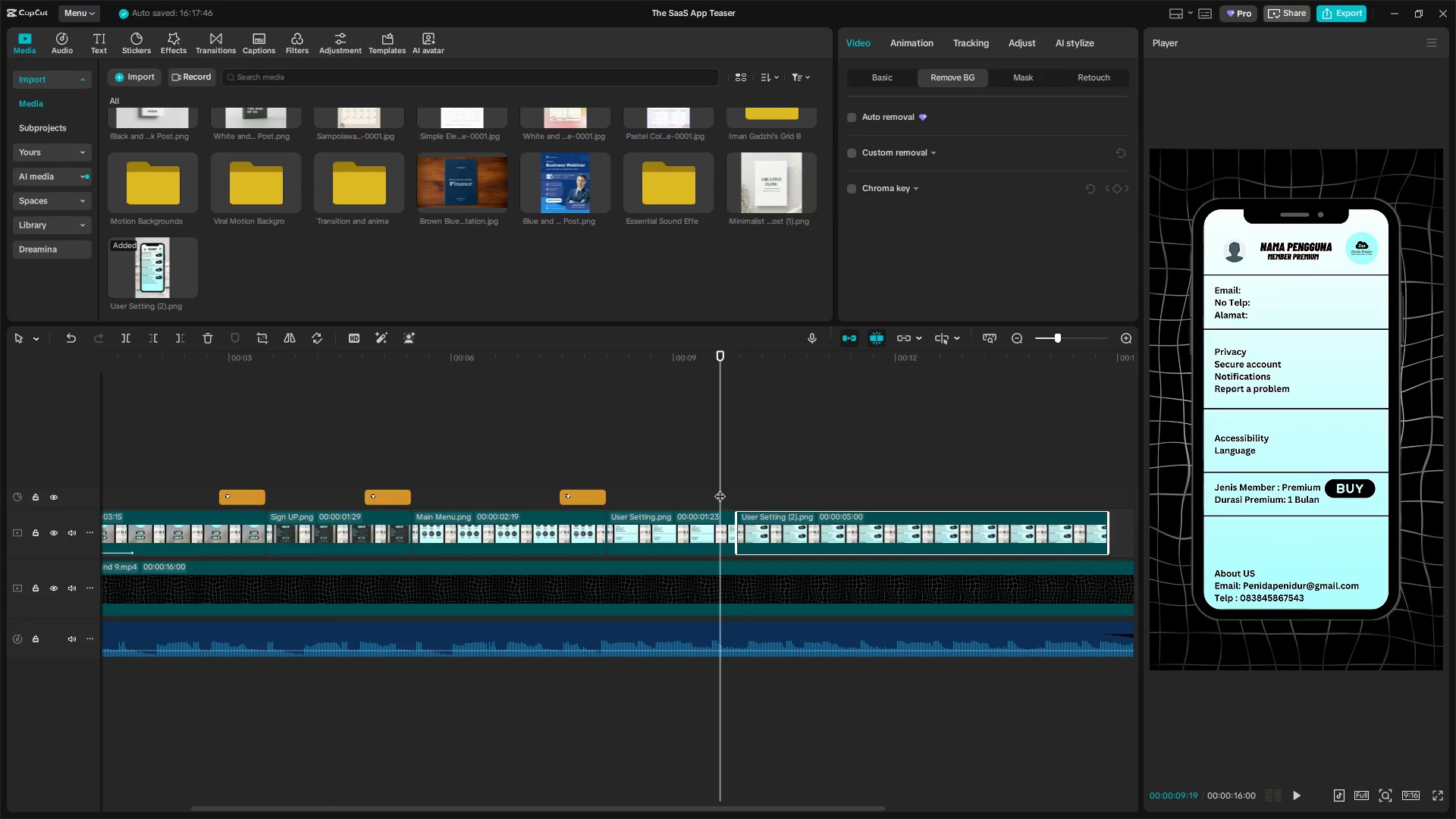 
double_click([704, 484])
 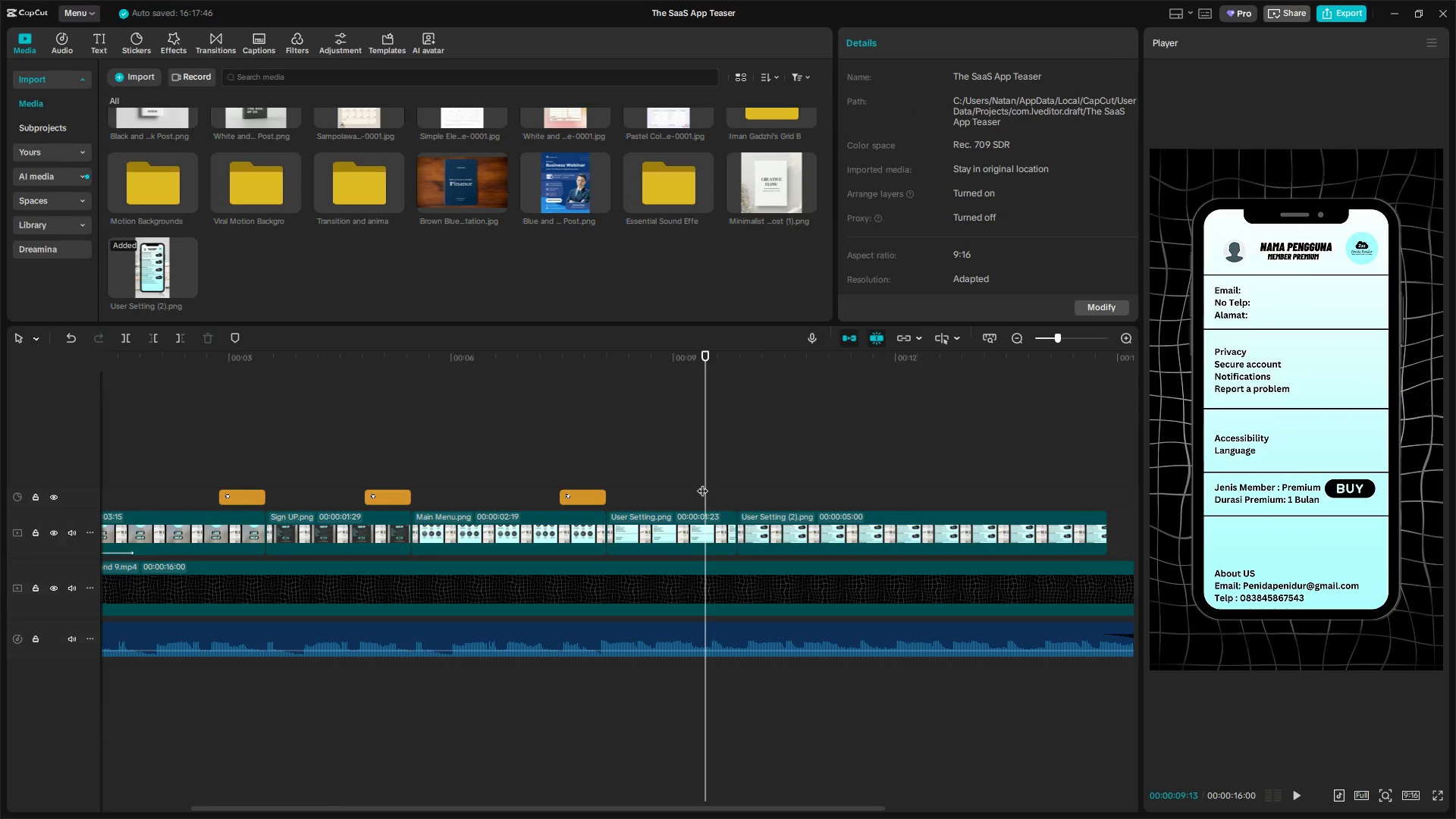 
key(Space)
 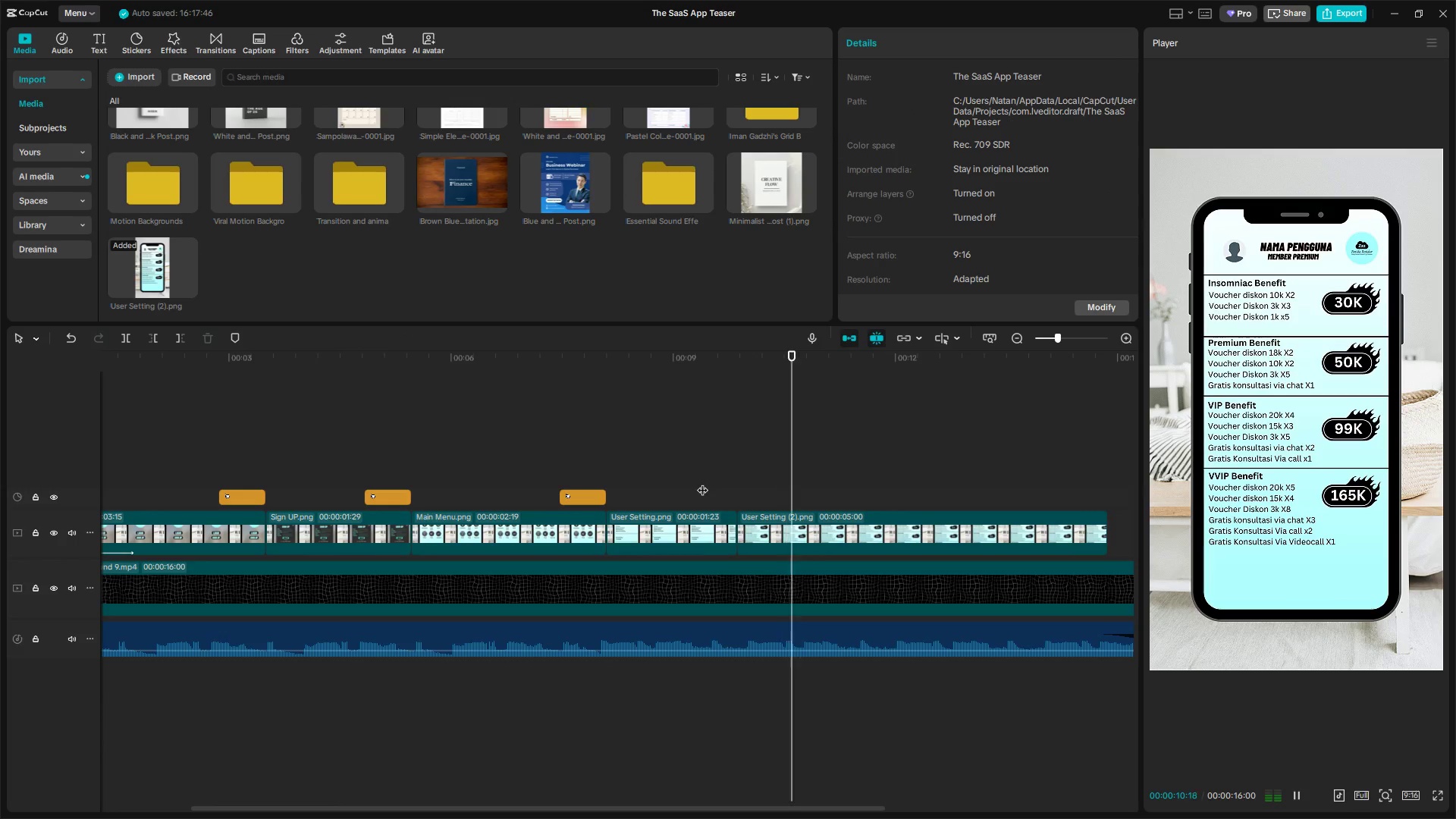 
key(Space)
 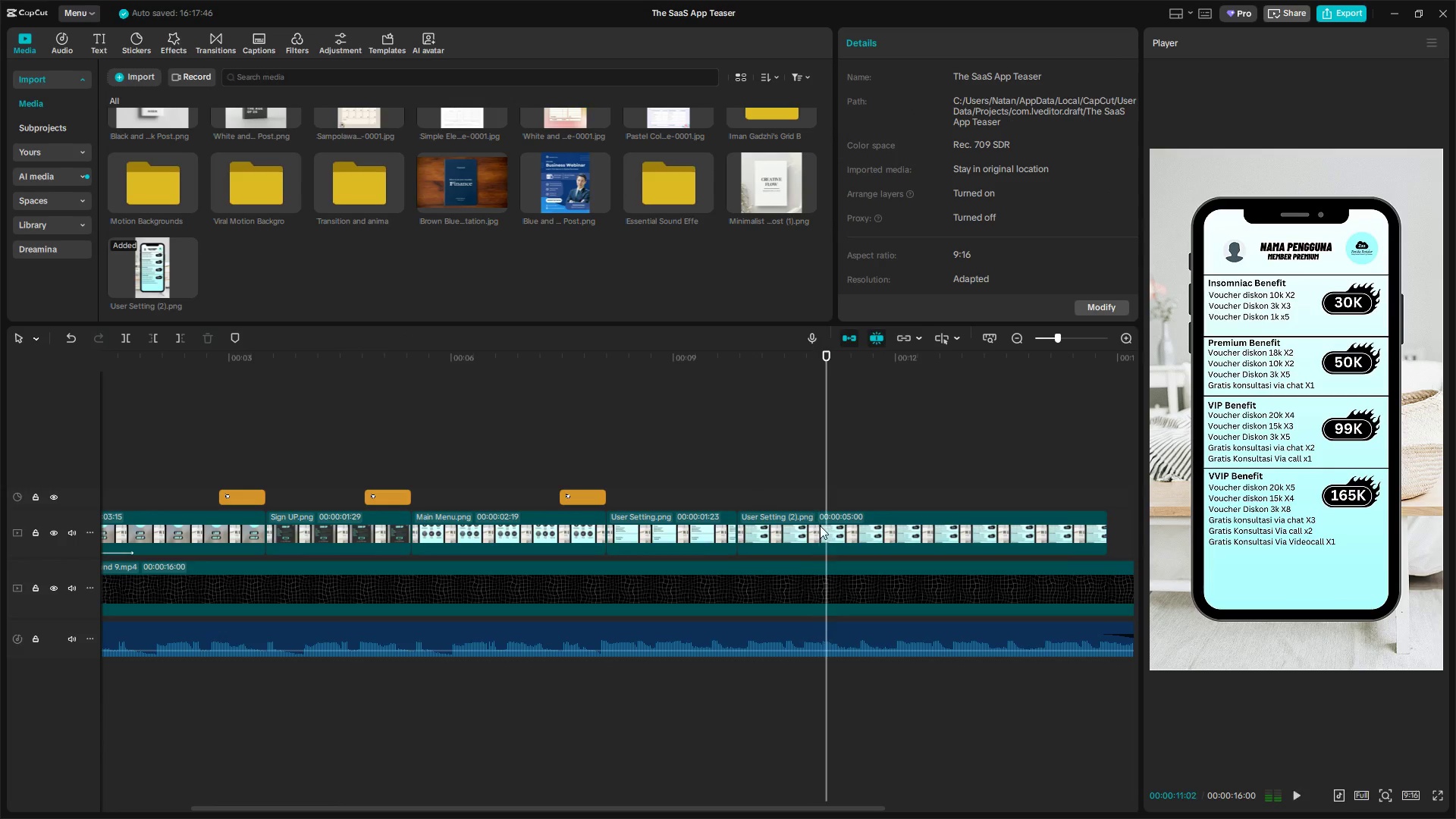 
left_click([820, 526])
 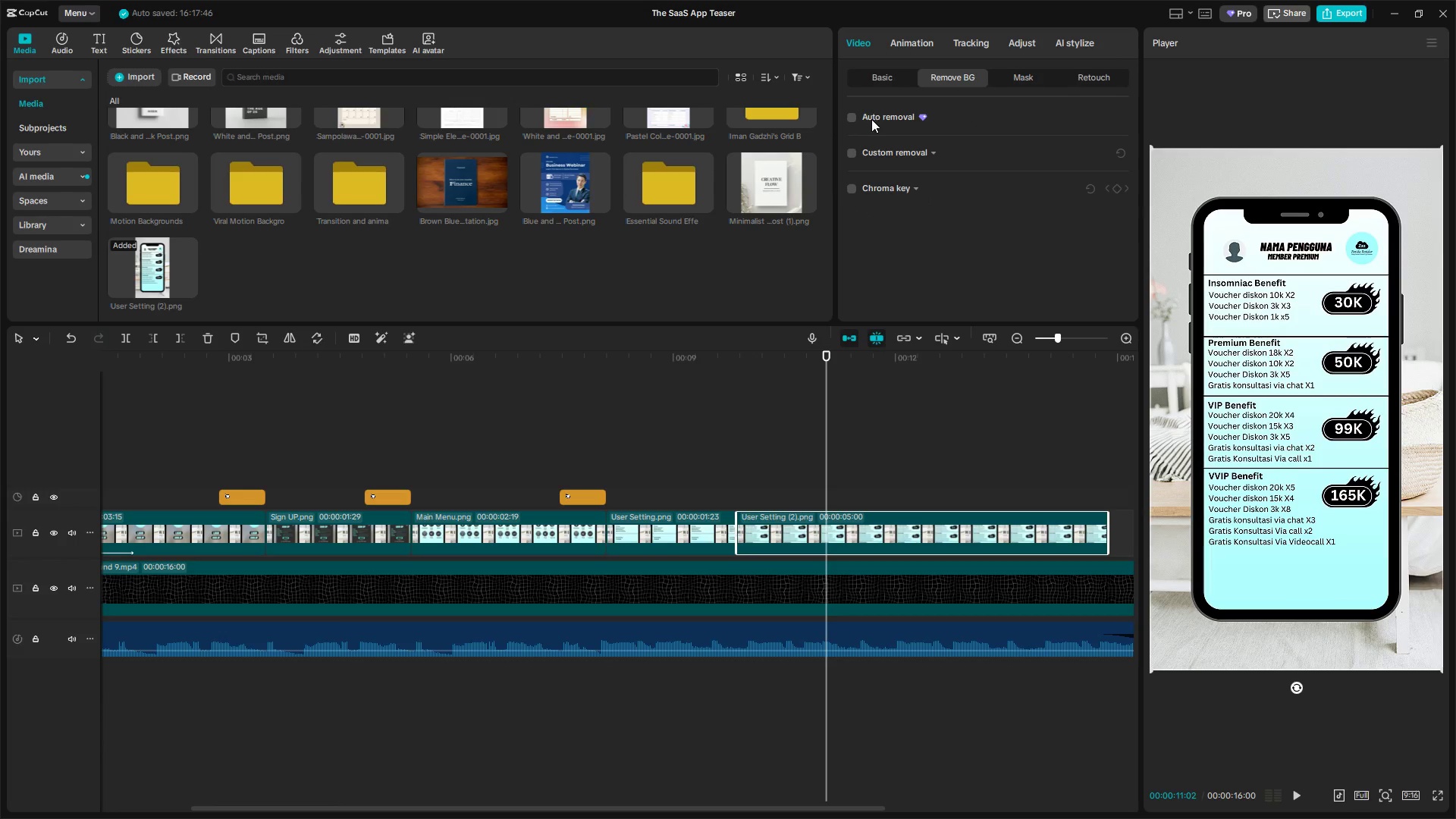 
left_click([852, 118])
 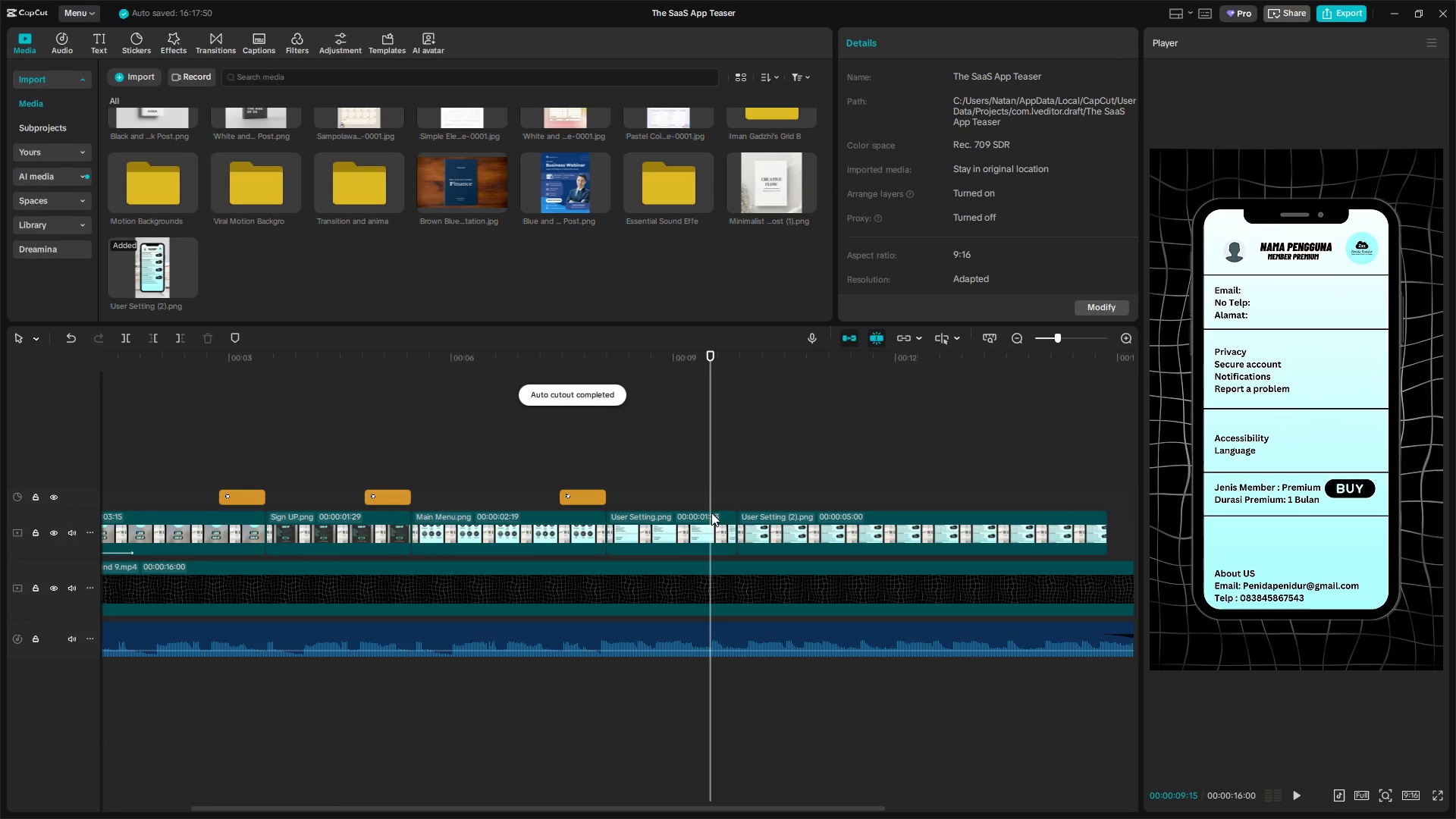 
double_click([717, 522])
 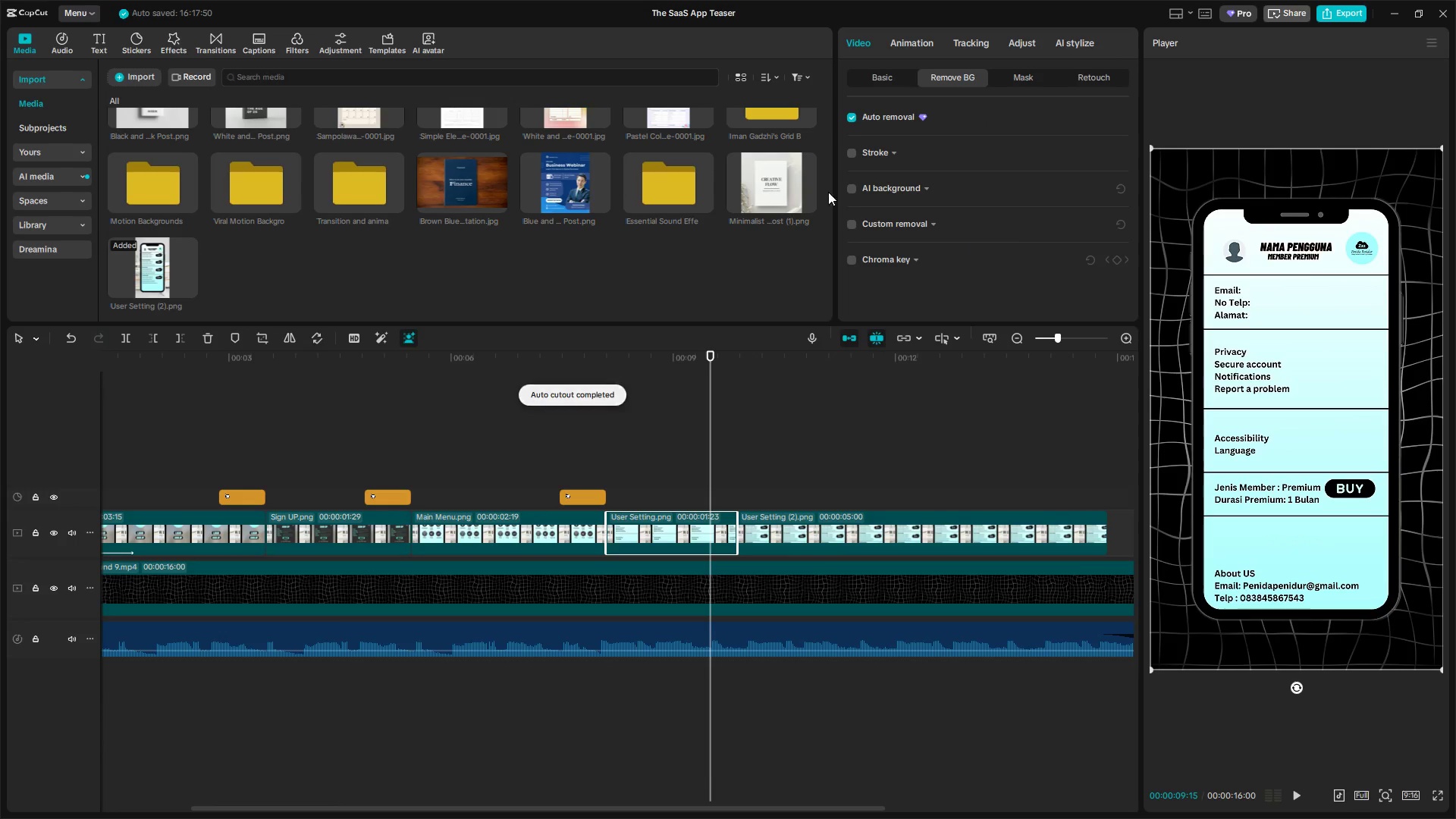 
left_click([588, 492])
 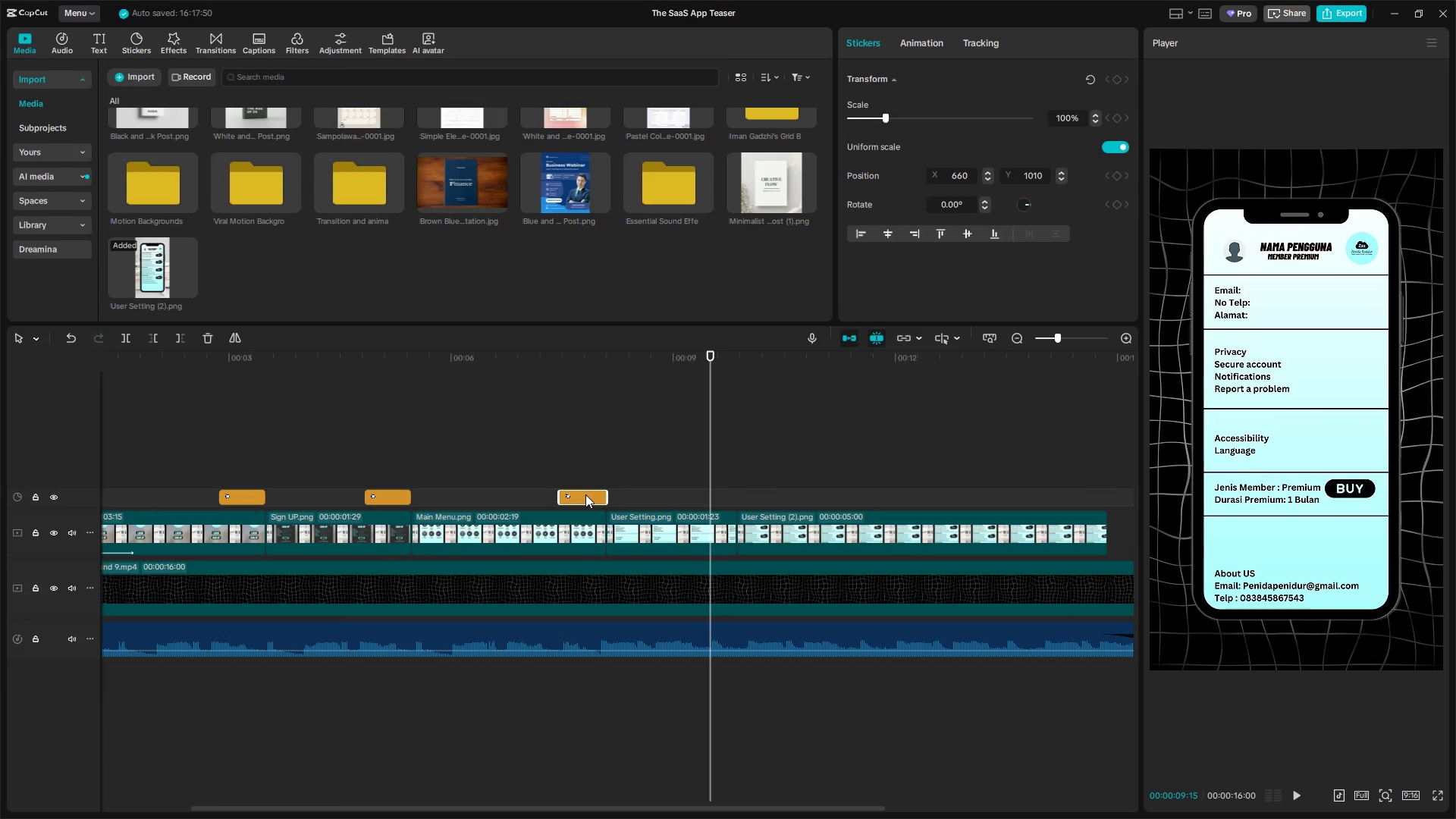 
key(Control+C)
 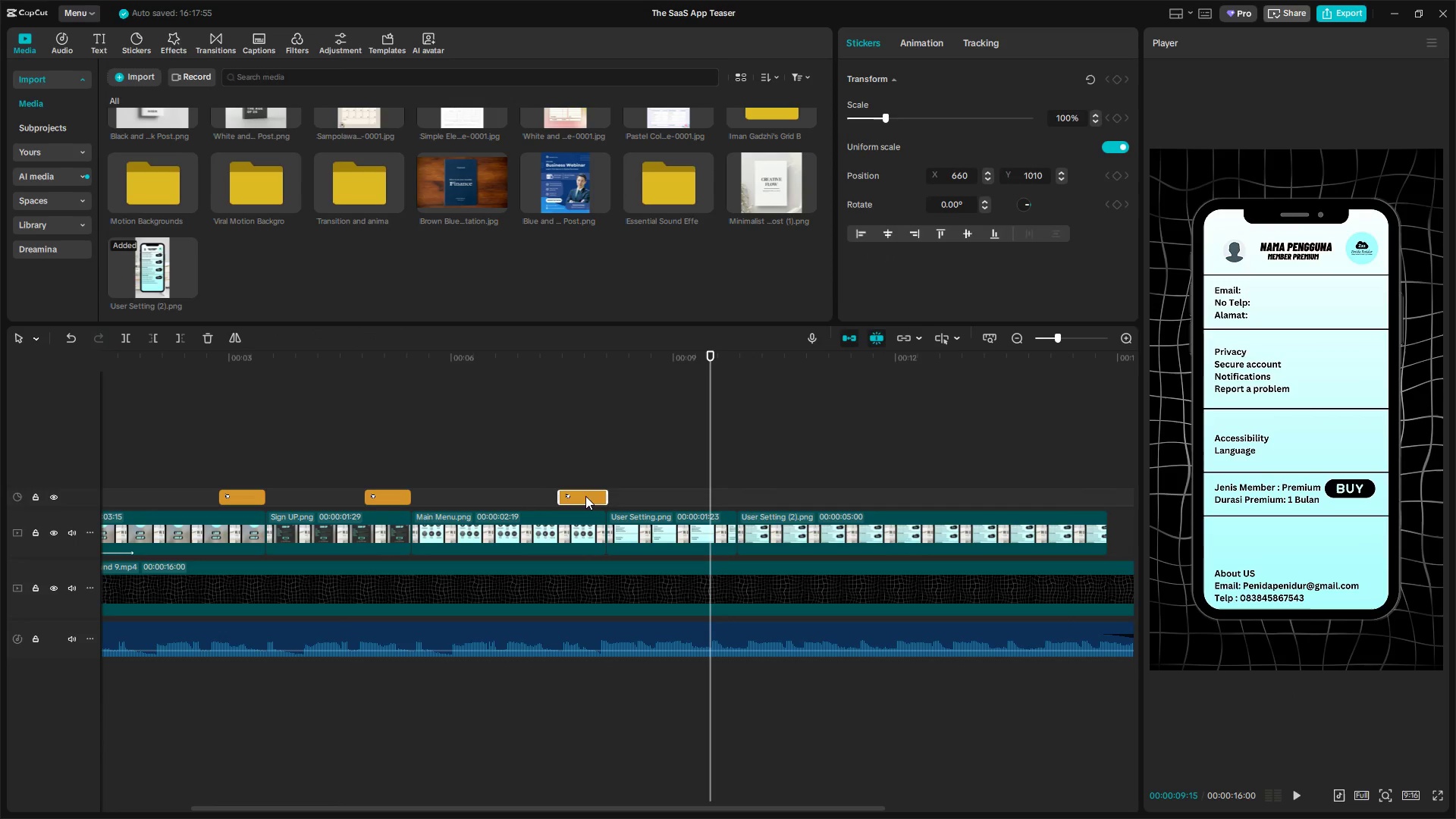 
key(Control+V)
 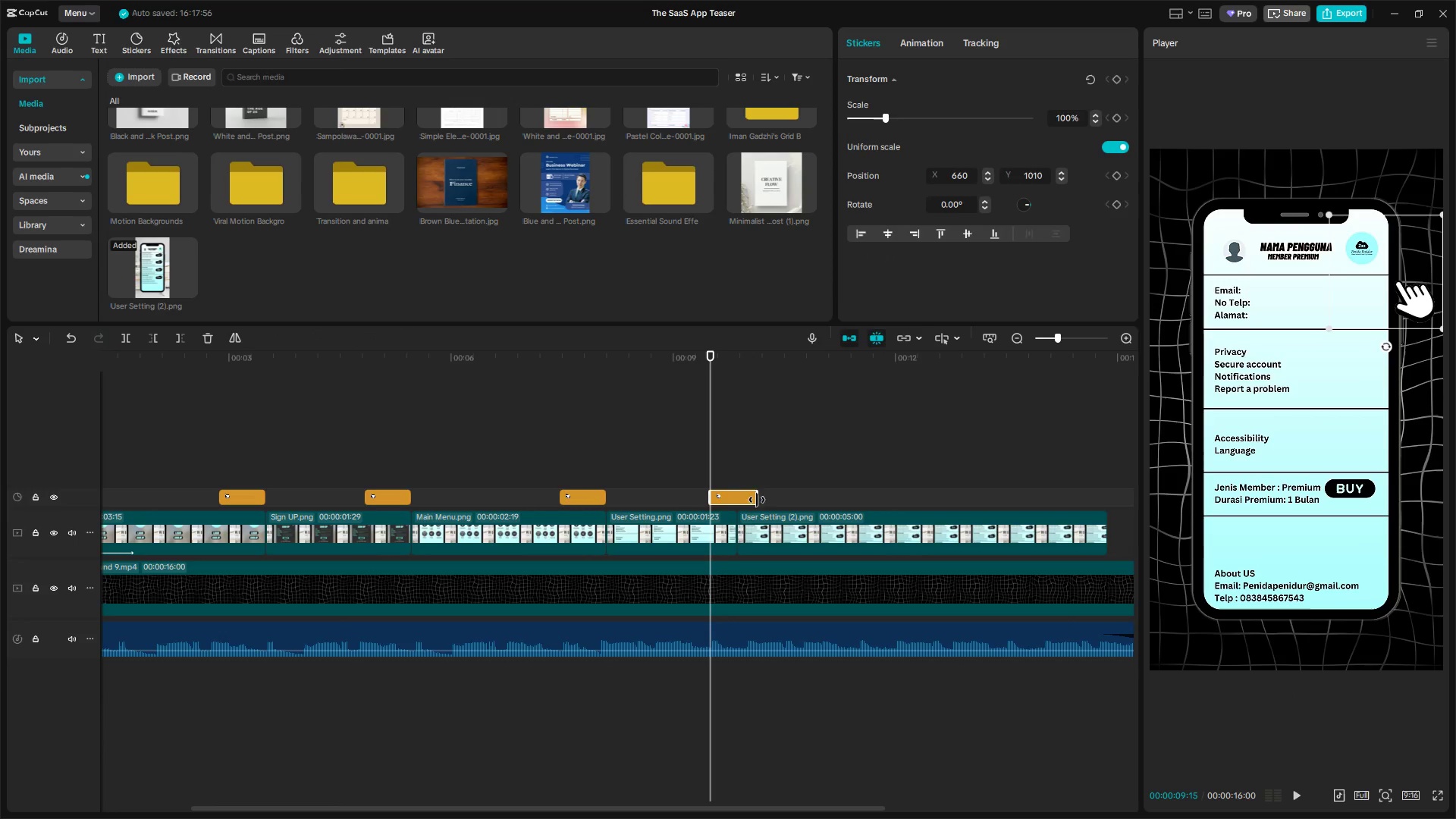 
left_click_drag(start_coordinate=[744, 500], to_coordinate=[726, 502])
 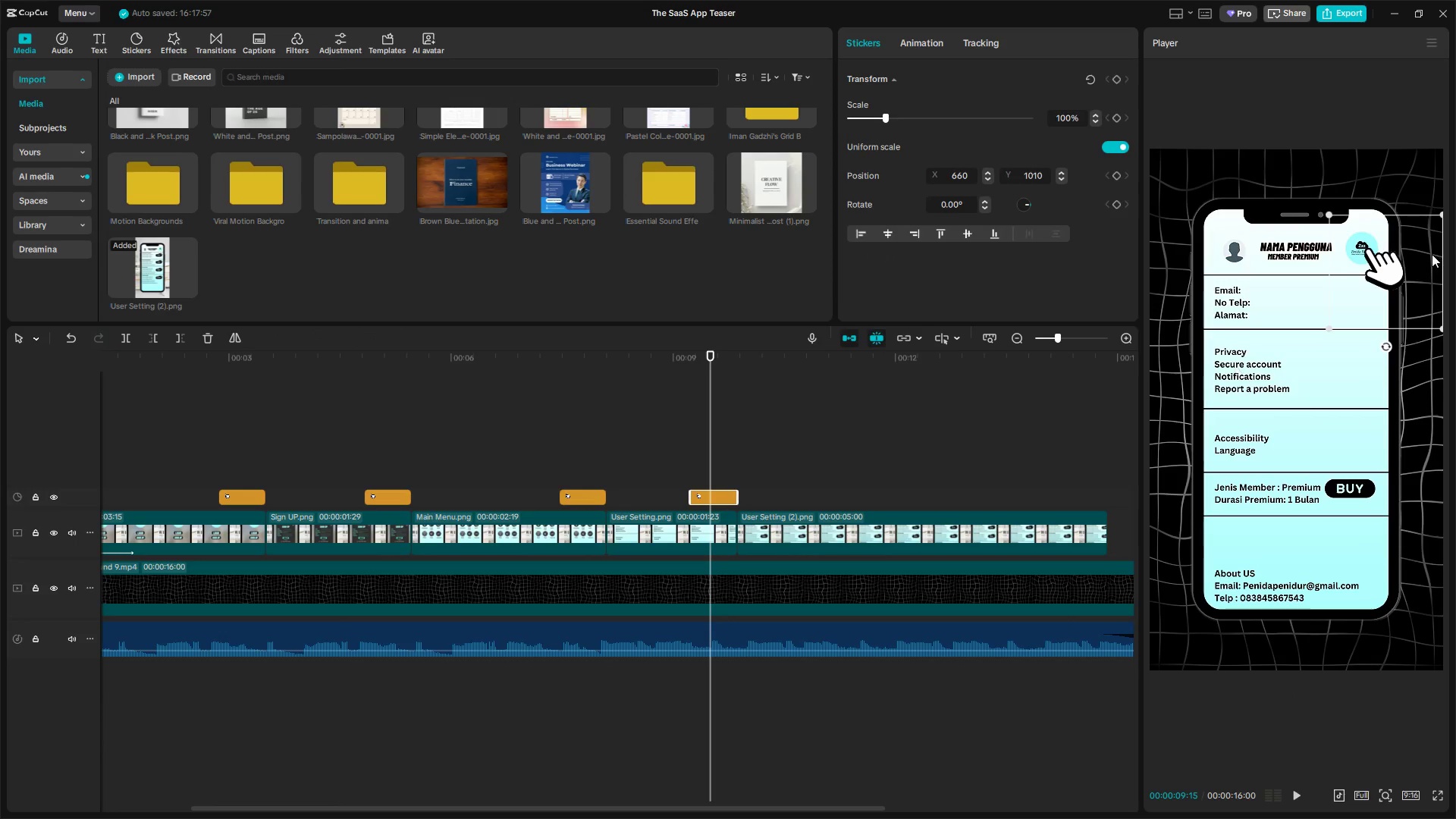 
left_click_drag(start_coordinate=[1388, 256], to_coordinate=[1376, 498])
 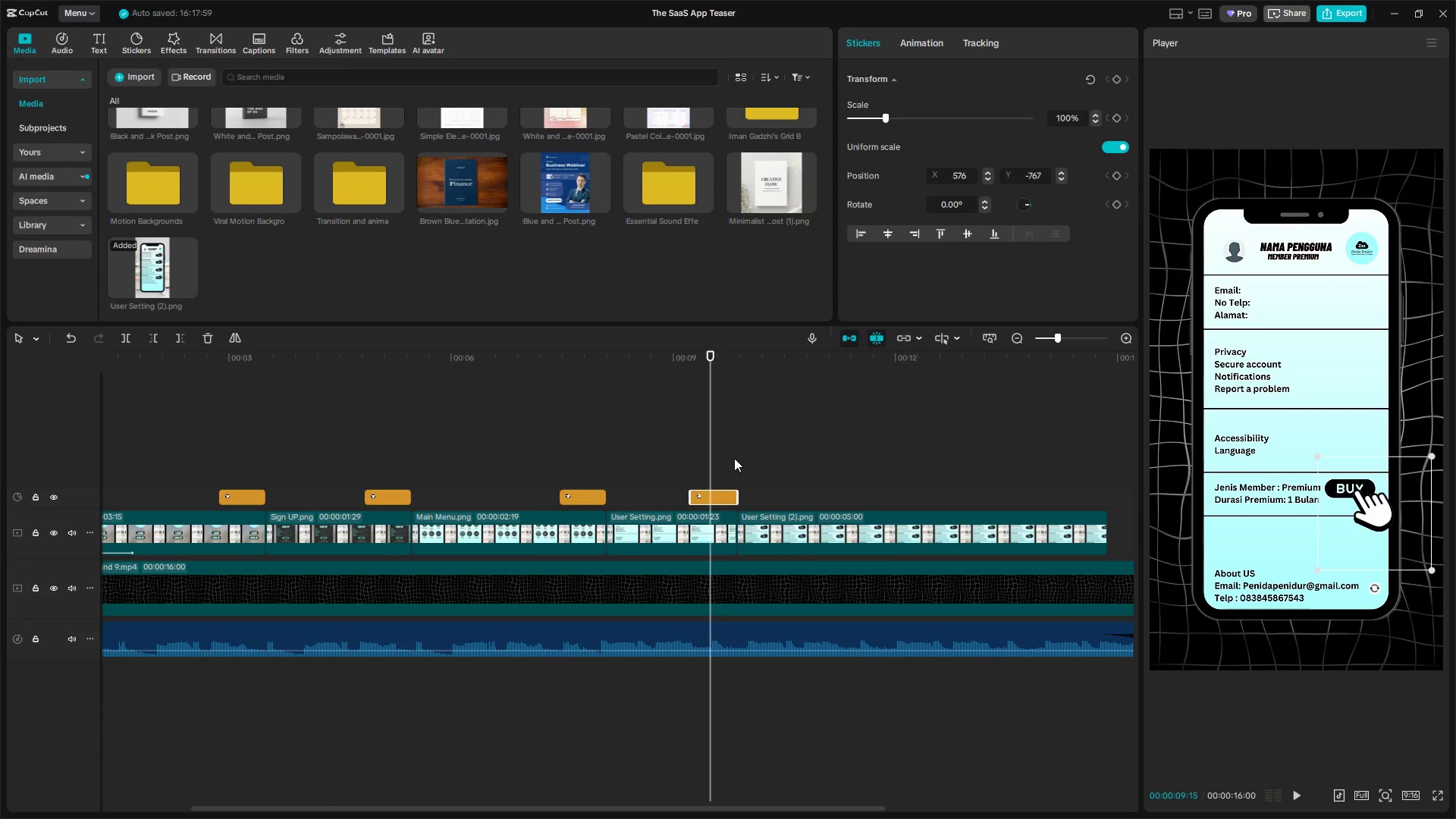 
key(Space)
 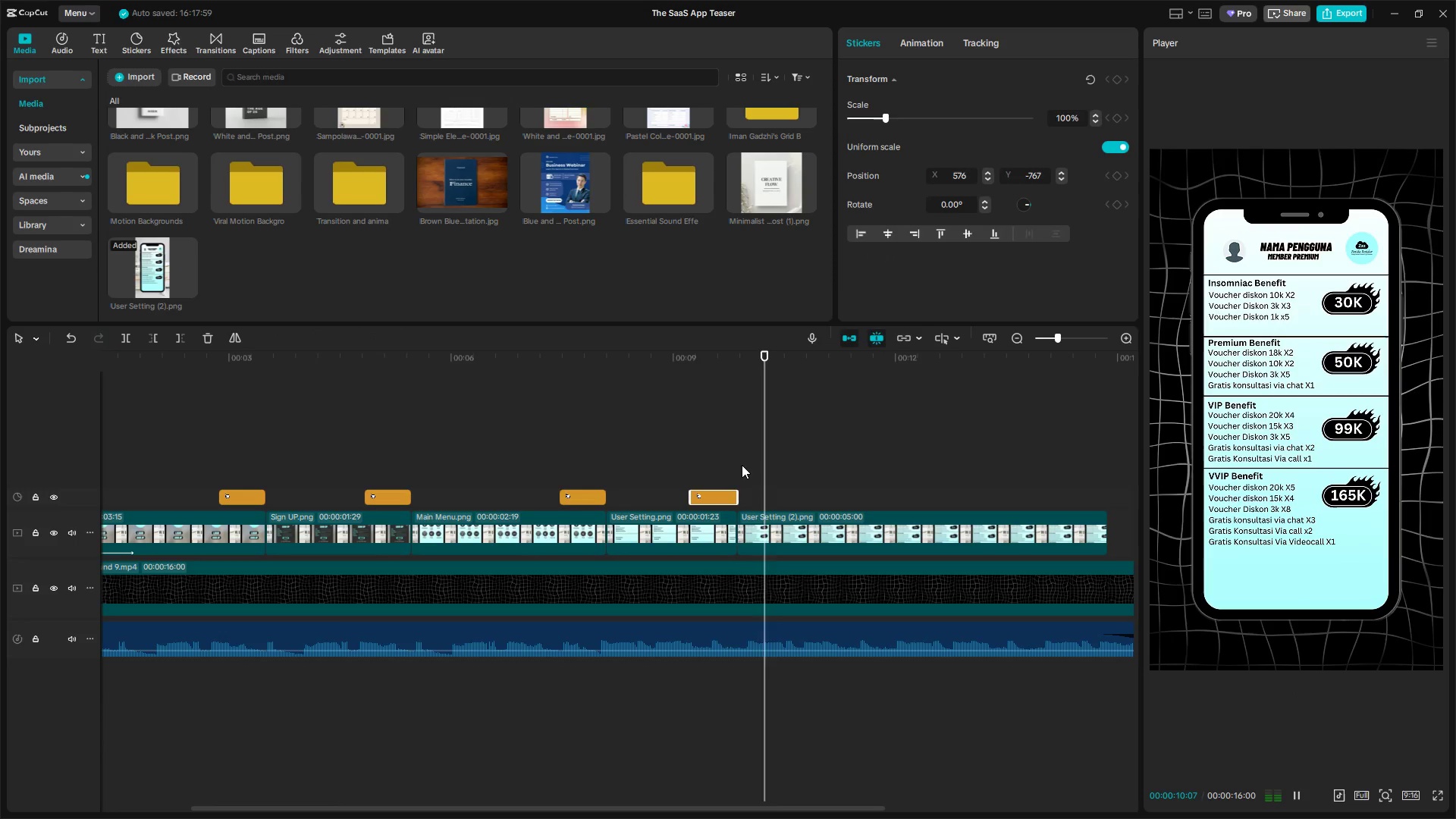 
key(Space)
 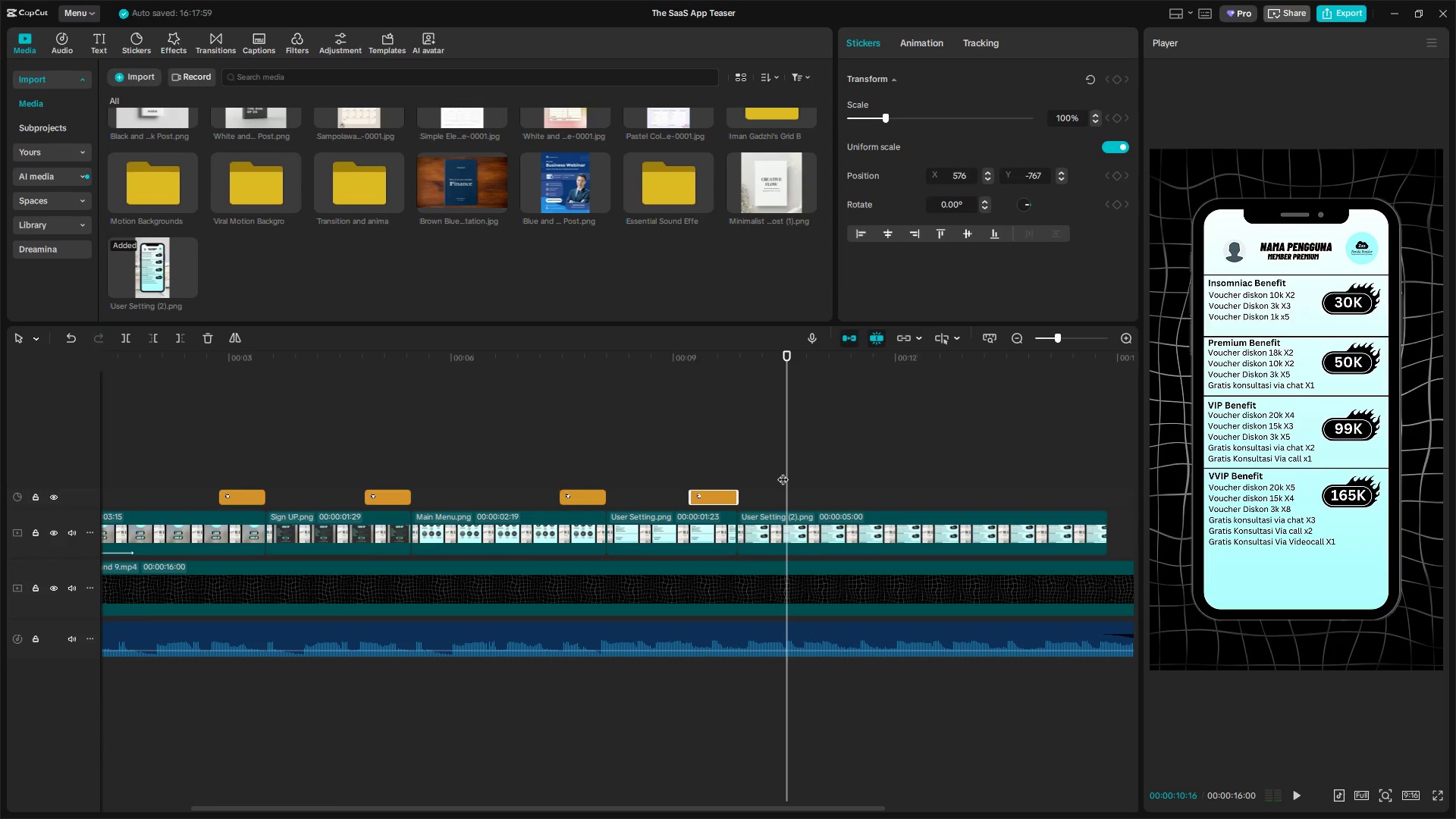 
key(Space)
 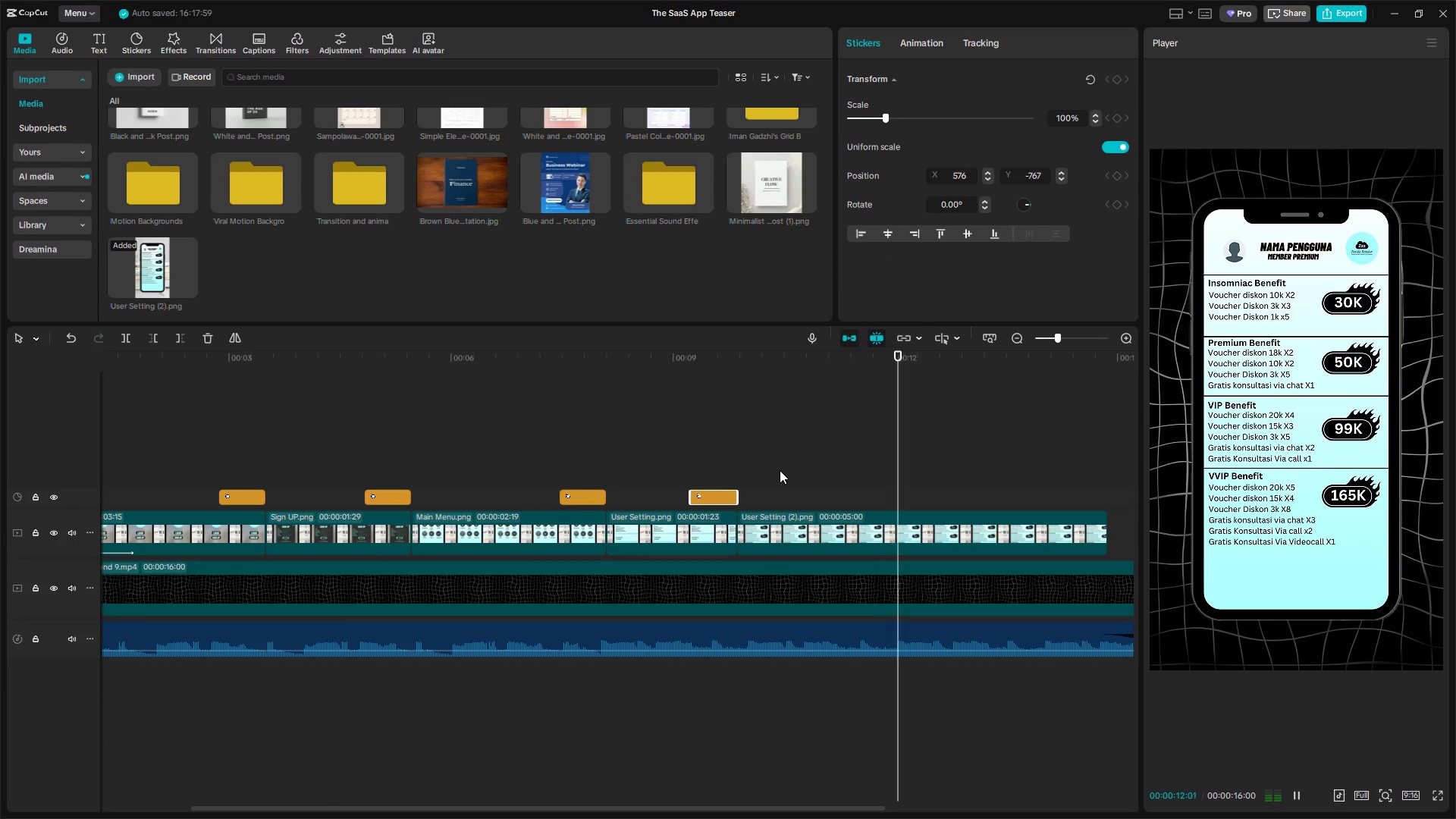 
hold_key(key=ControlLeft, duration=0.64)
scroll: coordinate [881, 506], scroll_direction: down, amount: 10.0
 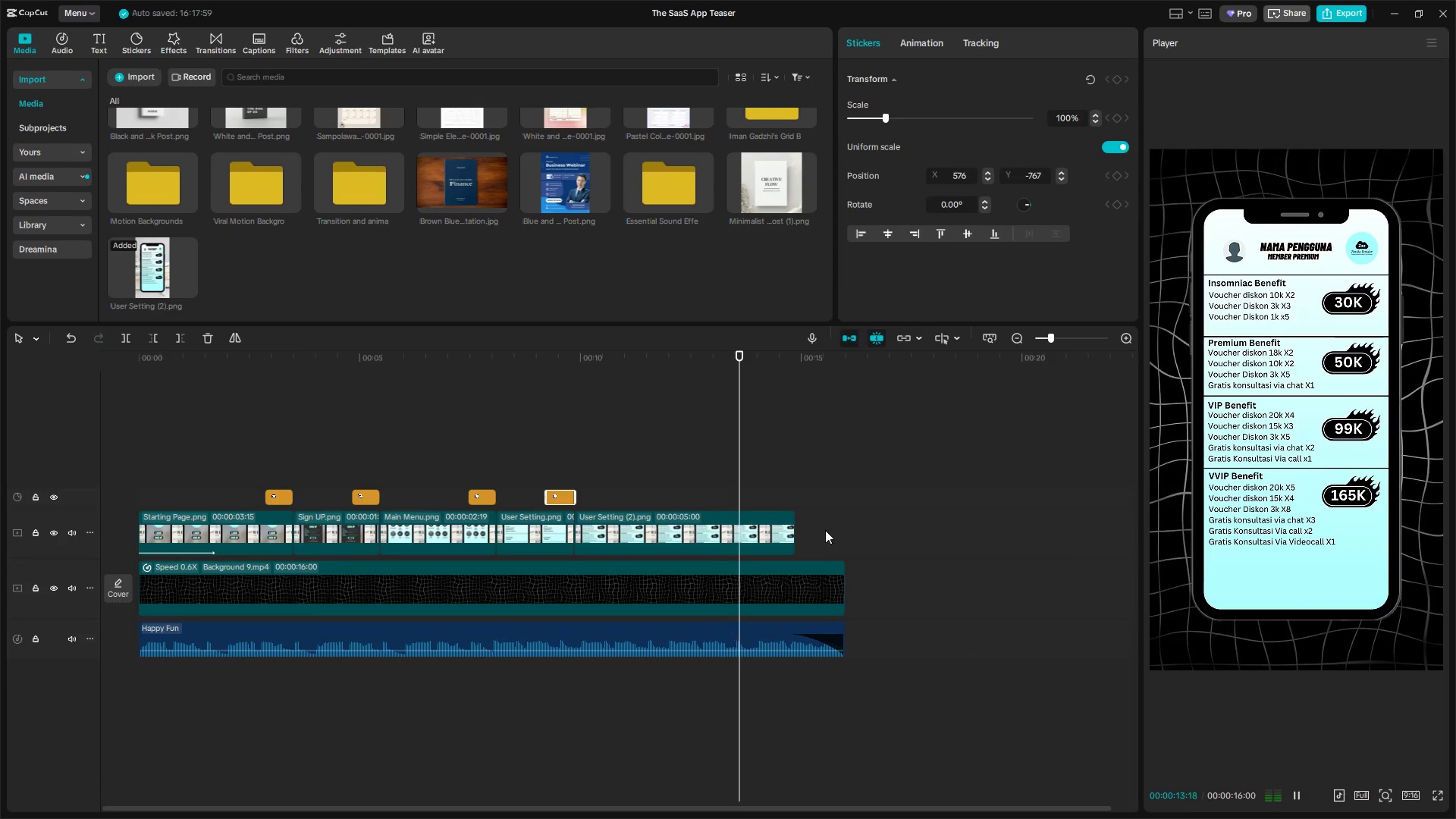 
key(Space)
 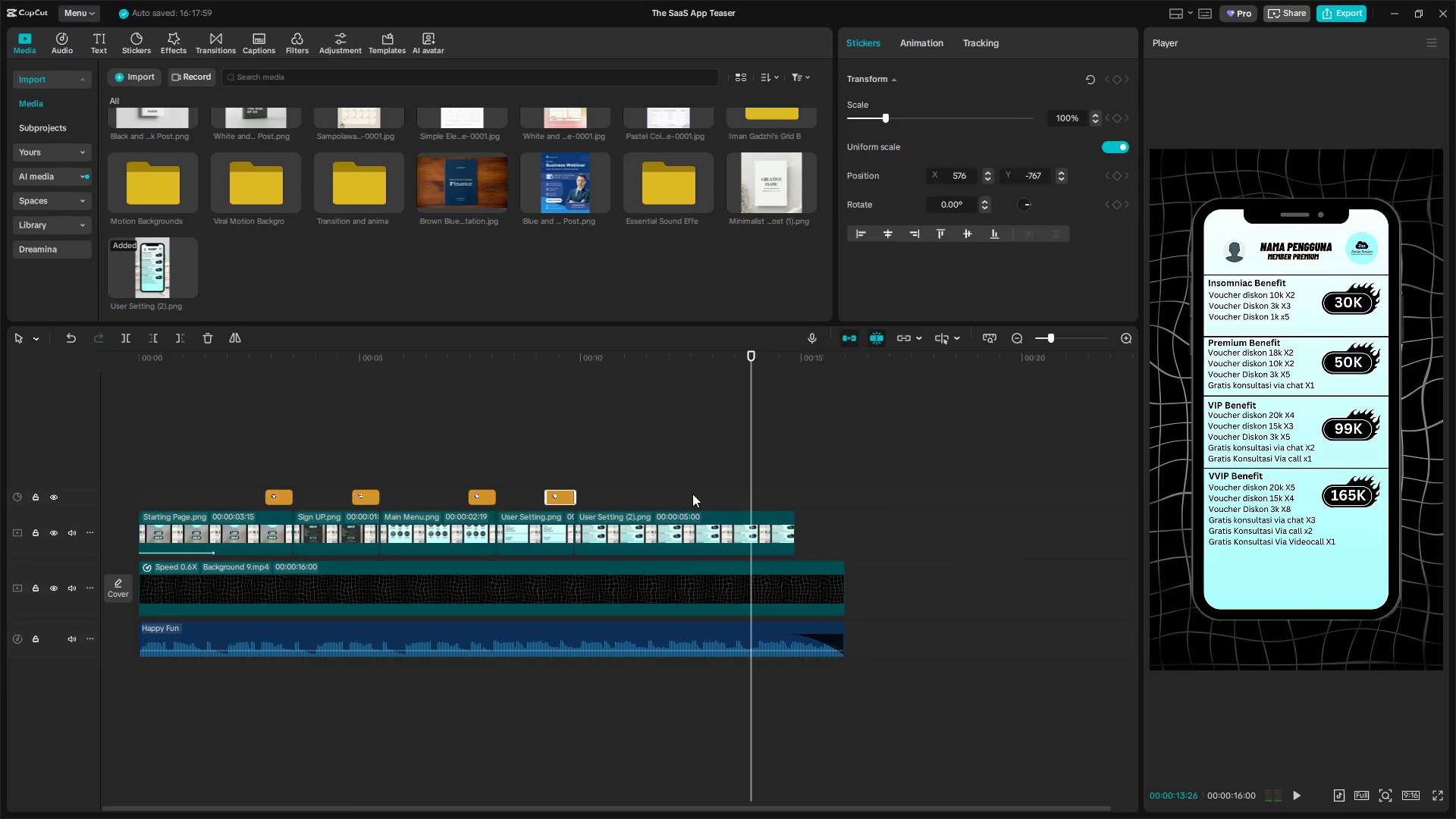 
left_click([691, 491])
 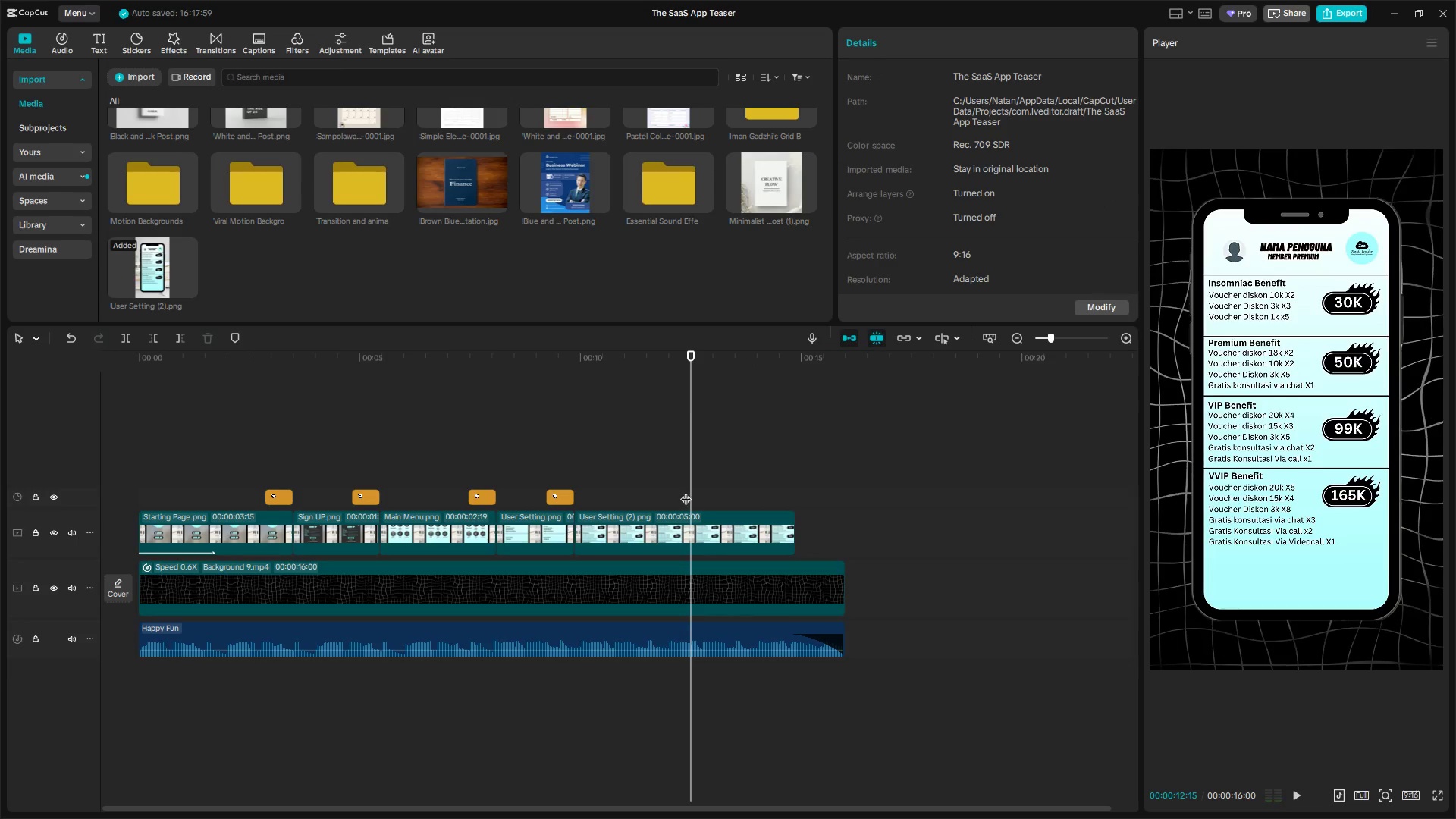 
left_click_drag(start_coordinate=[685, 491], to_coordinate=[657, 498])
 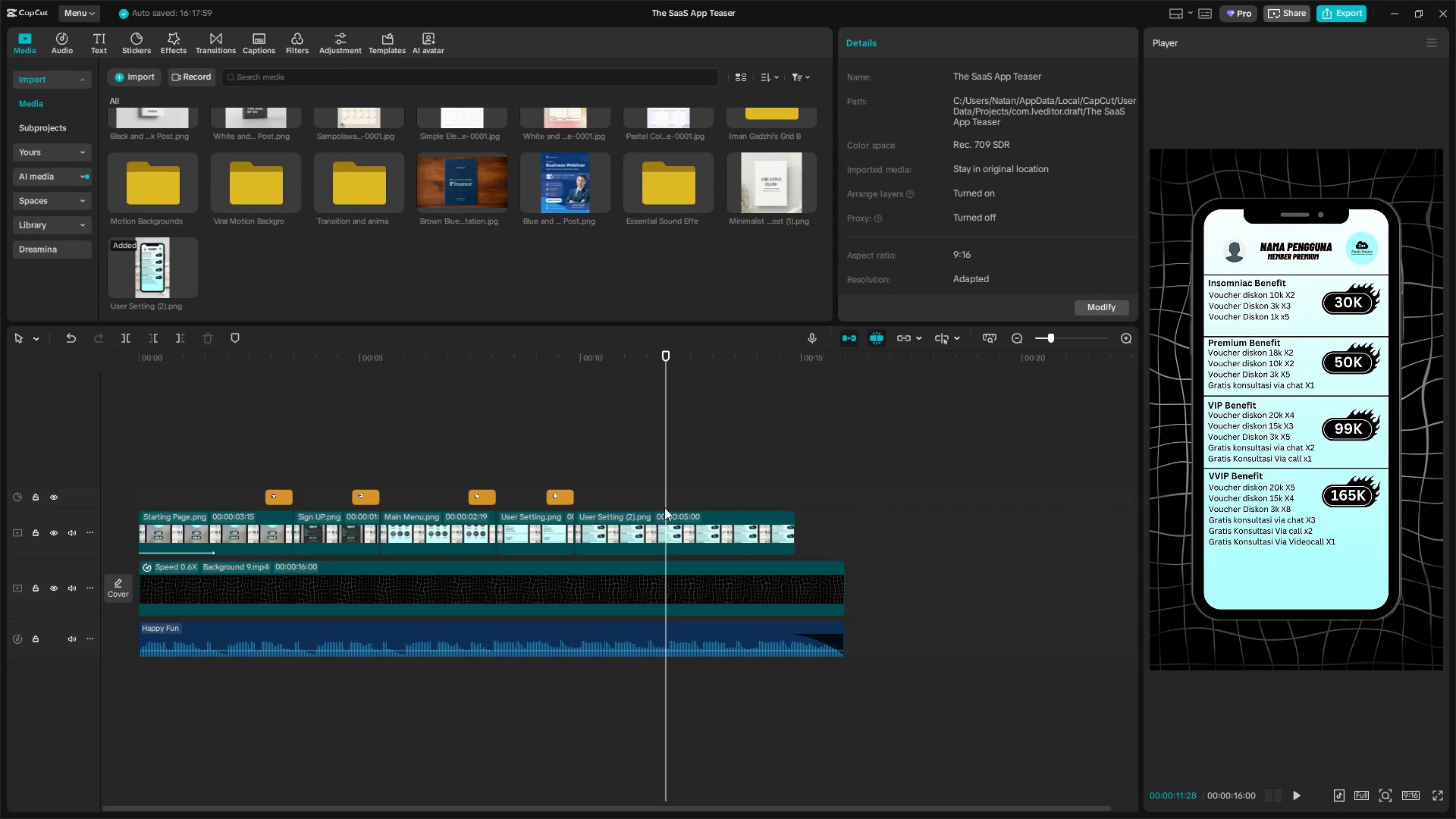 
double_click([673, 529])
 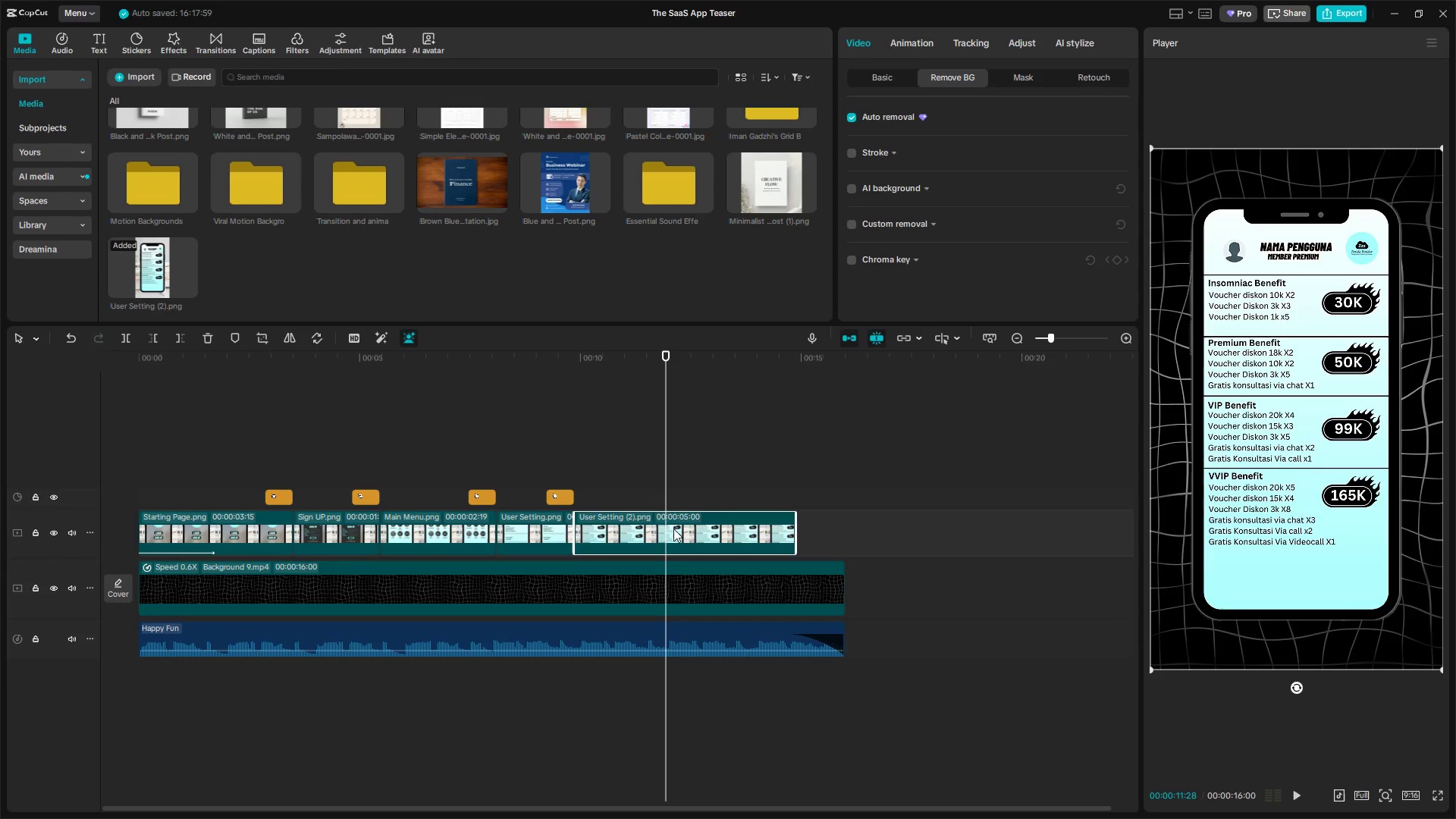 
key(W)
 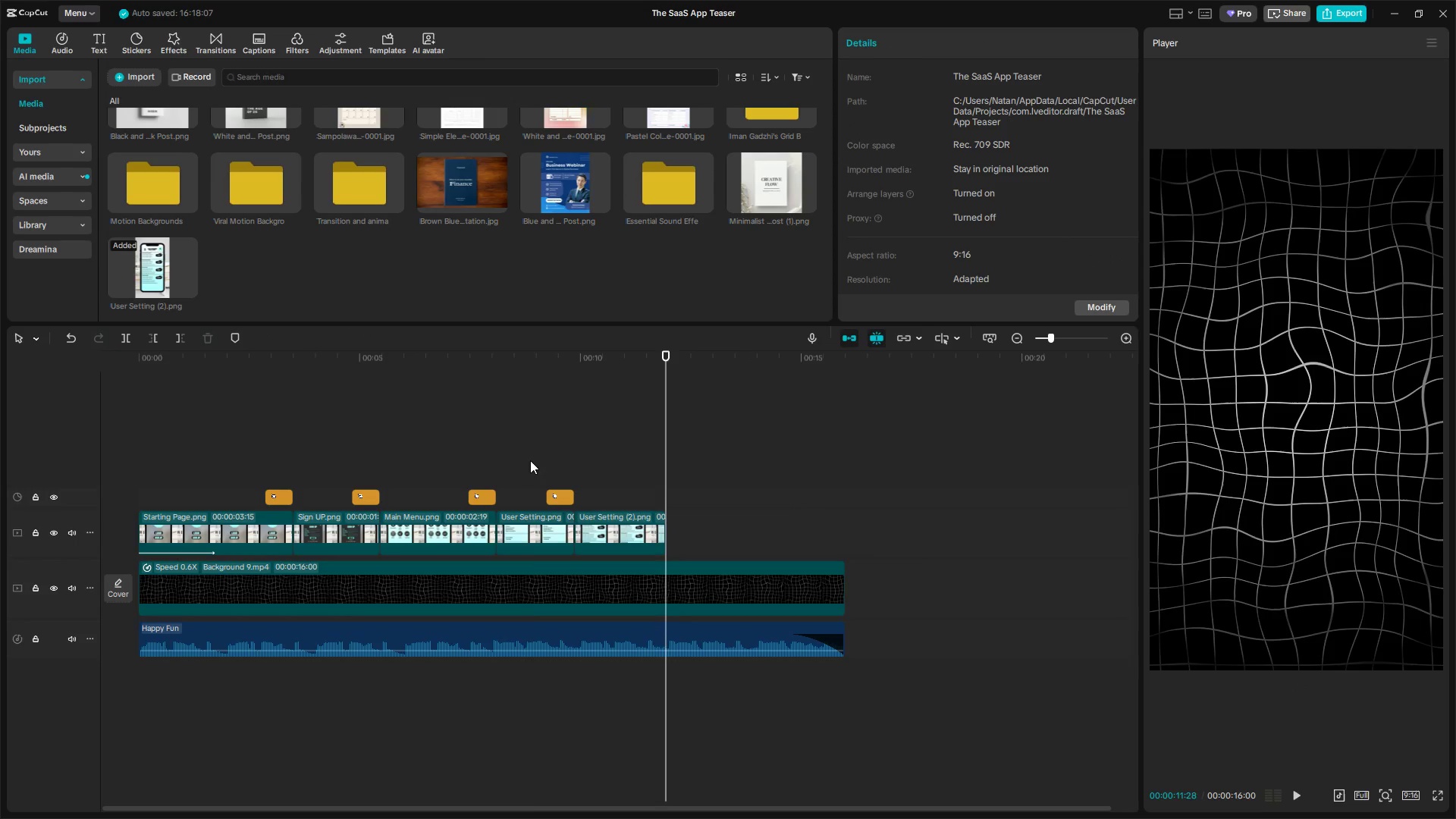 
left_click_drag(start_coordinate=[525, 461], to_coordinate=[231, 458])
 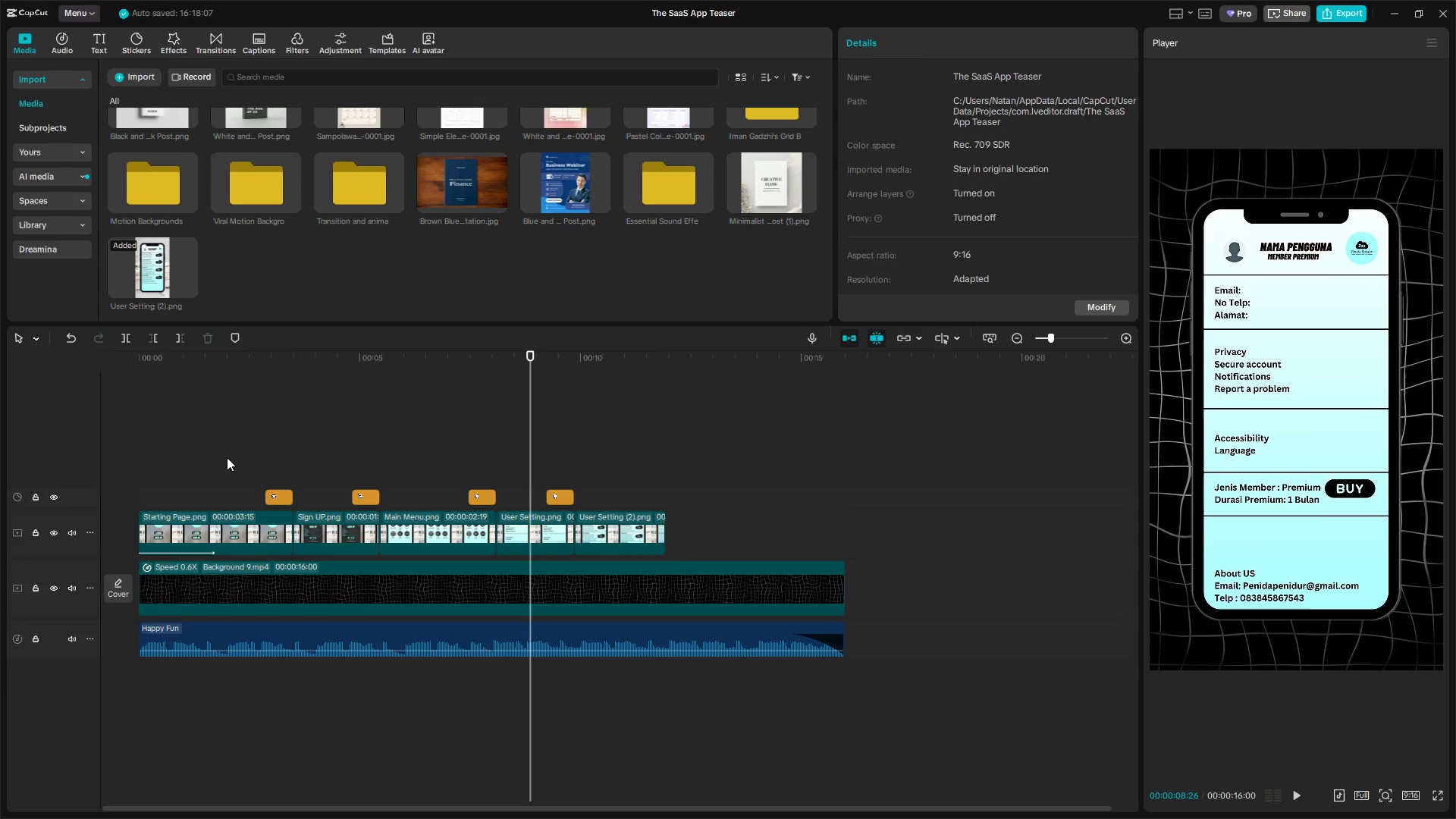 
left_click_drag(start_coordinate=[227, 457], to_coordinate=[219, 457])
 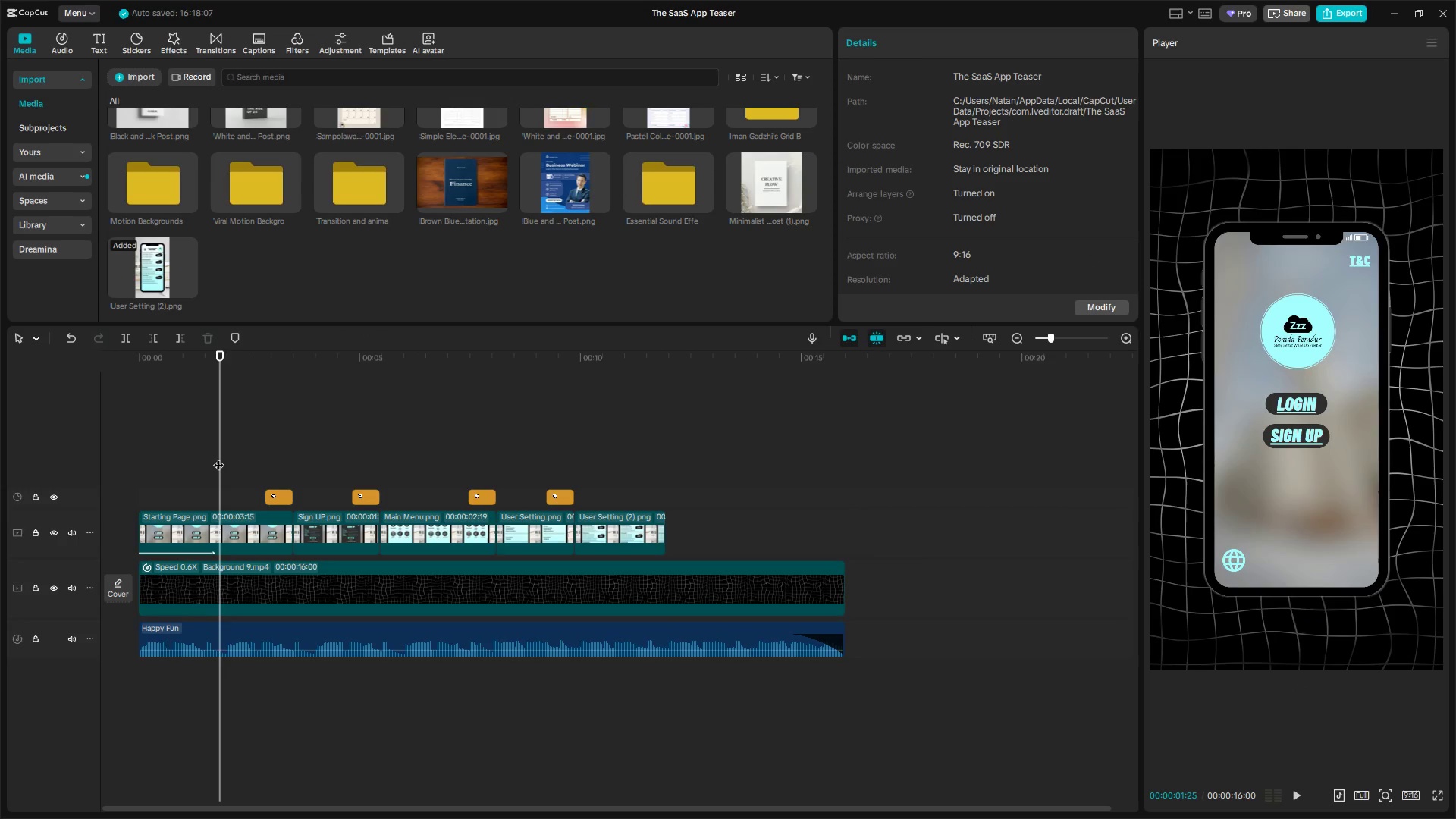 
left_click_drag(start_coordinate=[218, 457], to_coordinate=[74, 467])
 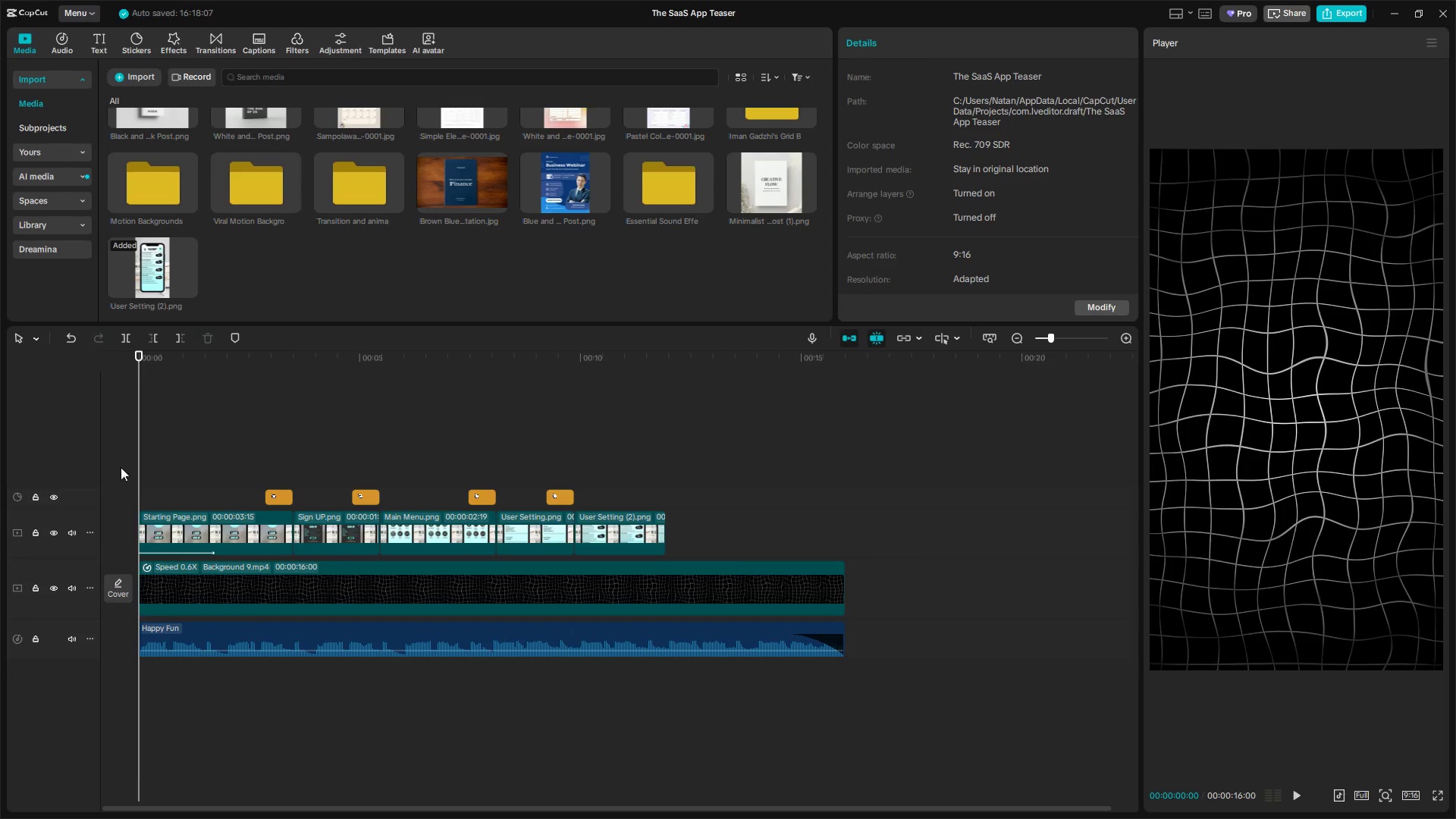 
key(Space)
 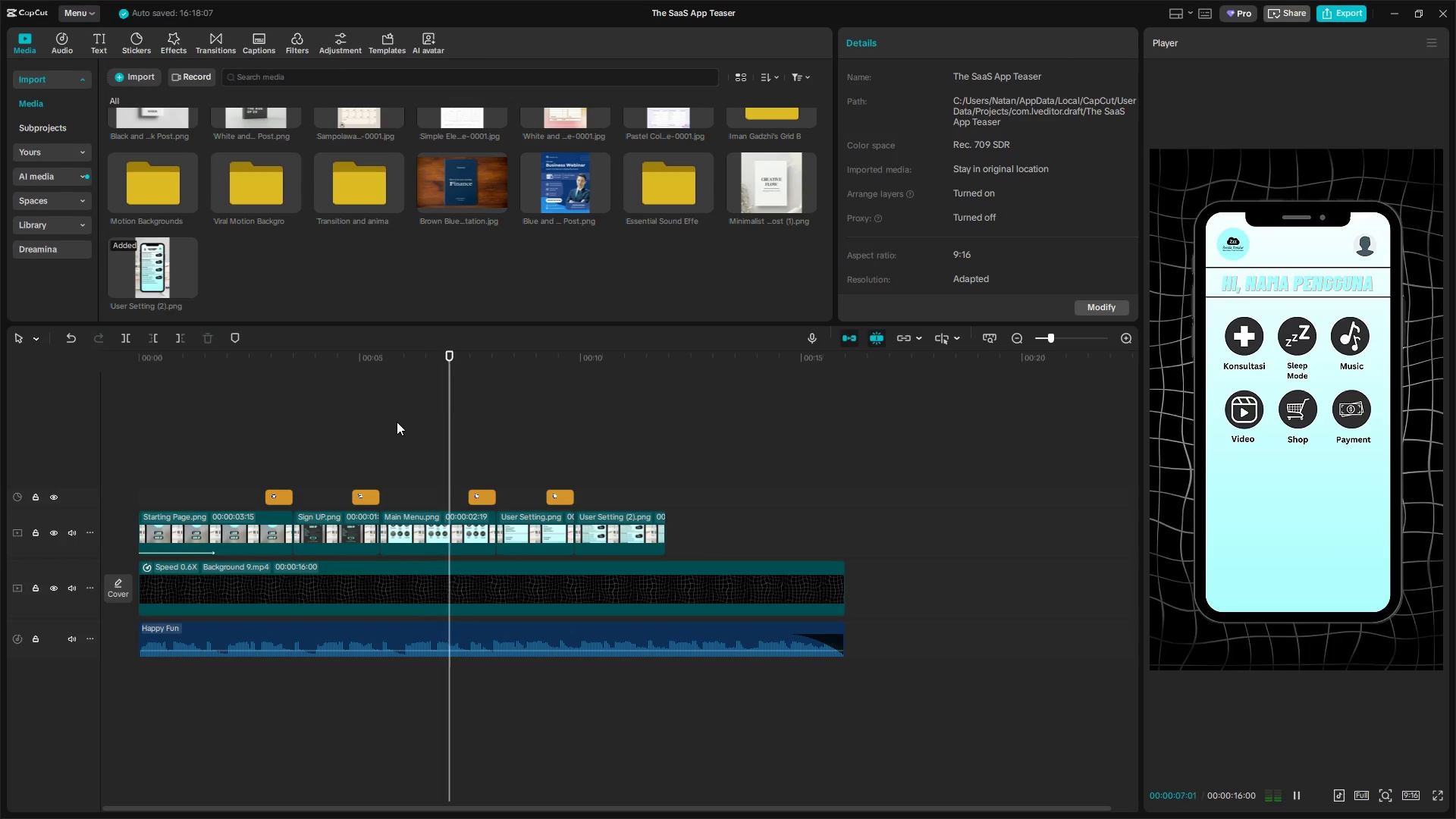 
wait(12.14)
 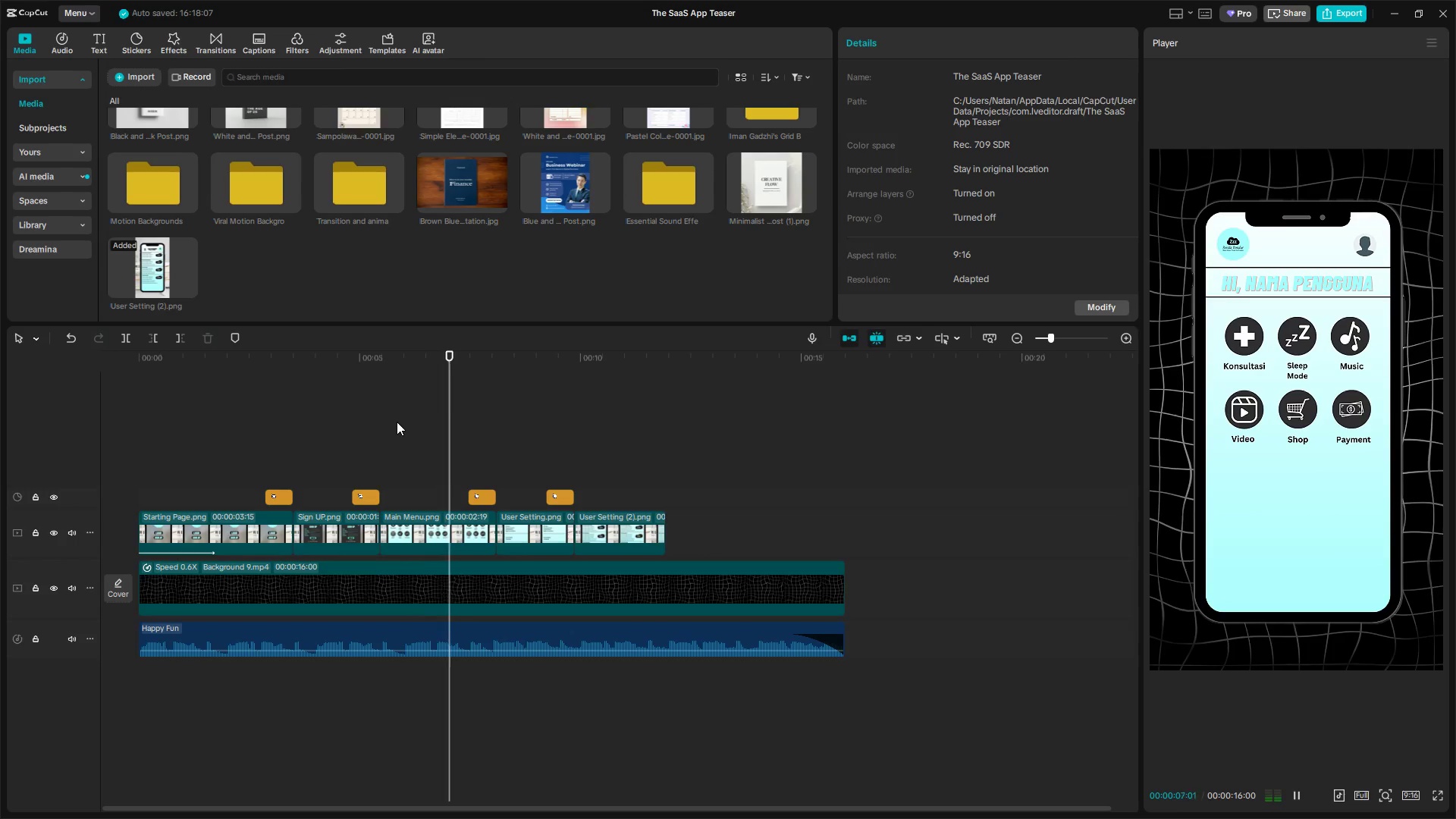 
key(Space)
 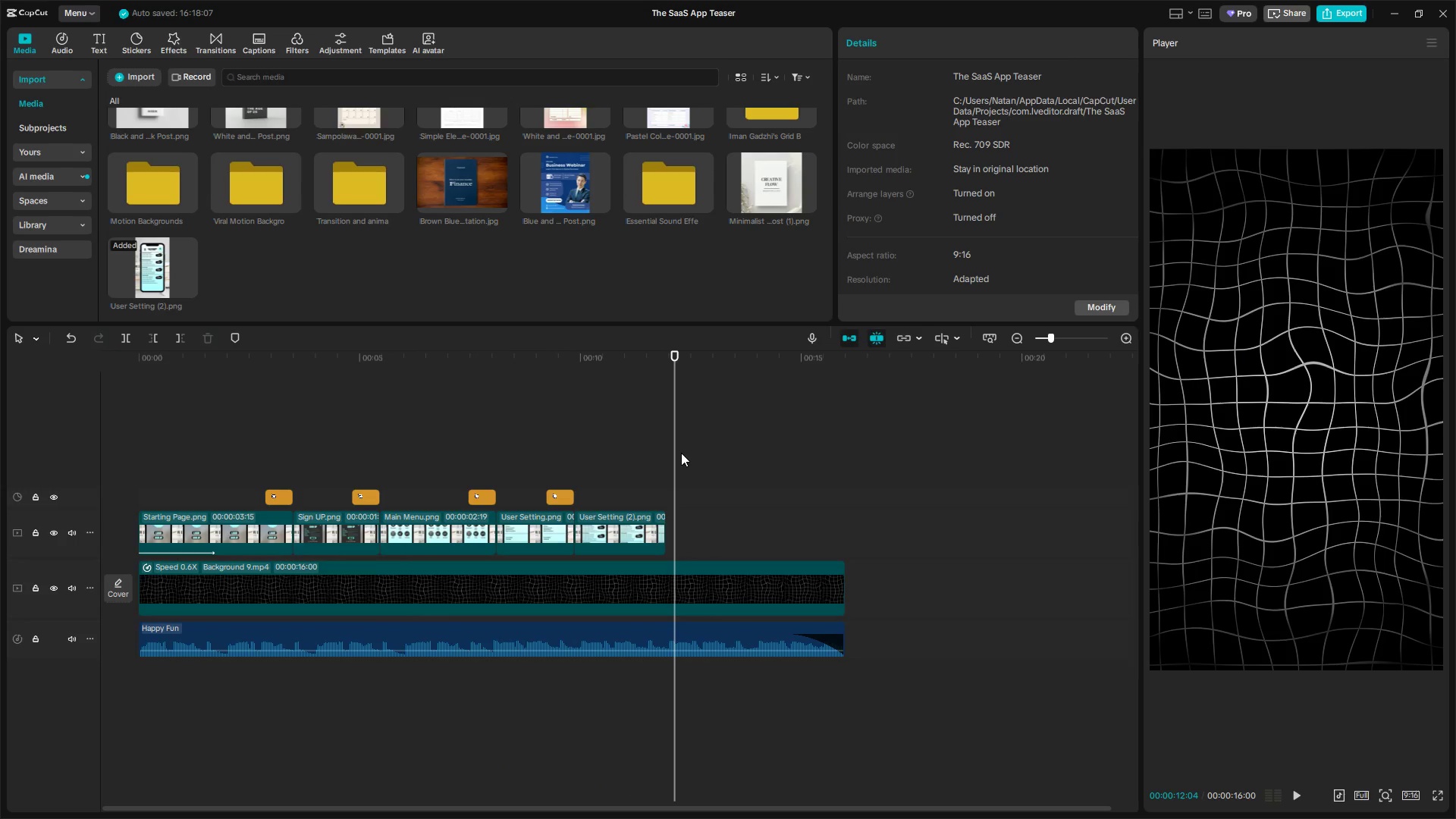 
left_click_drag(start_coordinate=[677, 453], to_coordinate=[665, 453])
 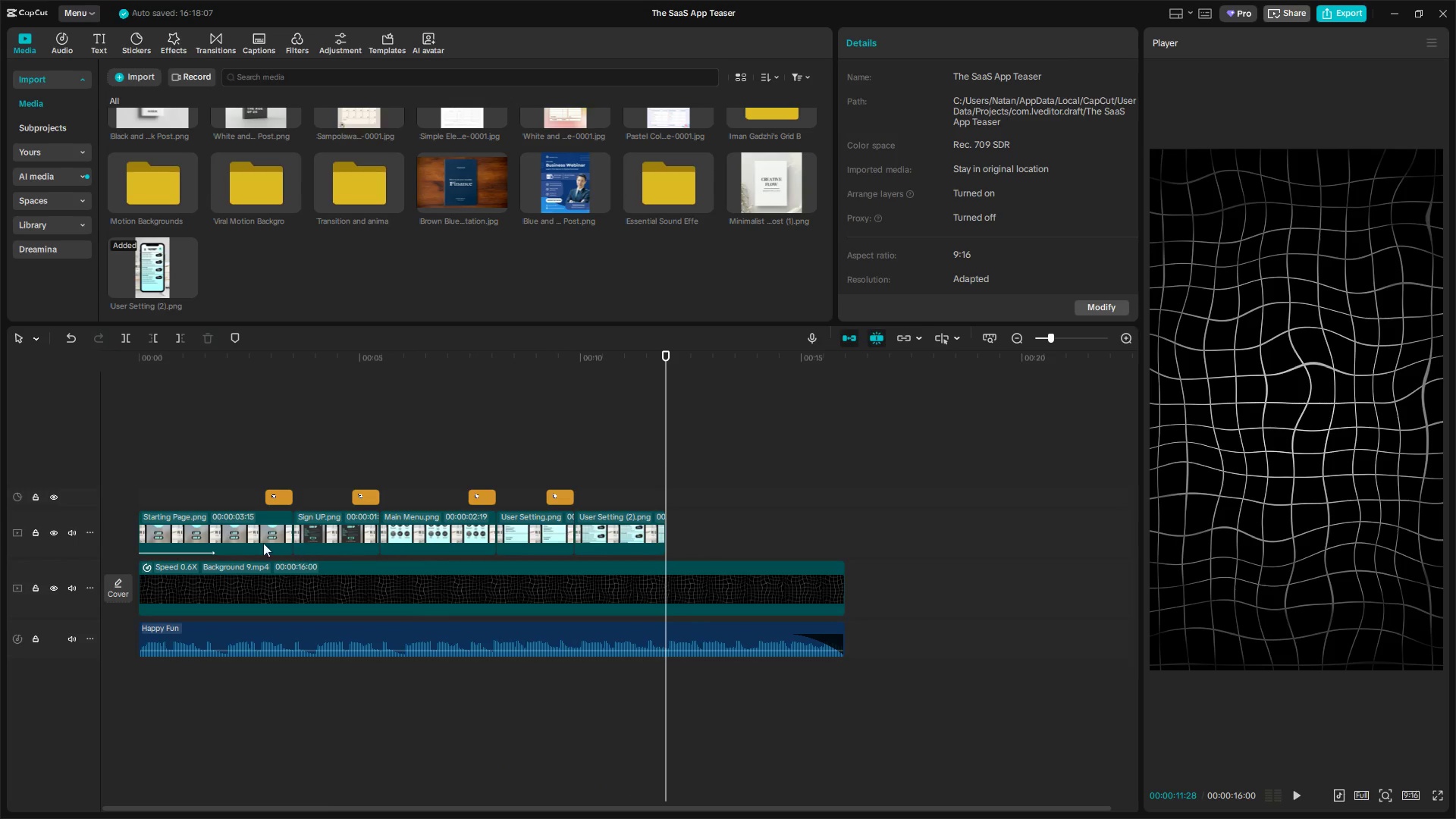 
left_click([243, 538])
 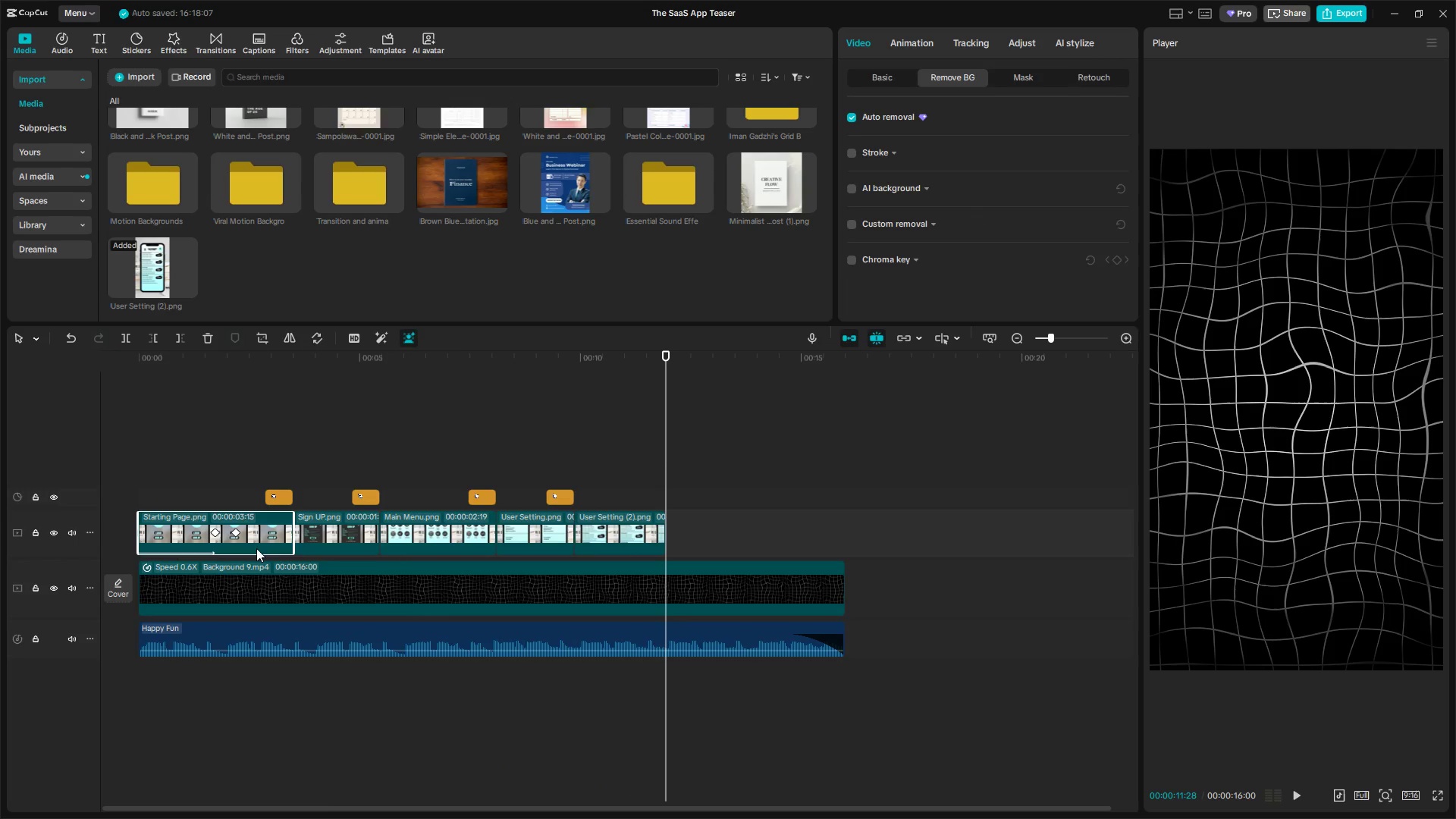 
key(Control+C)
 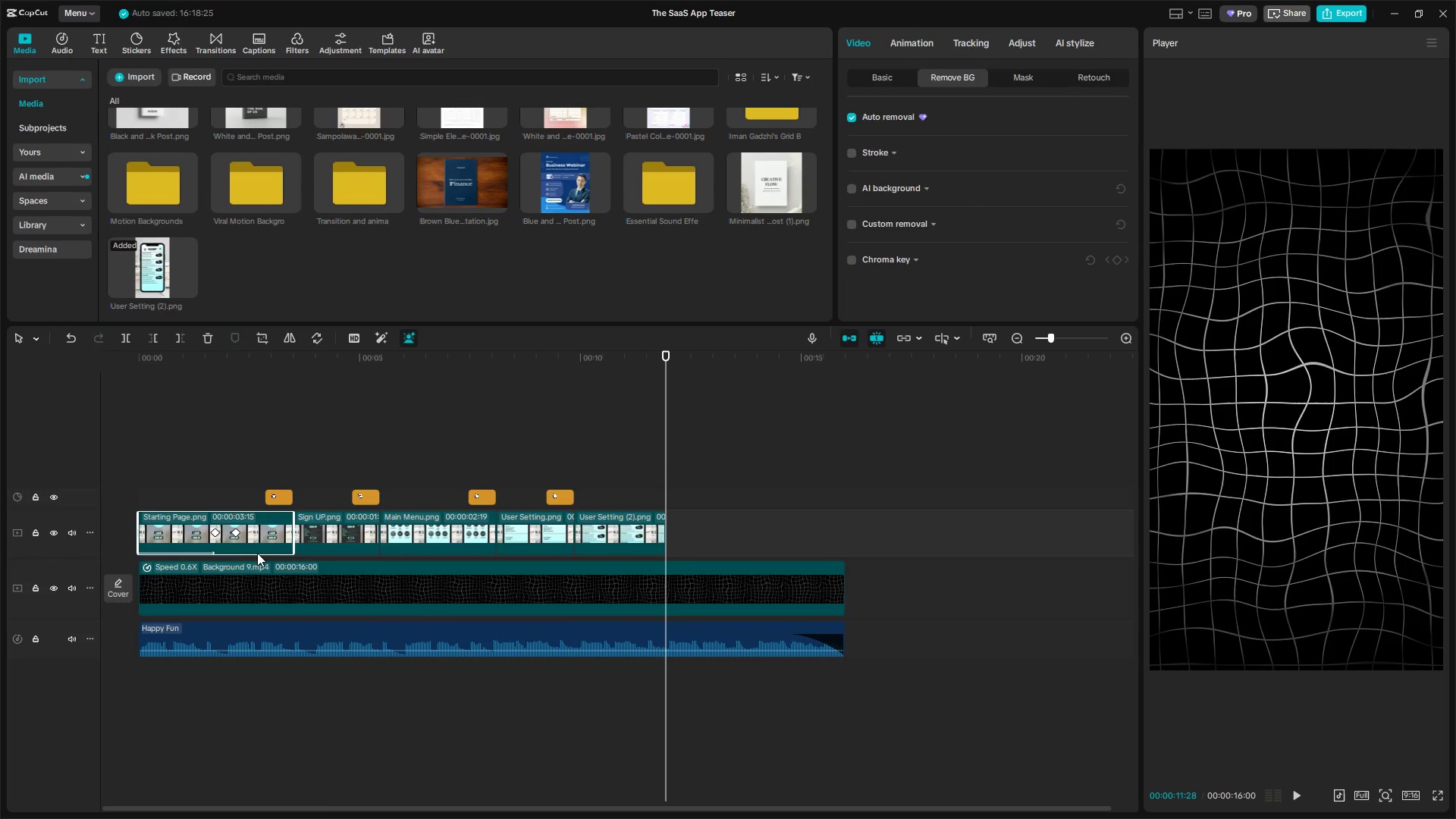 
key(Control+V)
 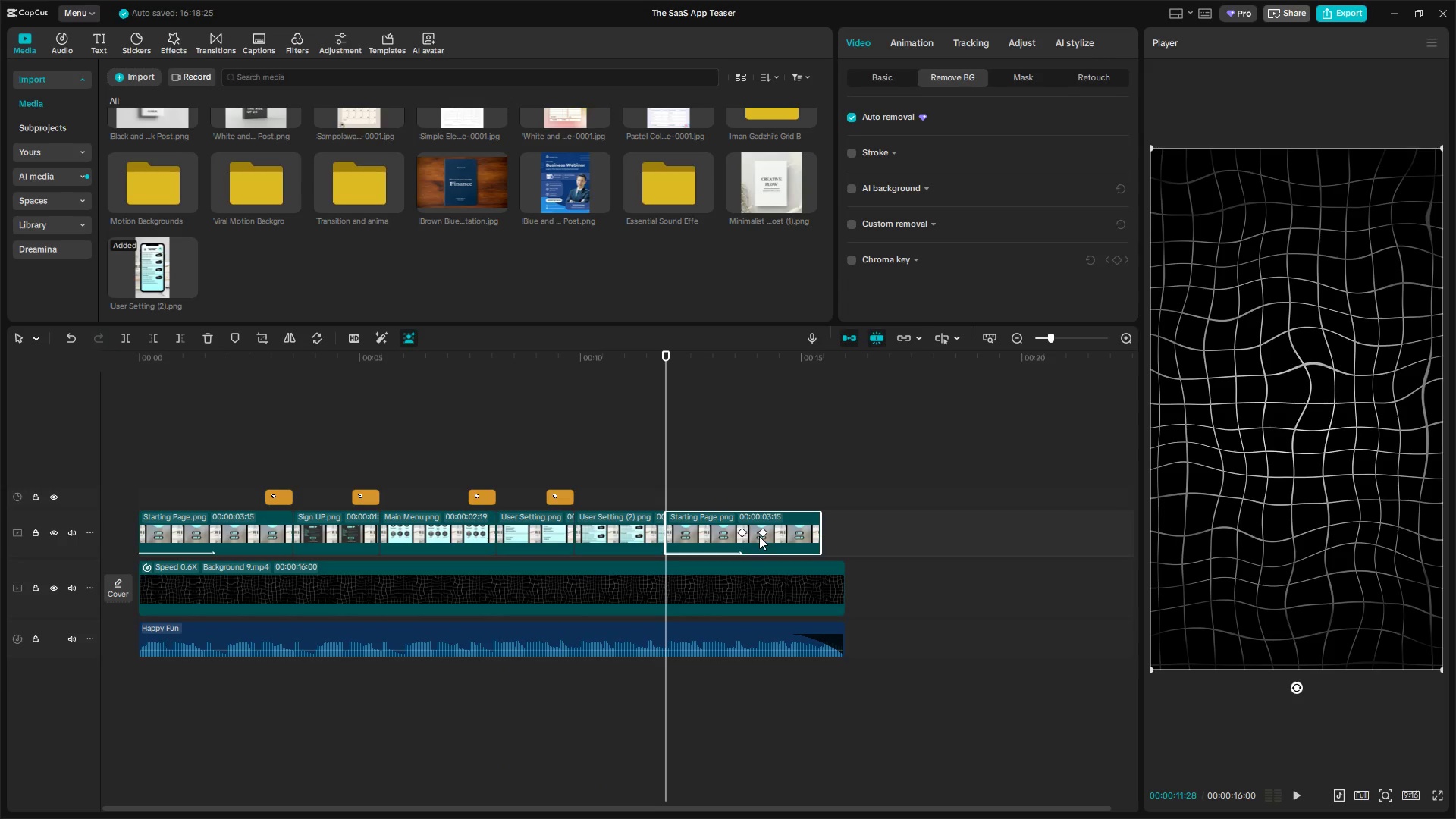 
right_click([759, 536])
 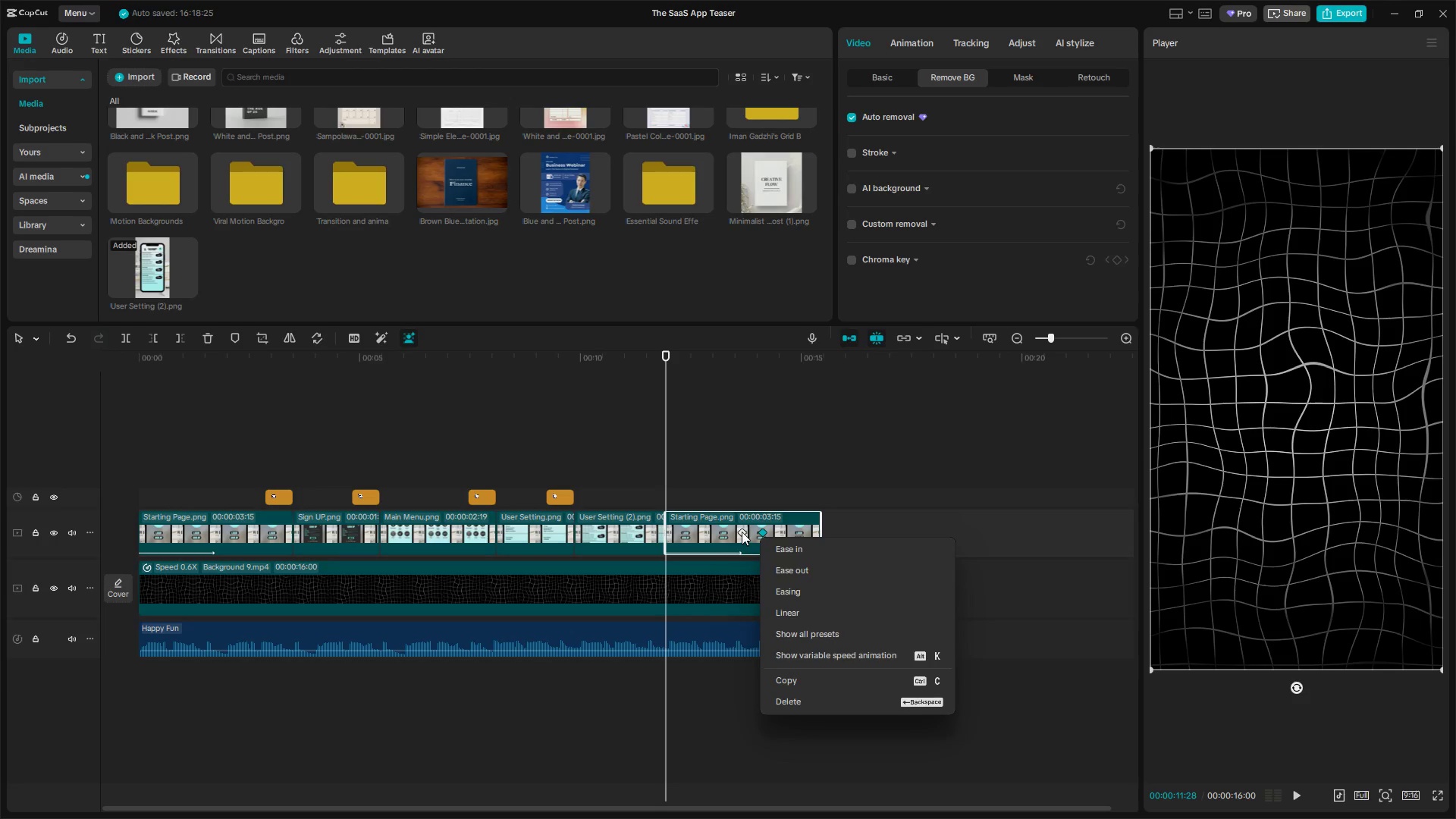 
key(Backspace)
 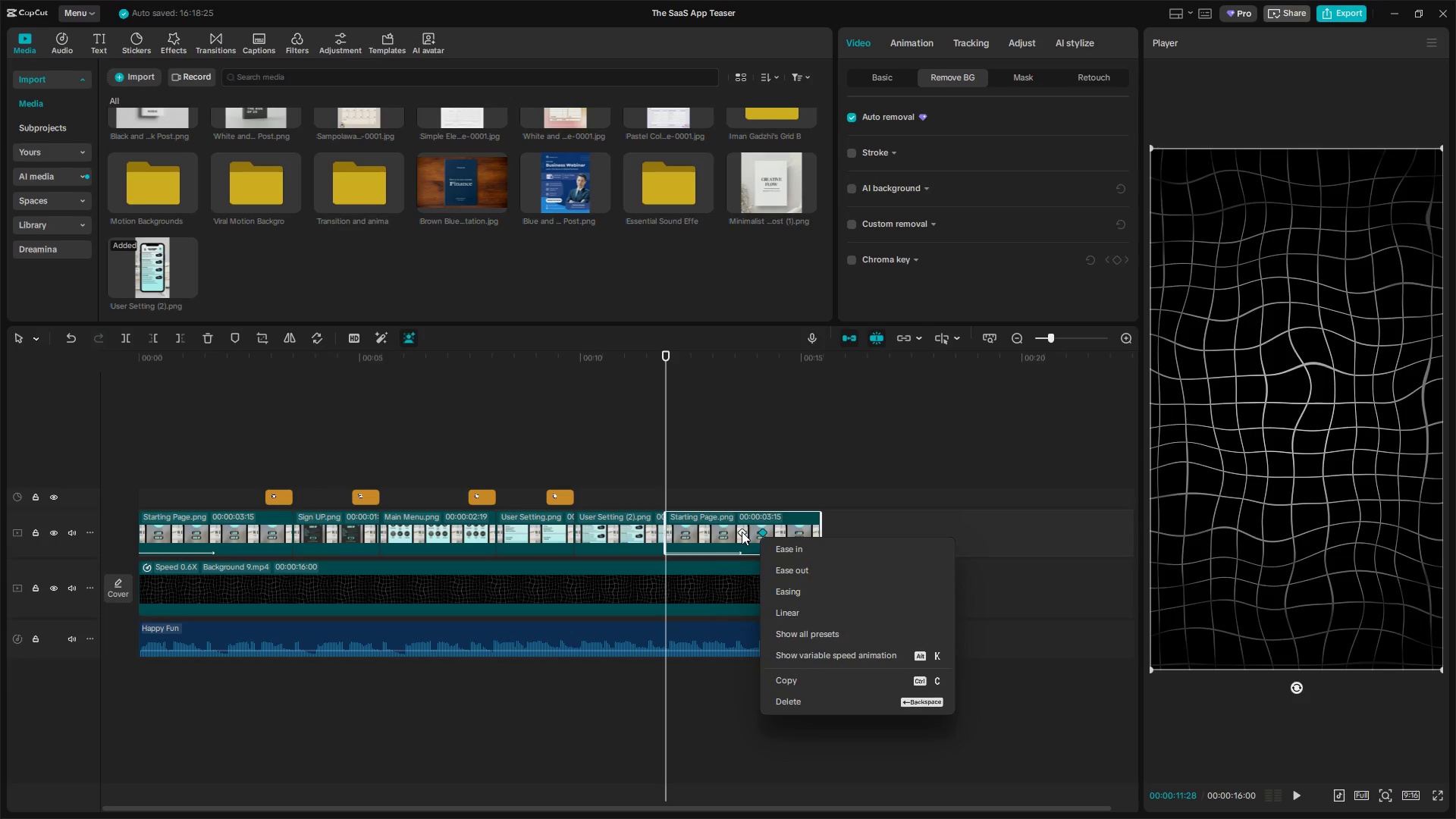 
left_click([742, 532])
 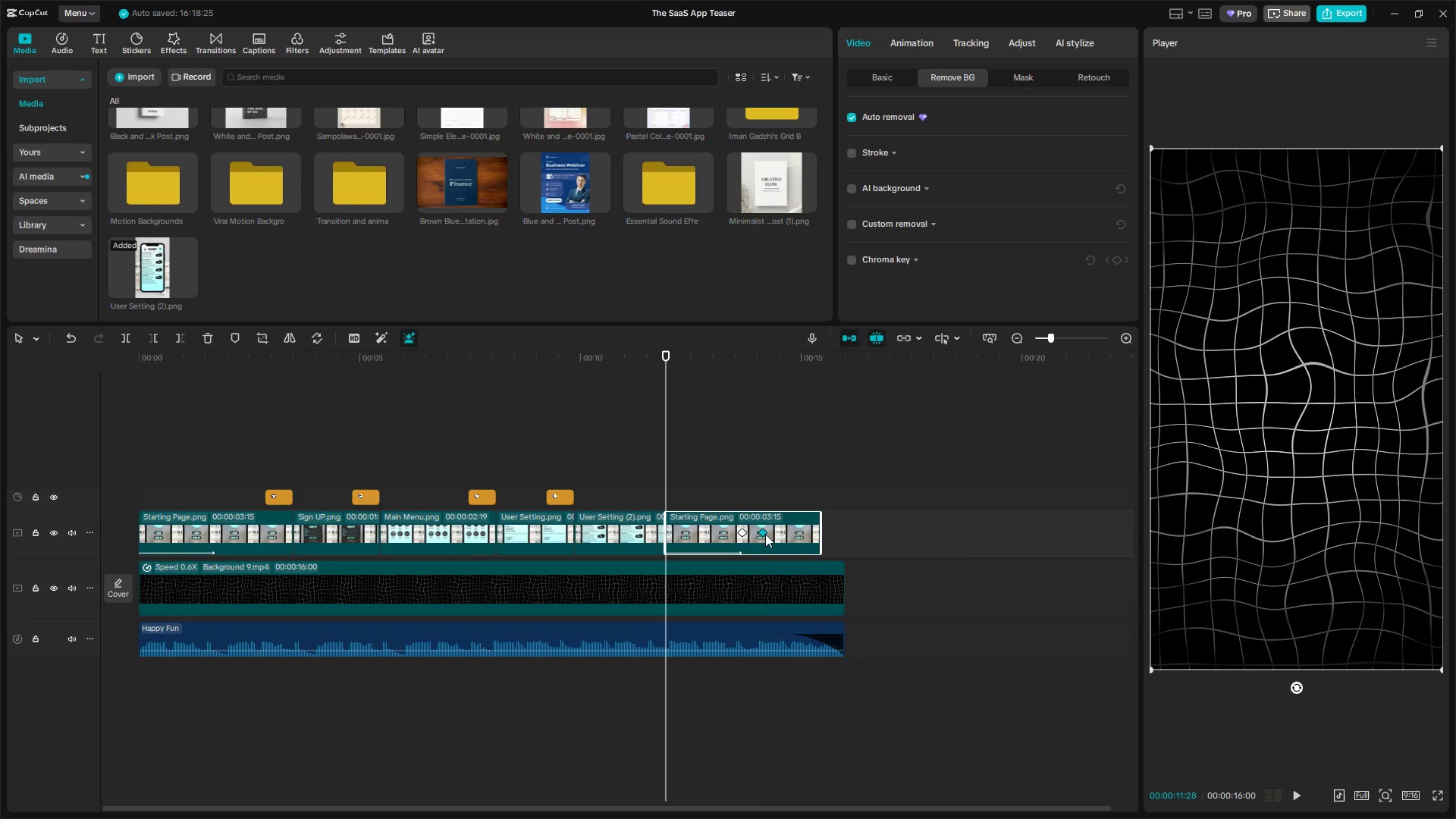 
left_click([765, 534])
 